 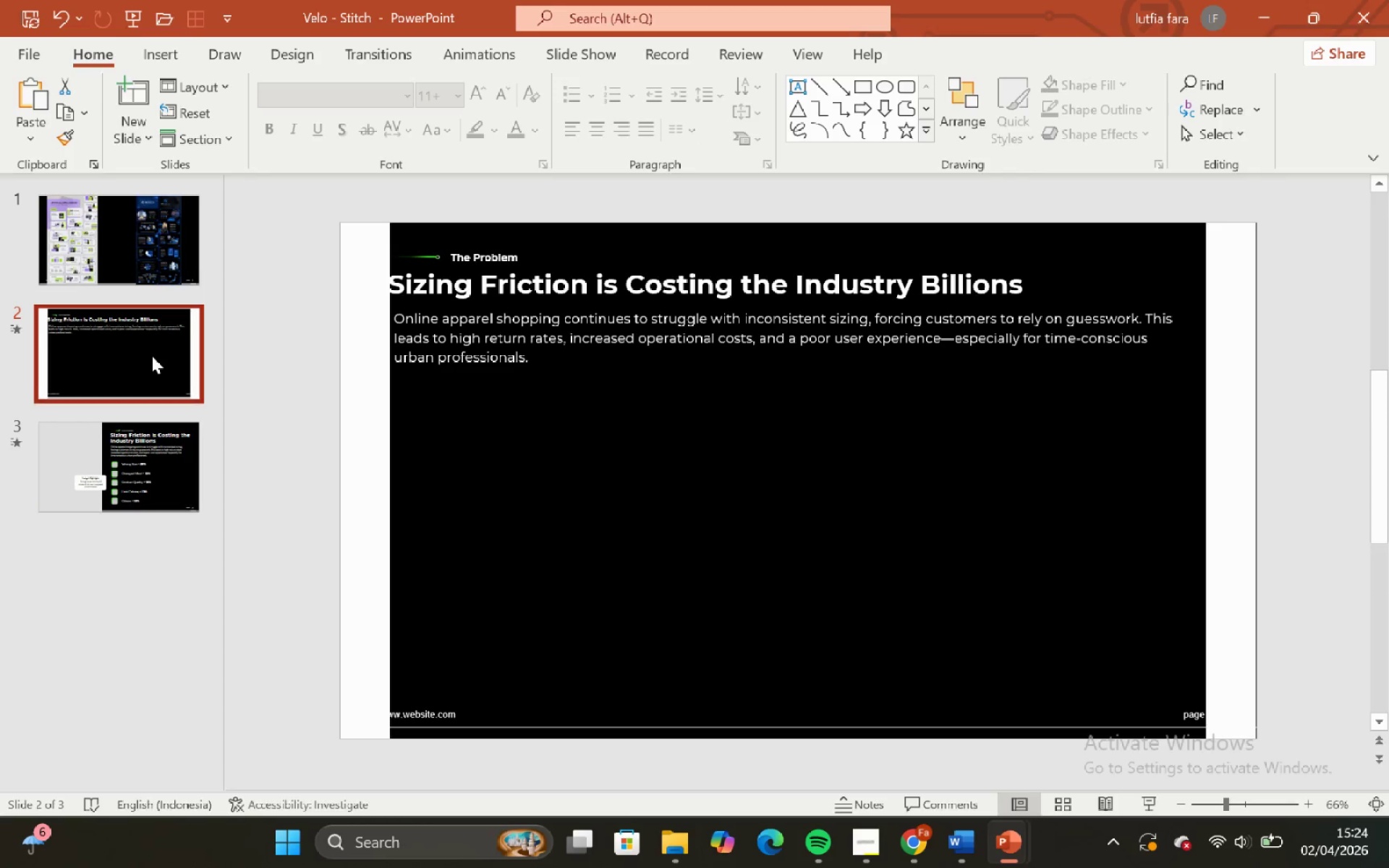 
right_click([111, 377])
 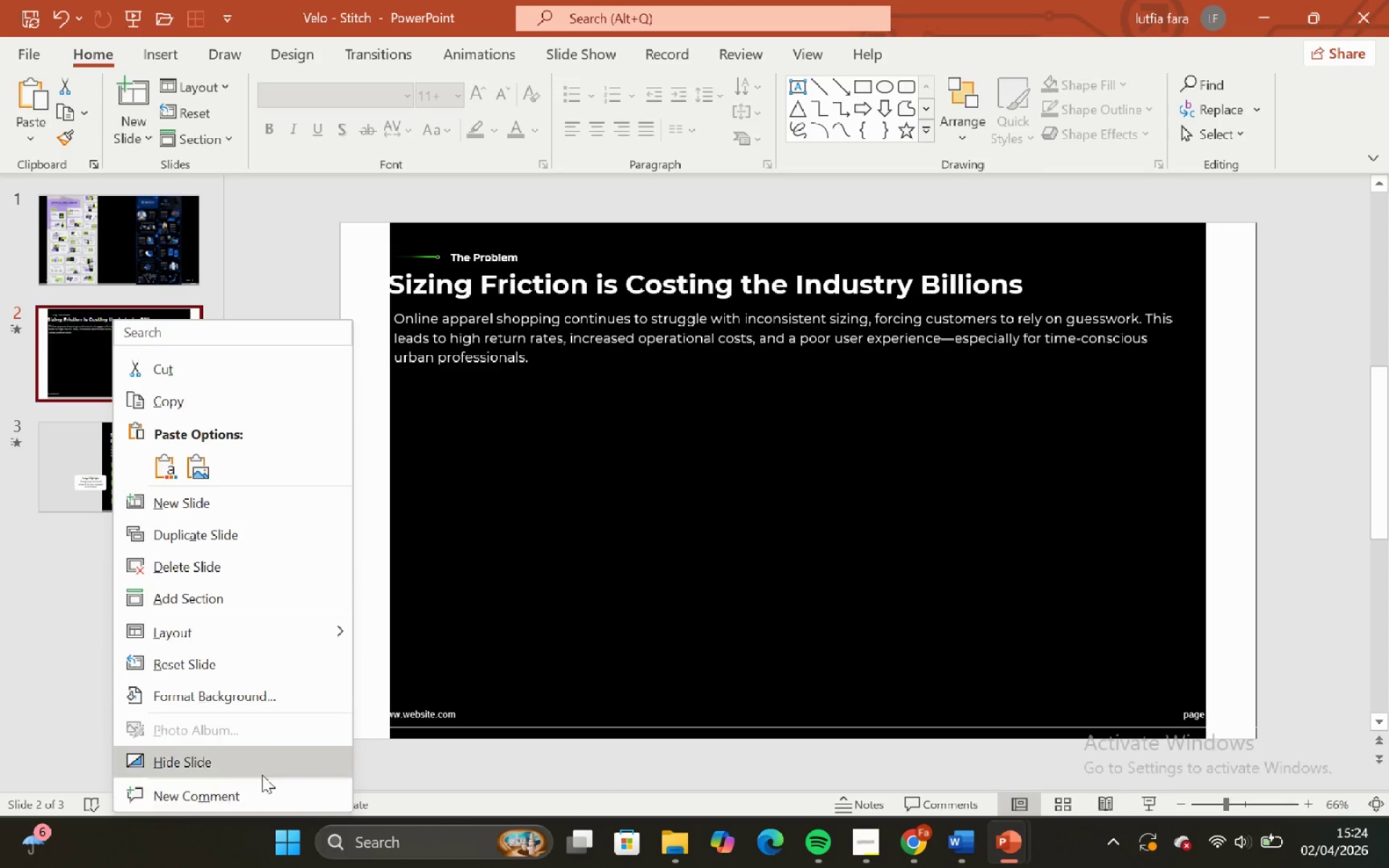 
left_click([258, 771])
 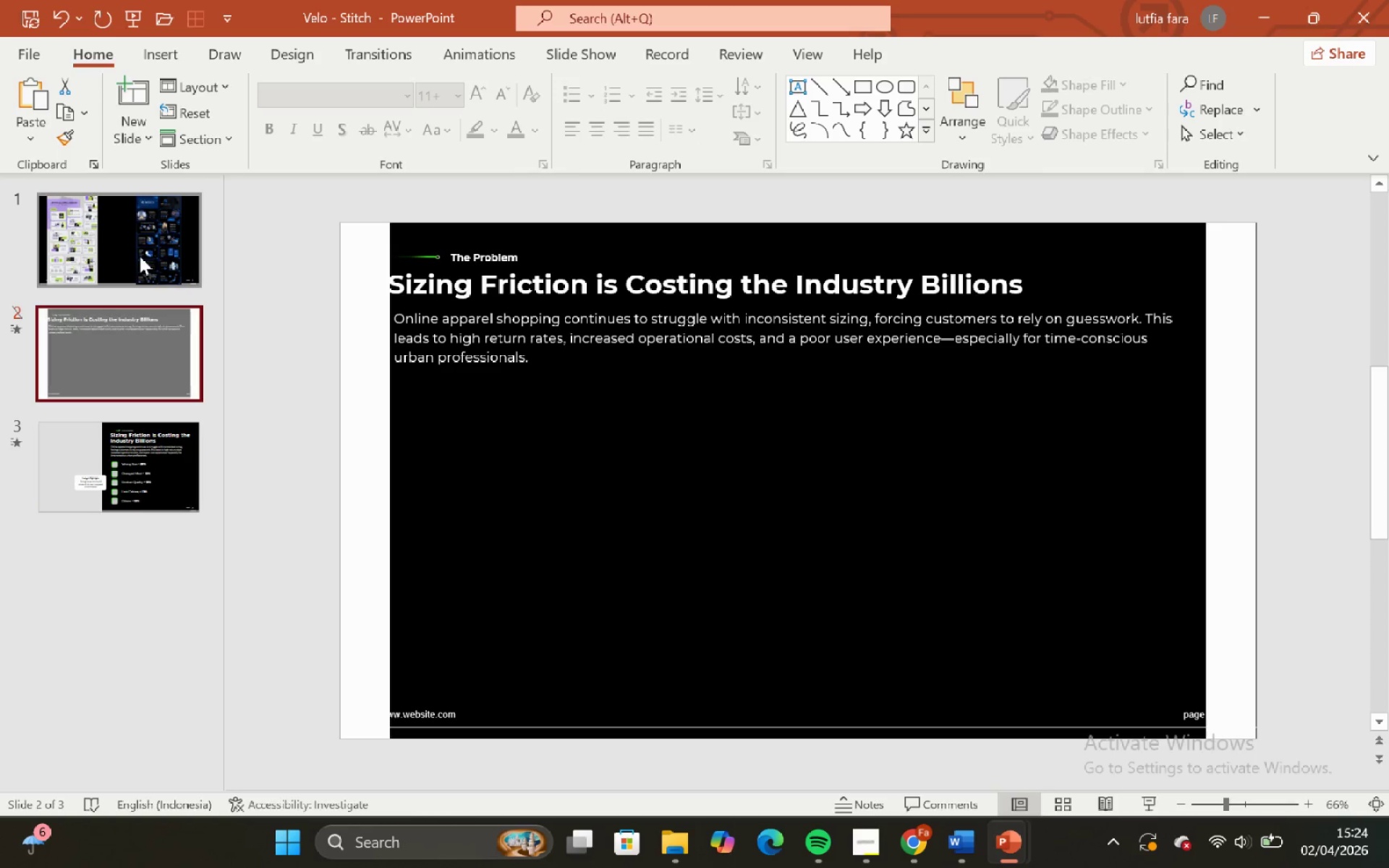 
left_click([140, 256])
 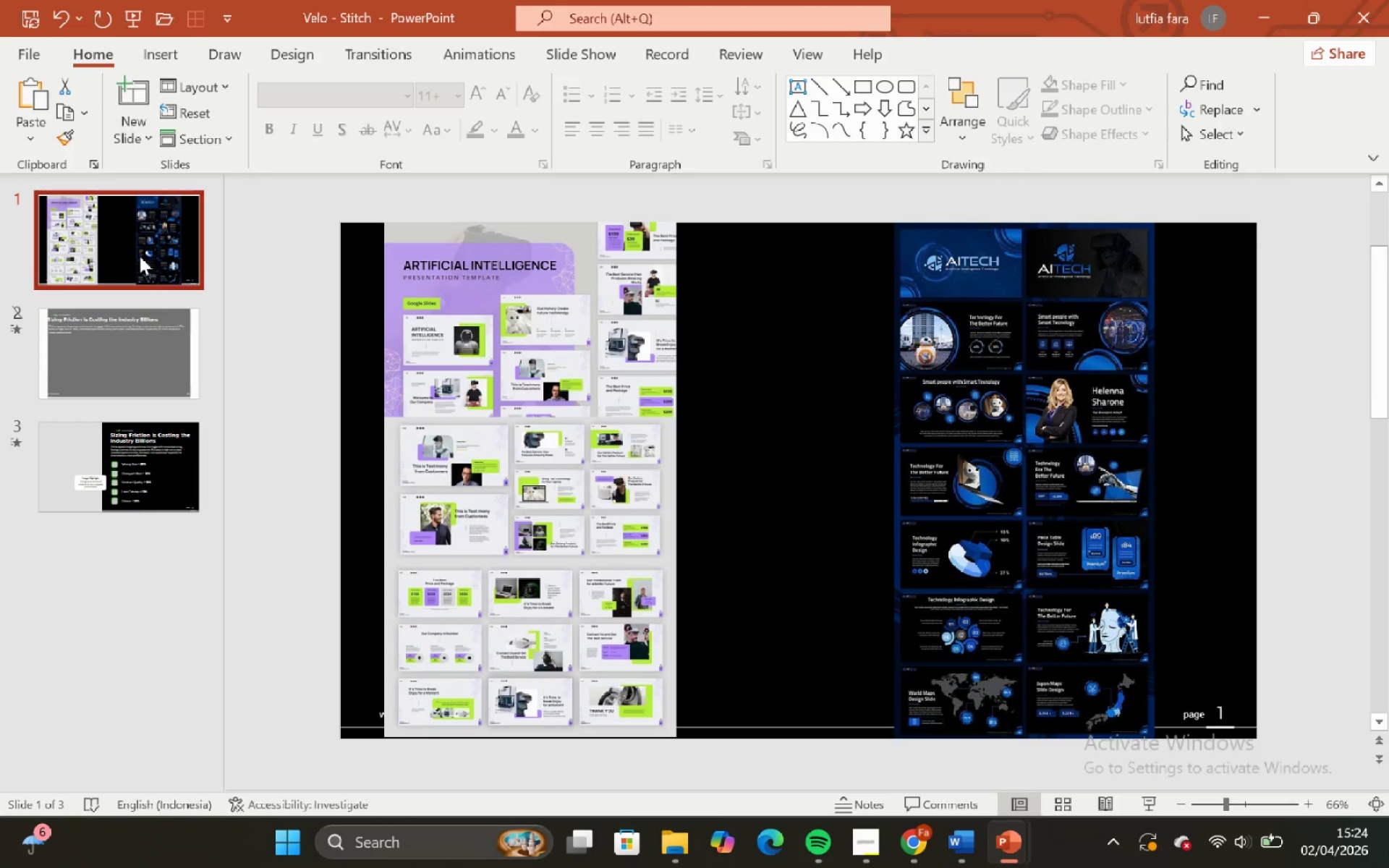 
right_click([140, 256])
 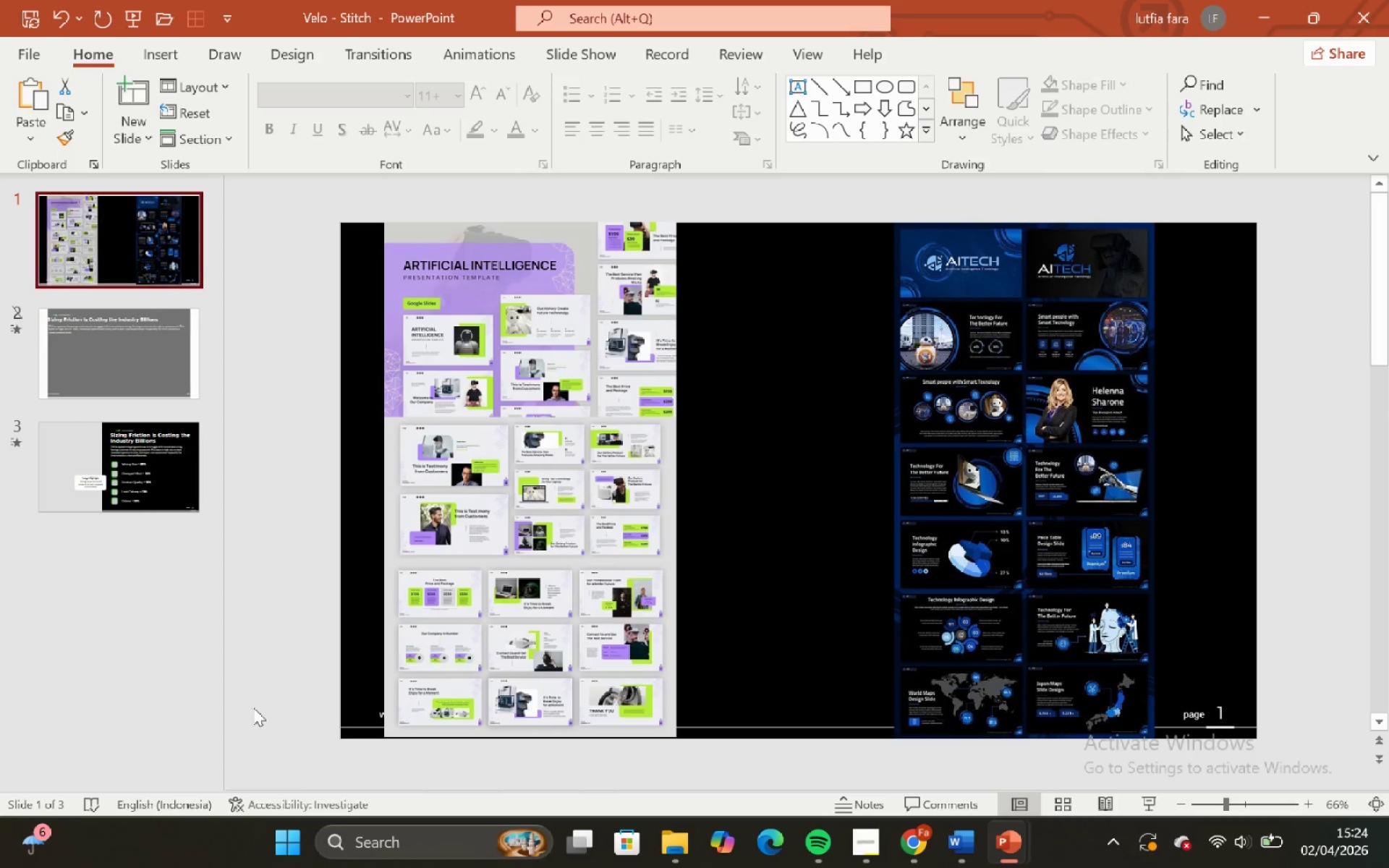 
double_click([163, 465])
 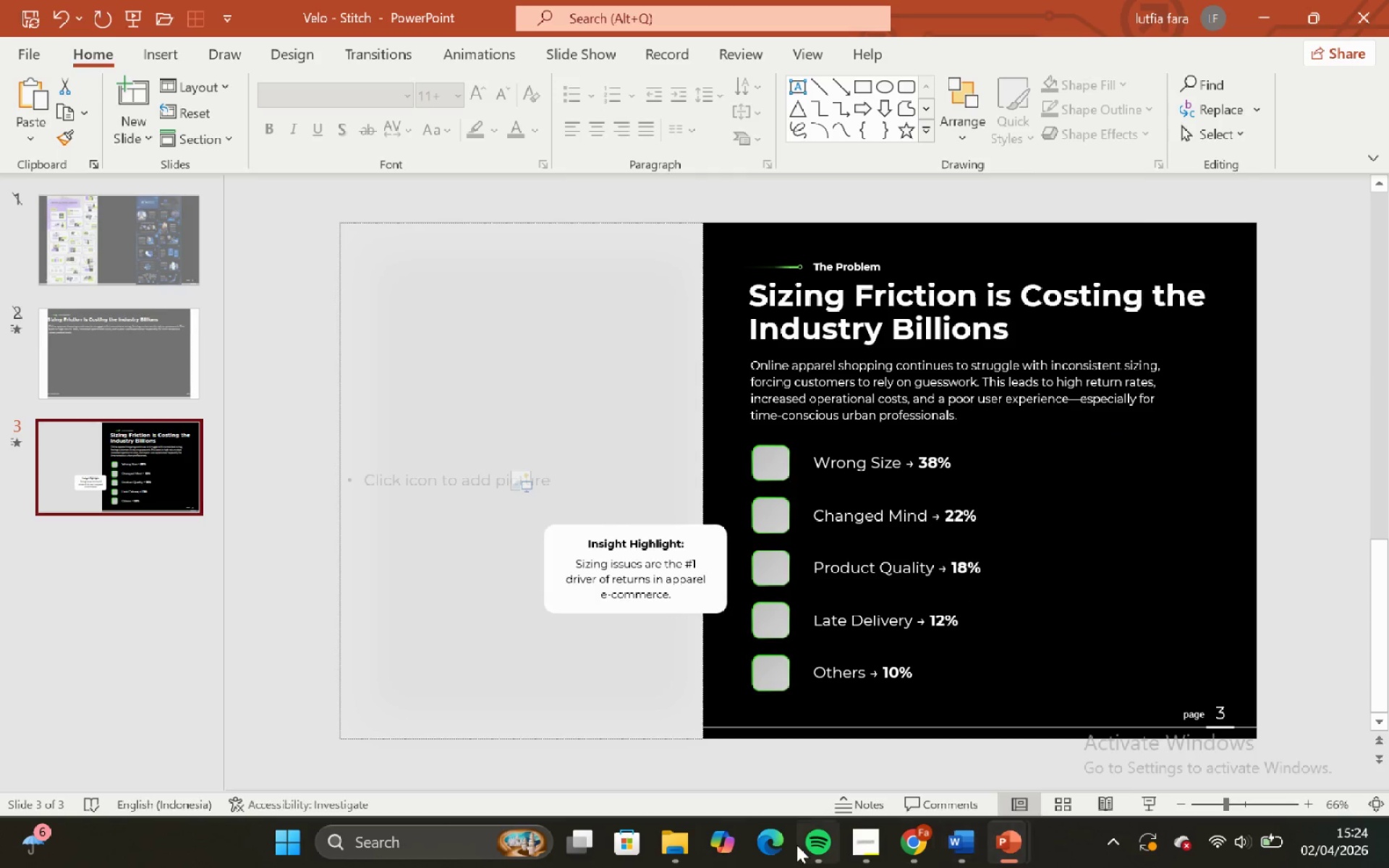 
left_click([674, 840])
 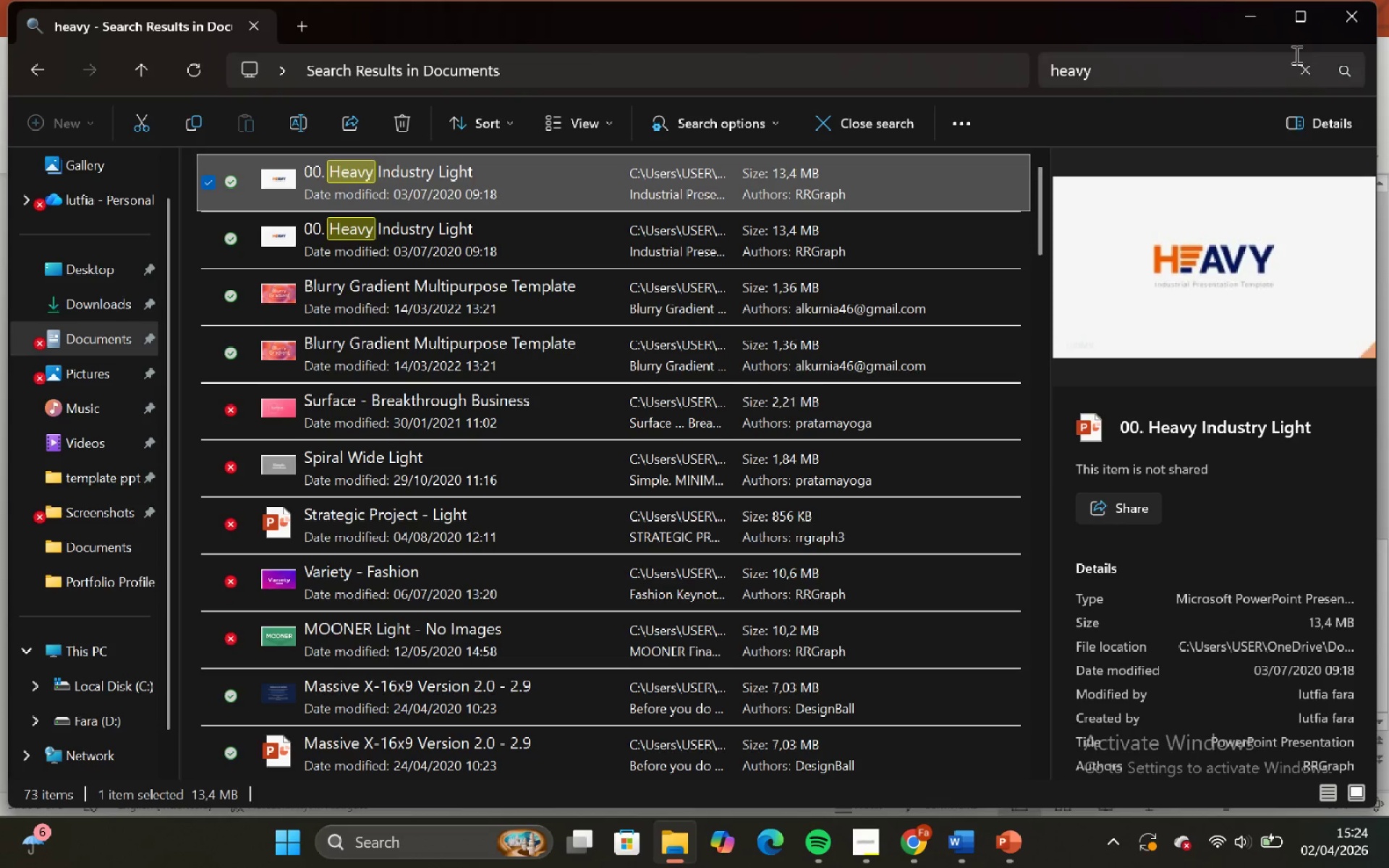 
left_click([1154, 70])
 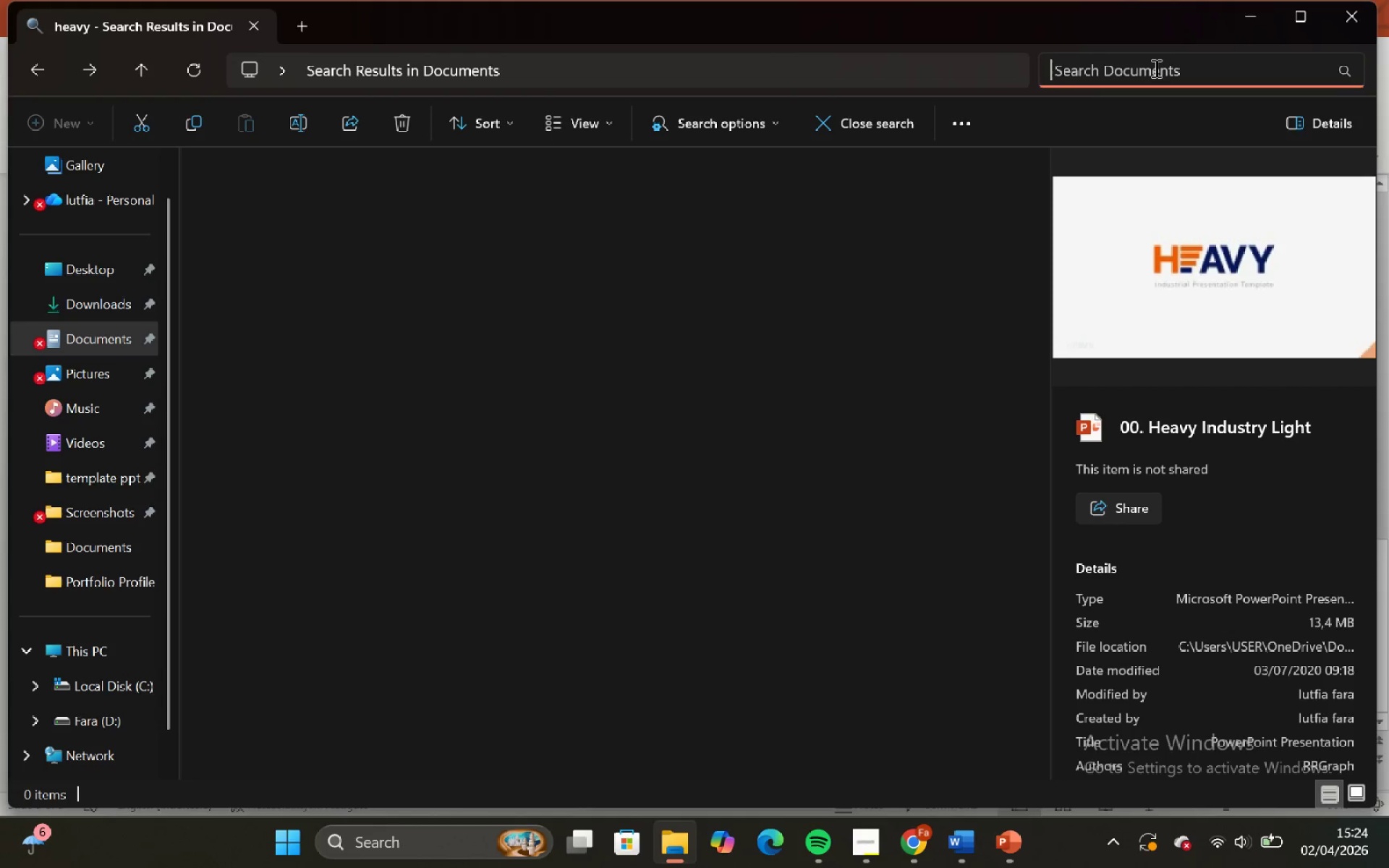 
type(indu)
 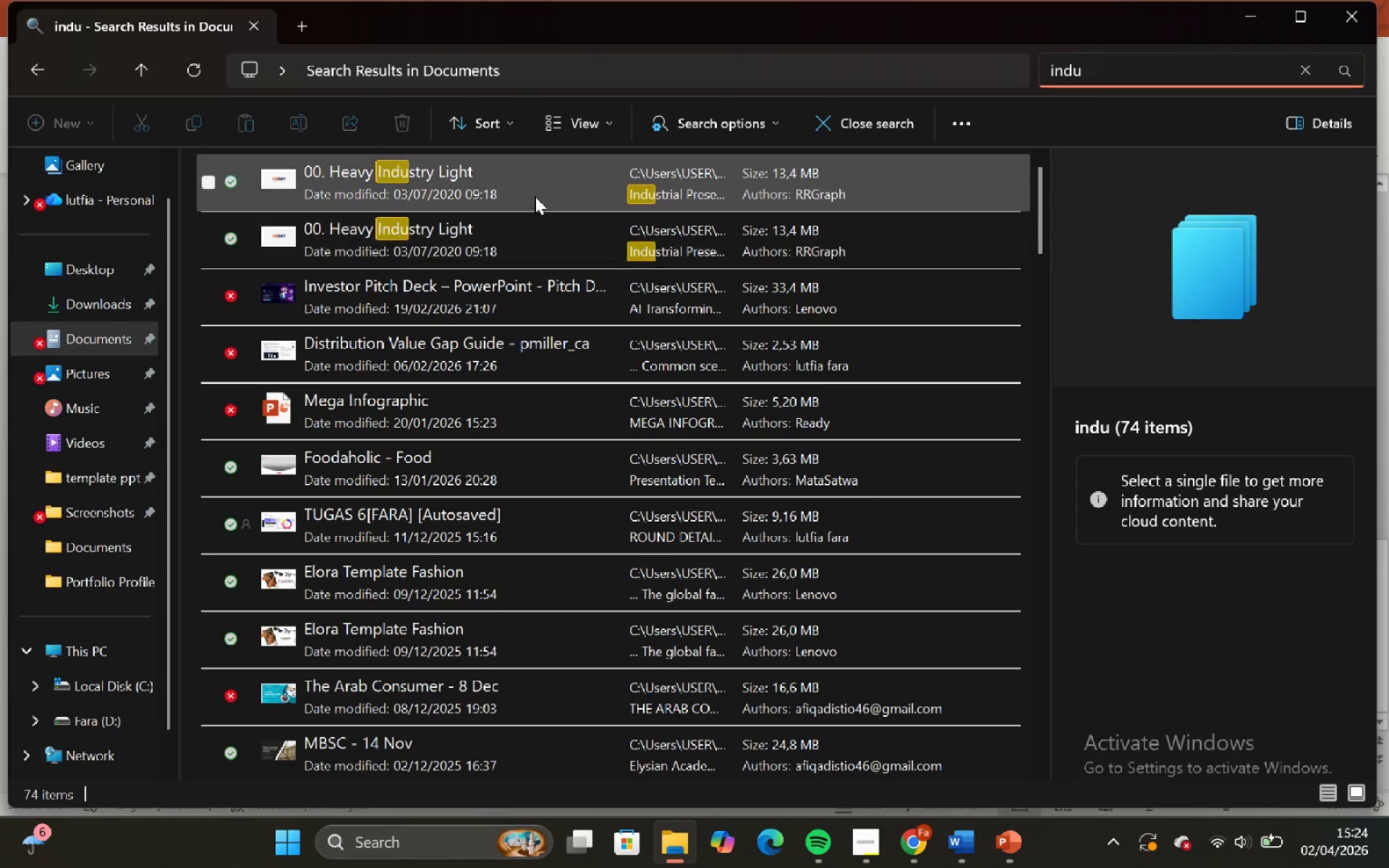 
double_click([533, 192])
 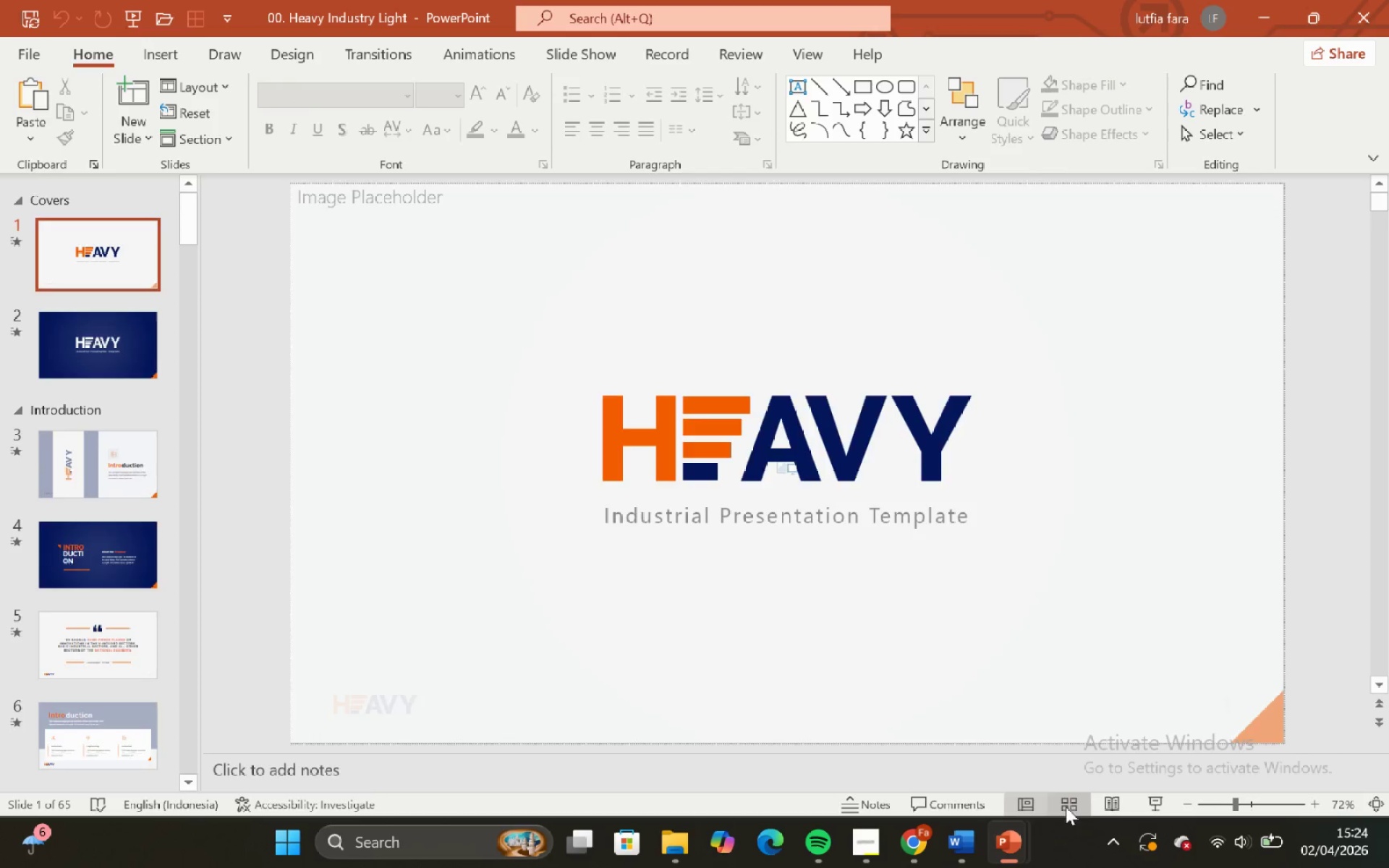 
scroll: coordinate [616, 519], scroll_direction: down, amount: 6.0
 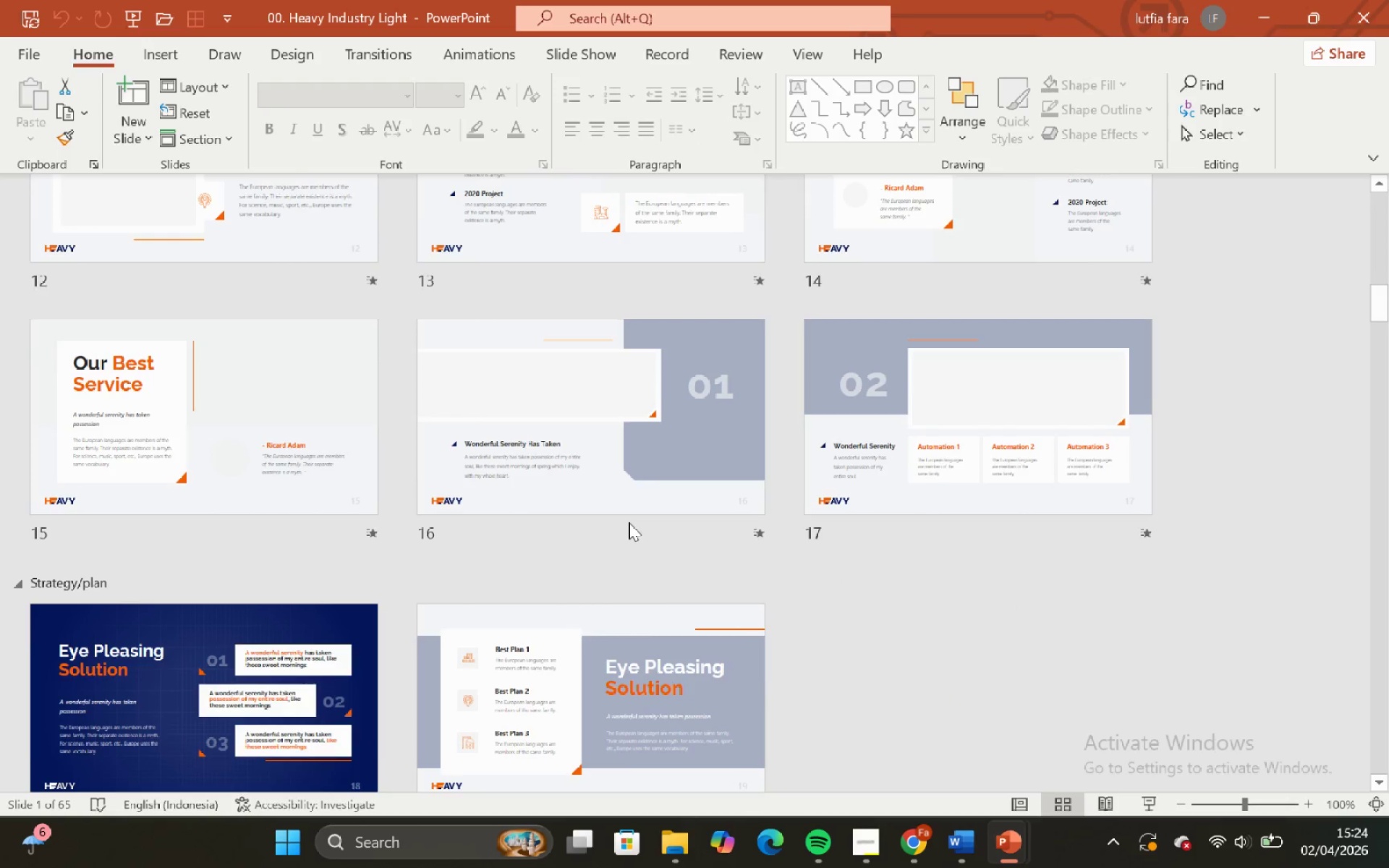 
scroll: coordinate [629, 522], scroll_direction: none, amount: 0.0
 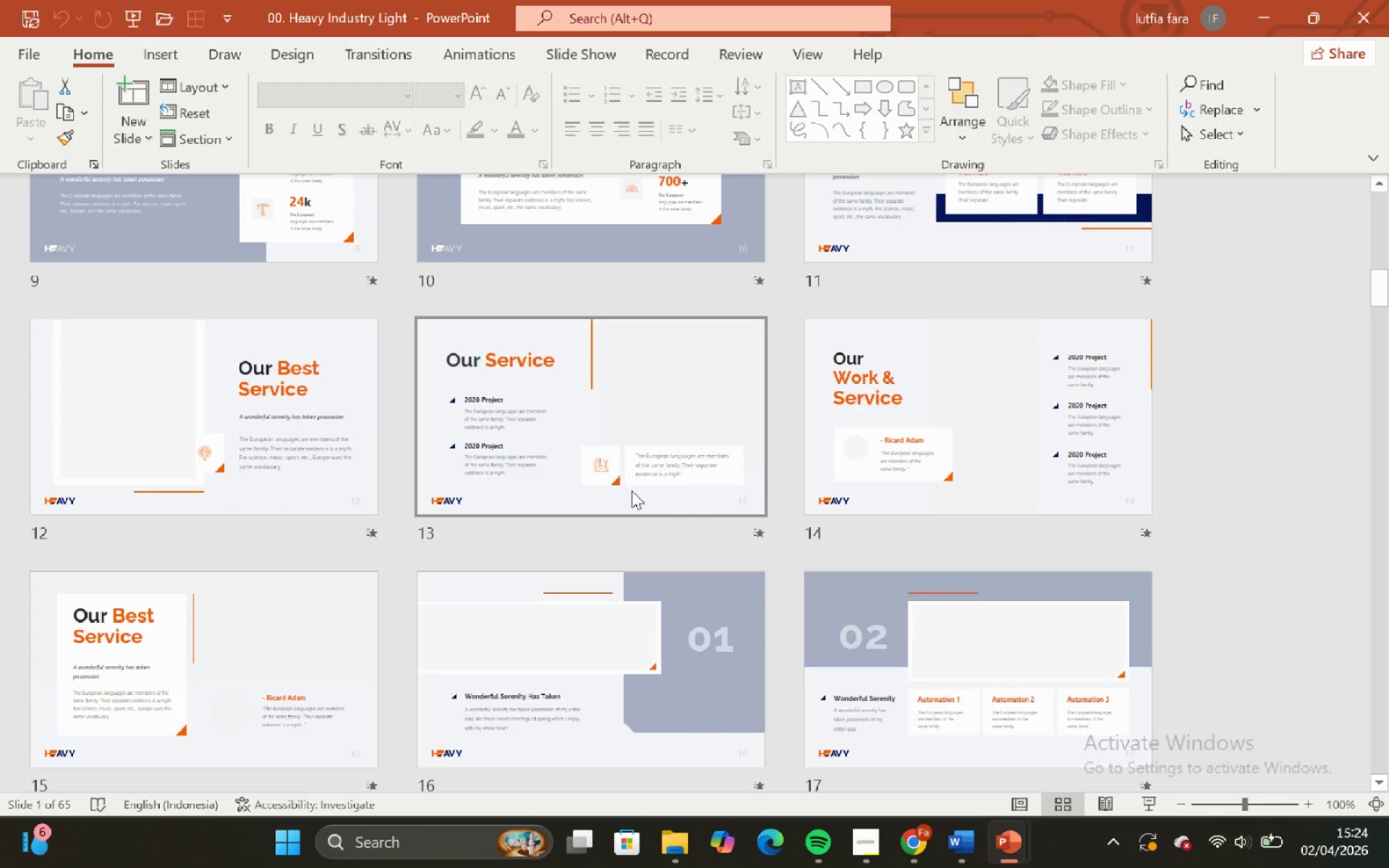 
double_click([632, 490])
 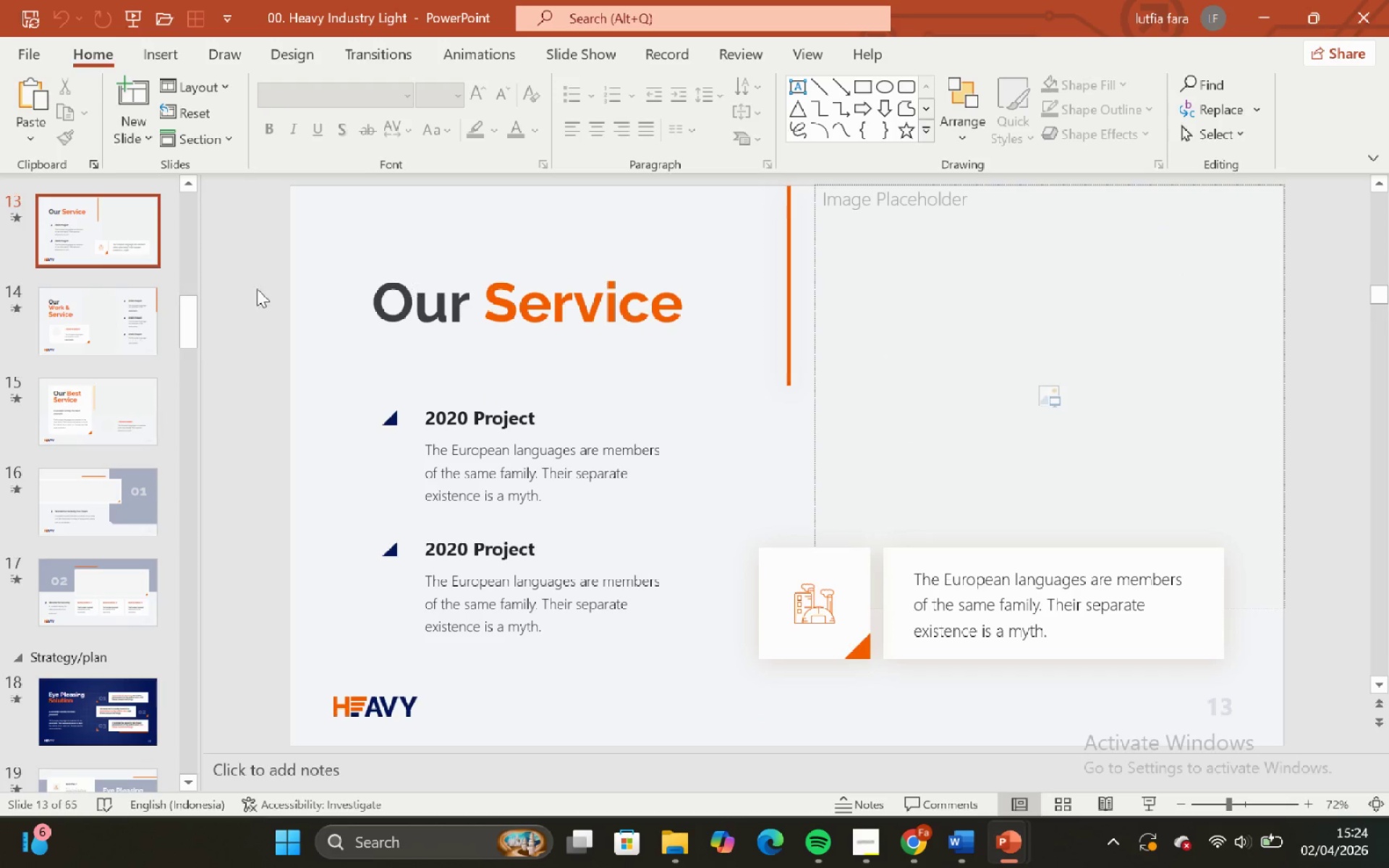 
left_click([93, 246])
 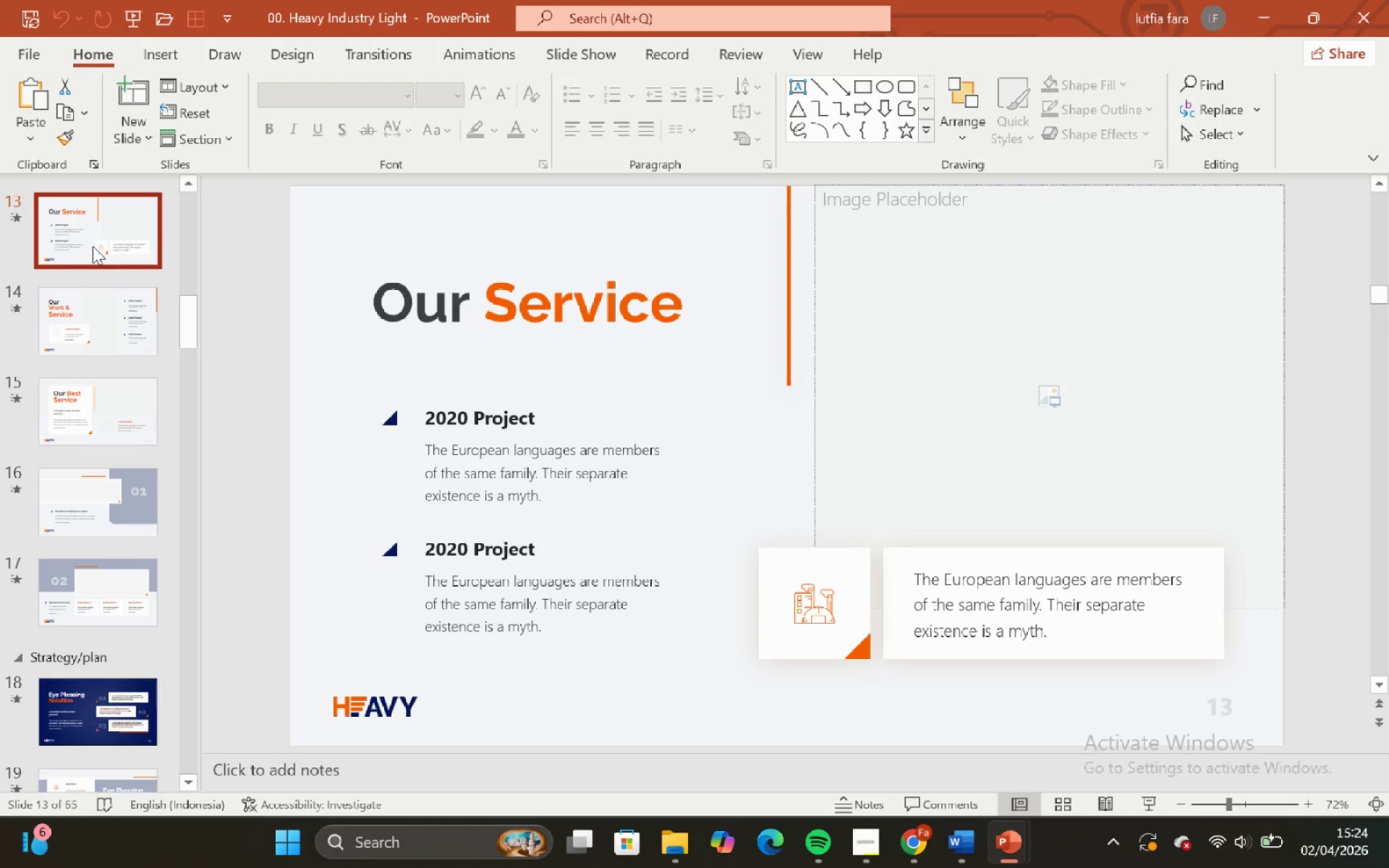 
key(Control+C)
 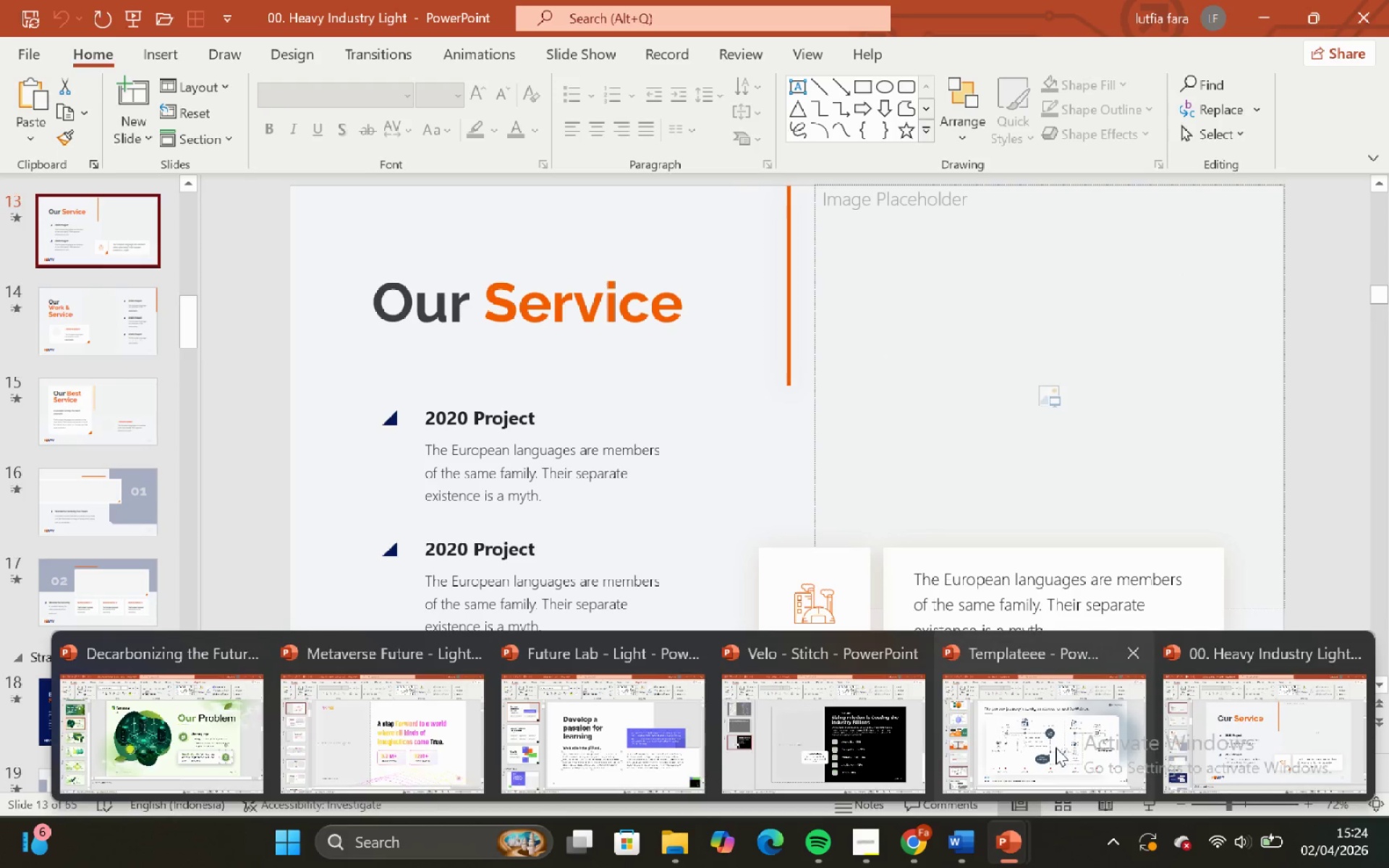 
left_click([853, 734])
 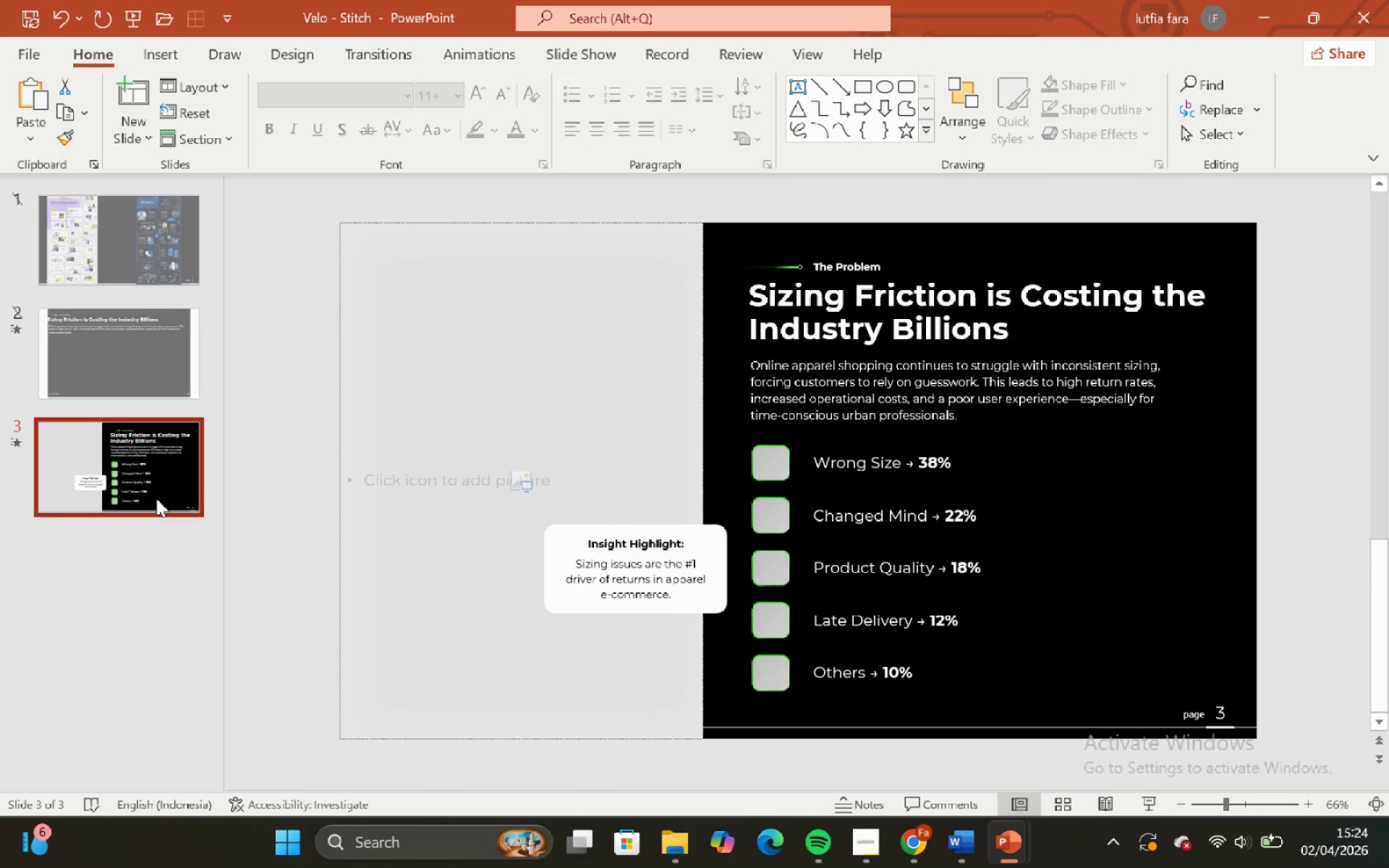 
left_click([155, 497])
 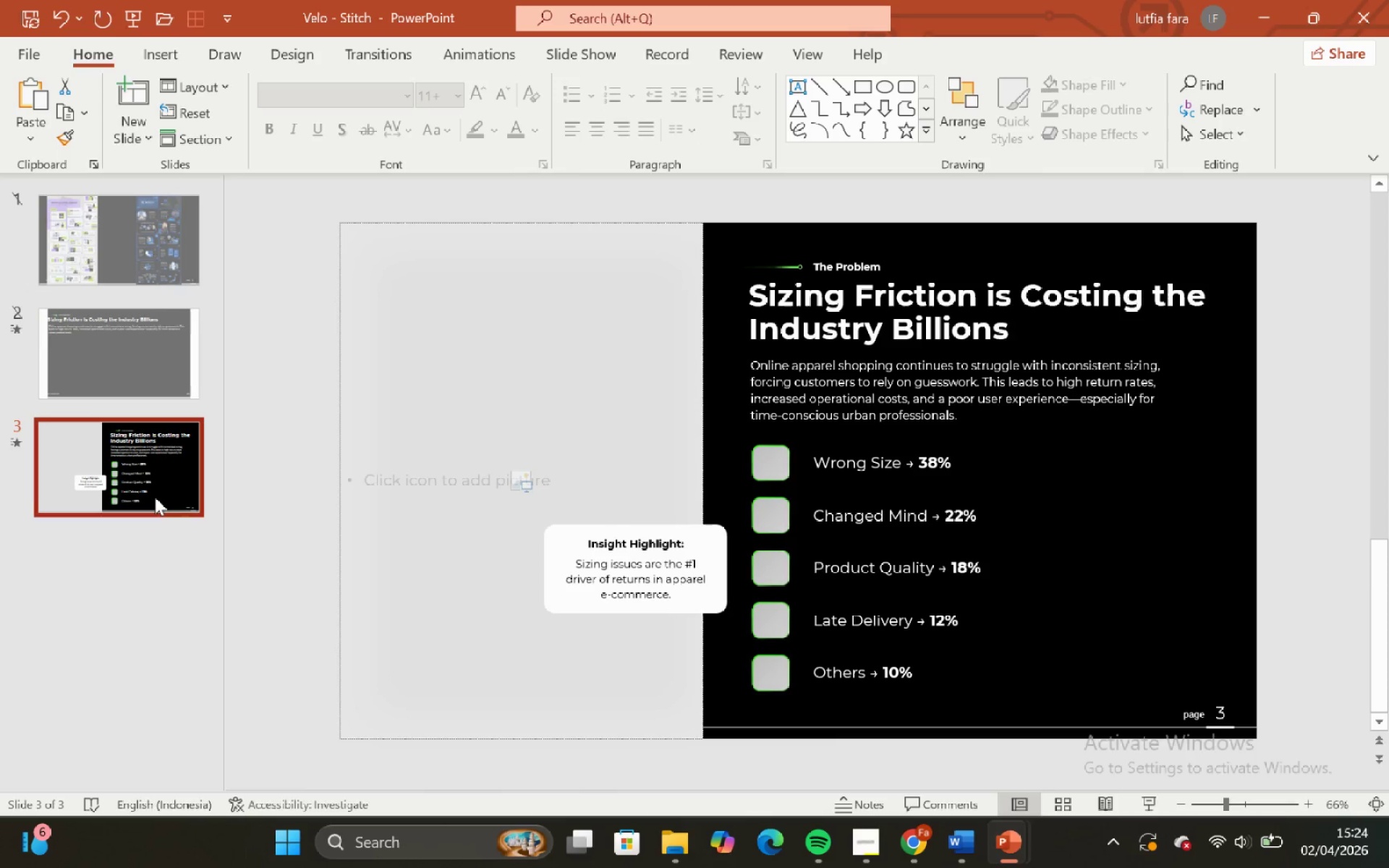 
key(Control+V)
 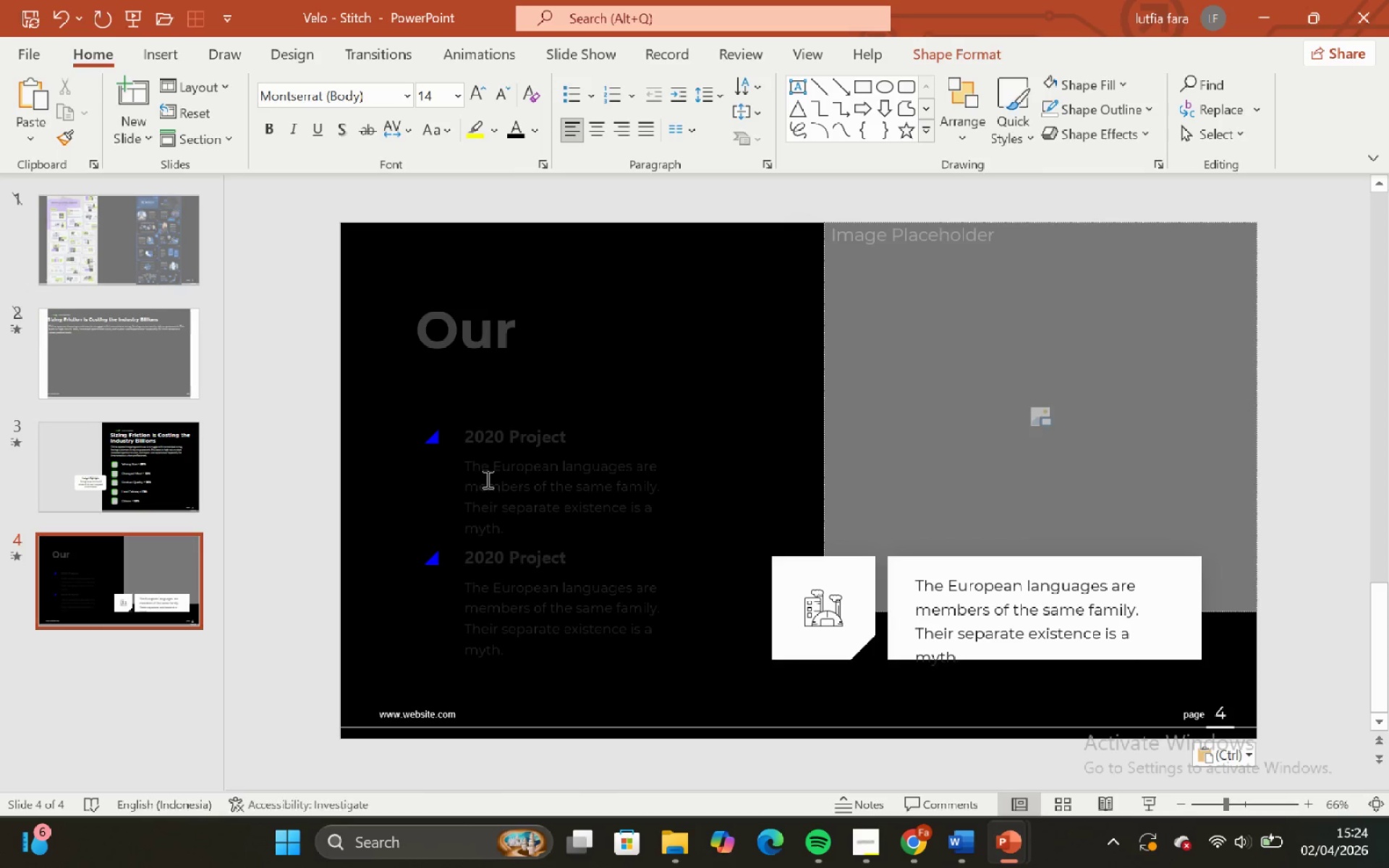 
double_click([457, 334])
 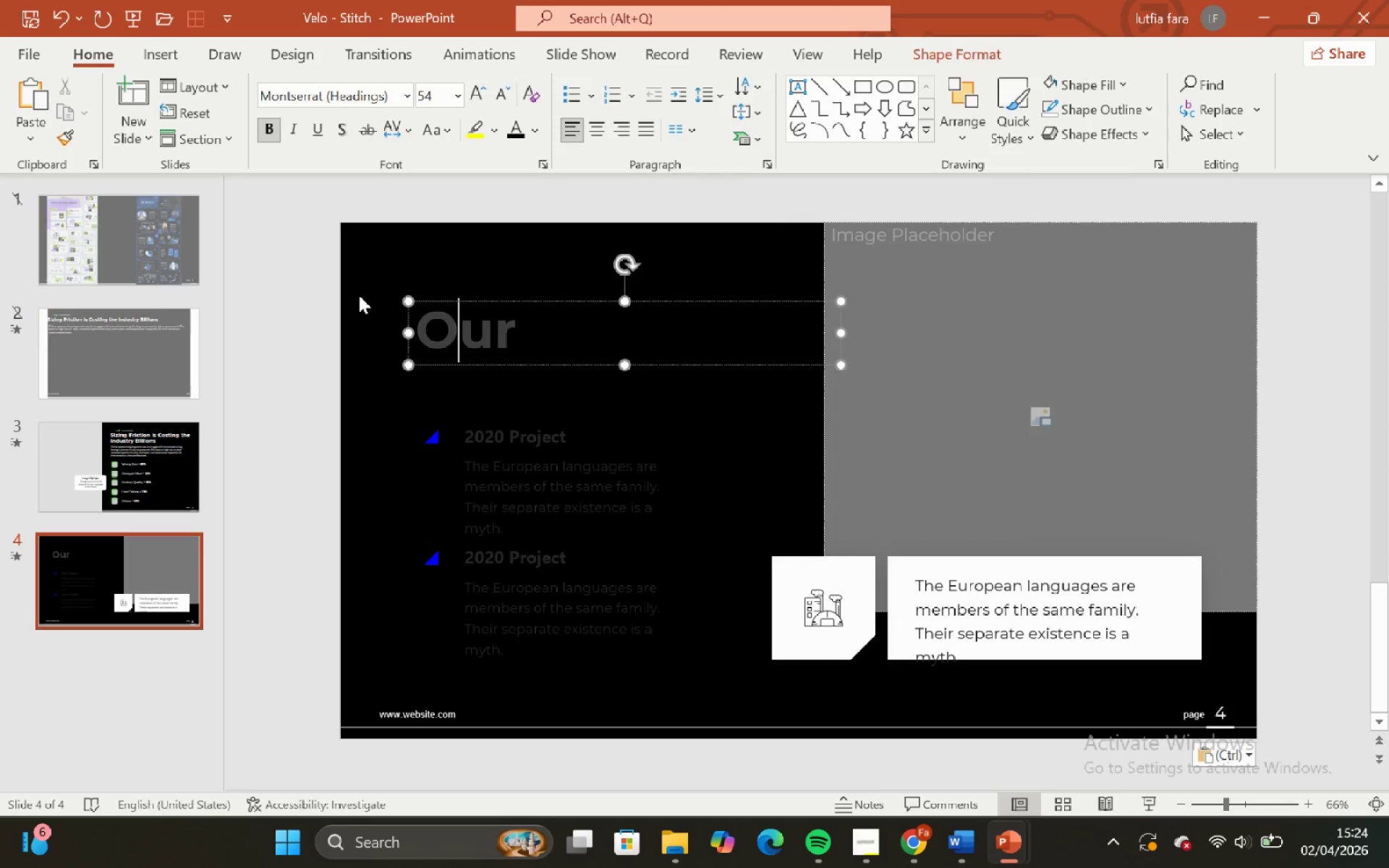 
triple_click([357, 292])
 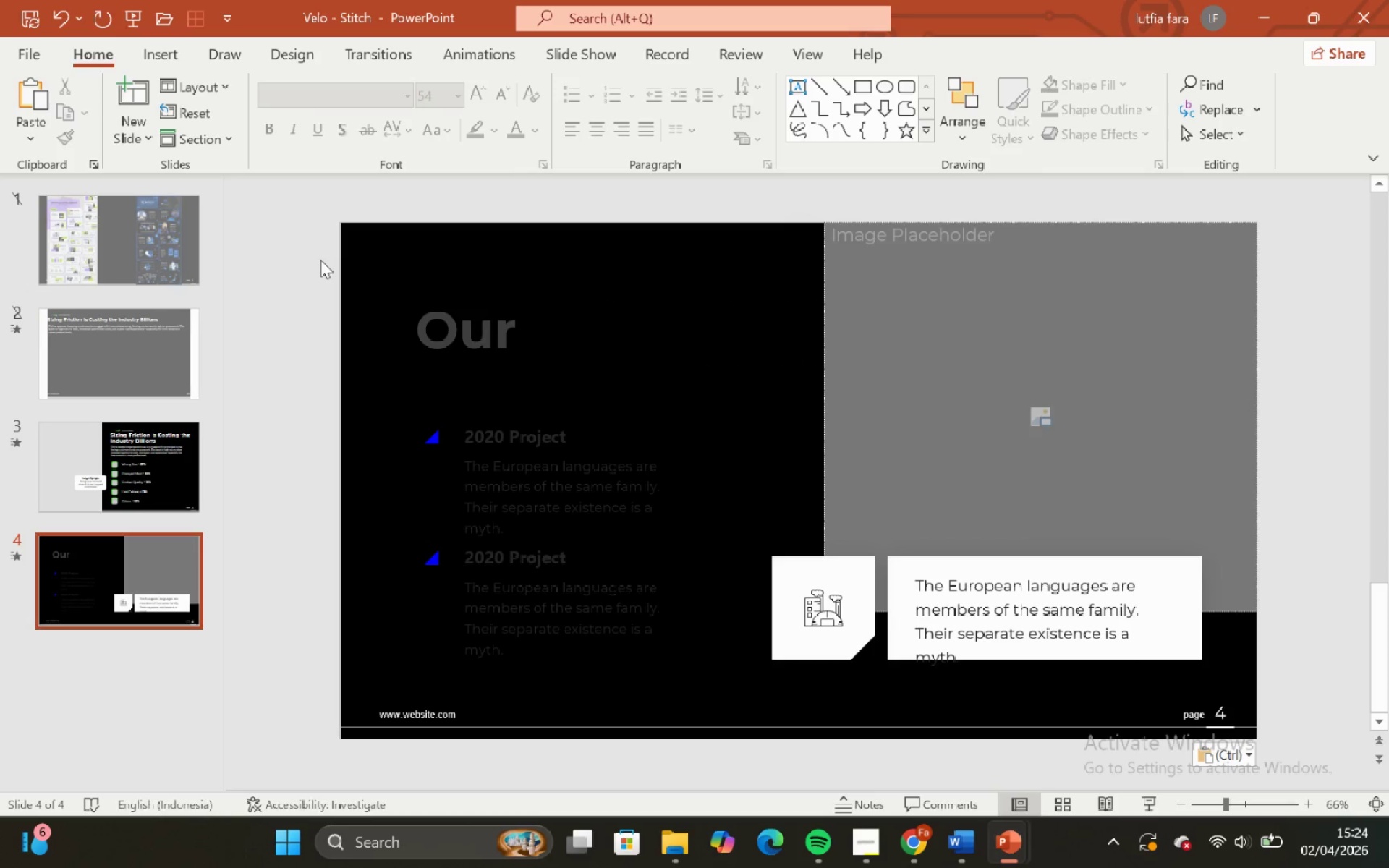 
left_click_drag(start_coordinate=[320, 260], to_coordinate=[786, 741])
 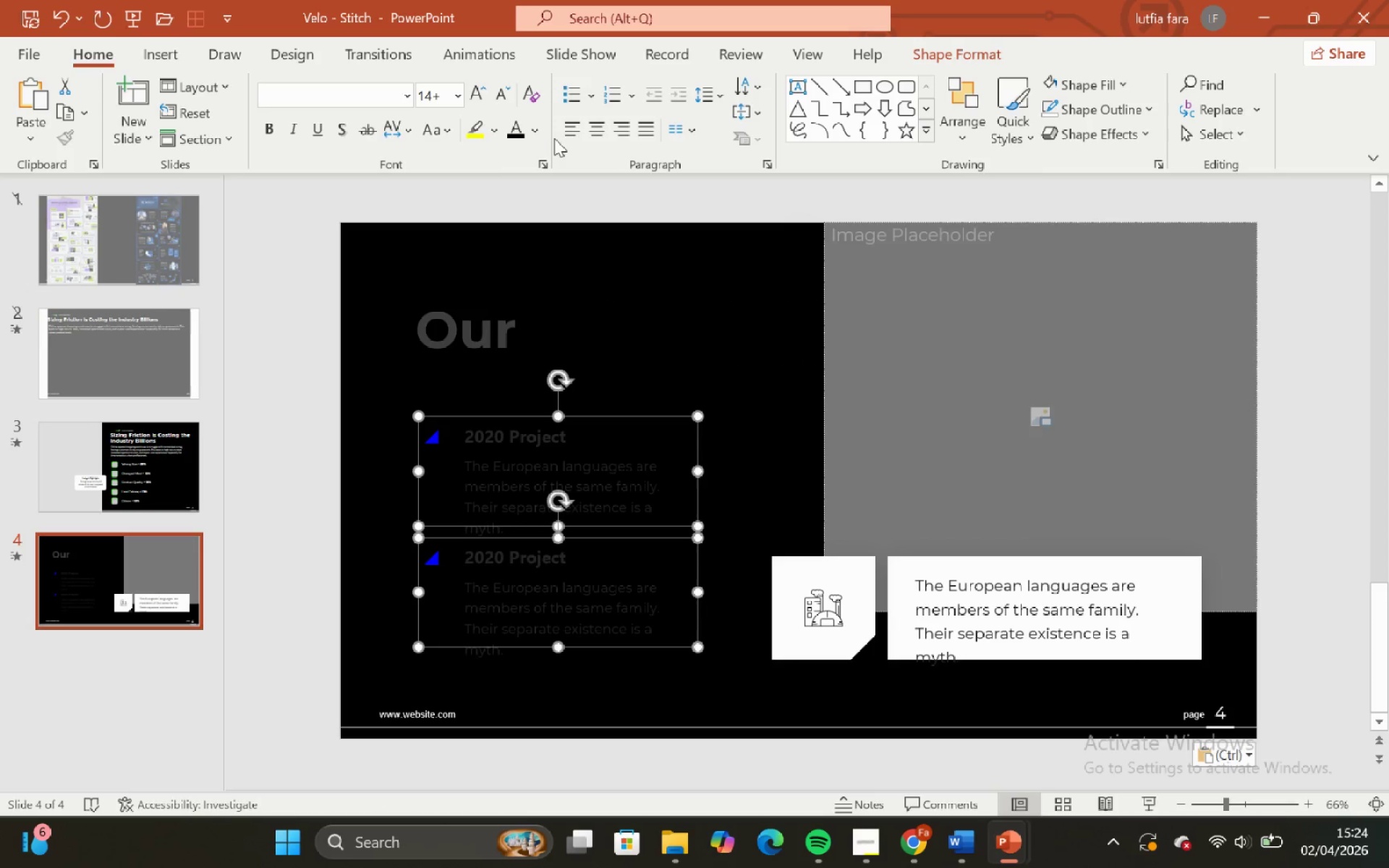 
left_click([539, 134])
 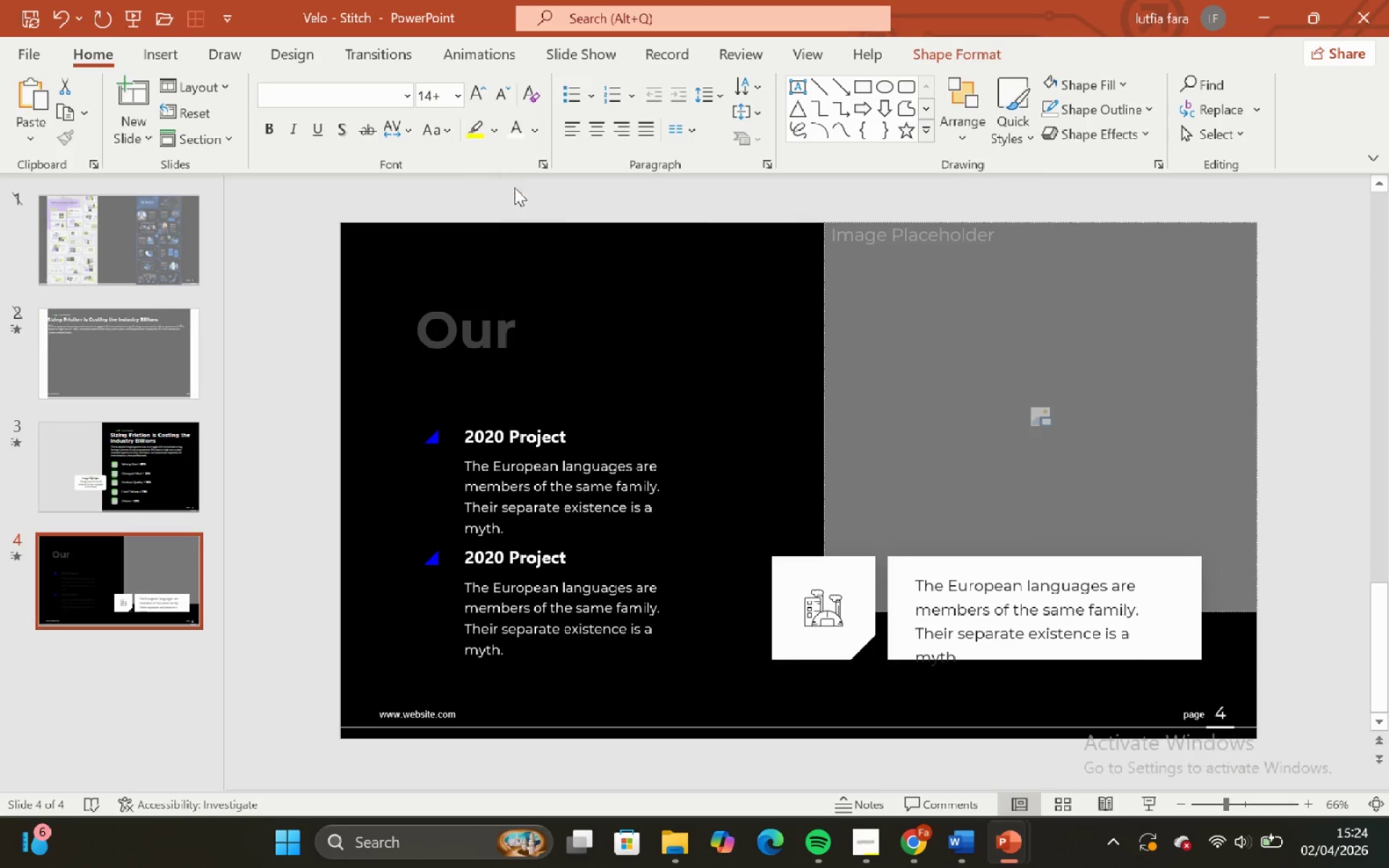 
double_click([616, 312])
 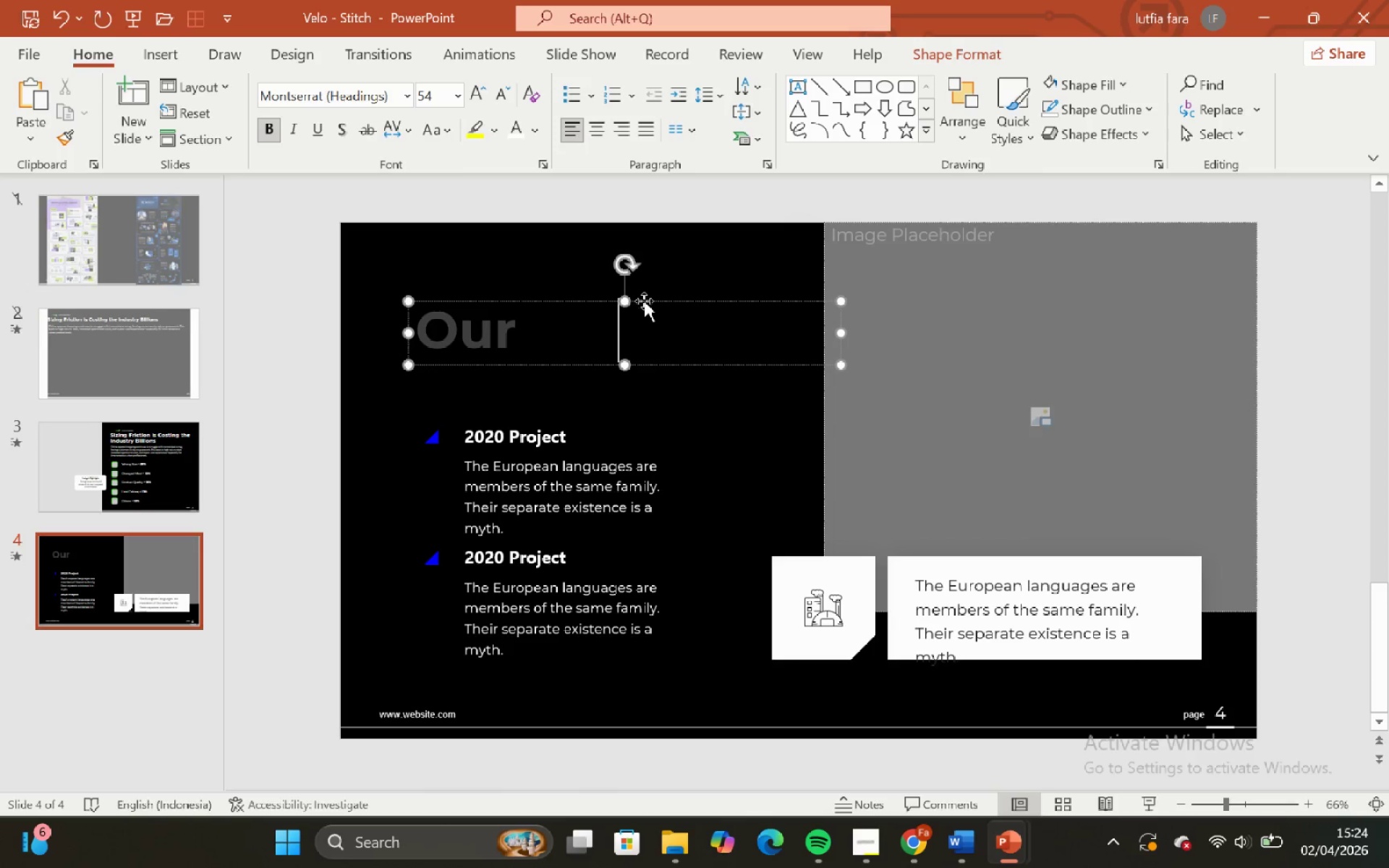 
left_click([646, 302])
 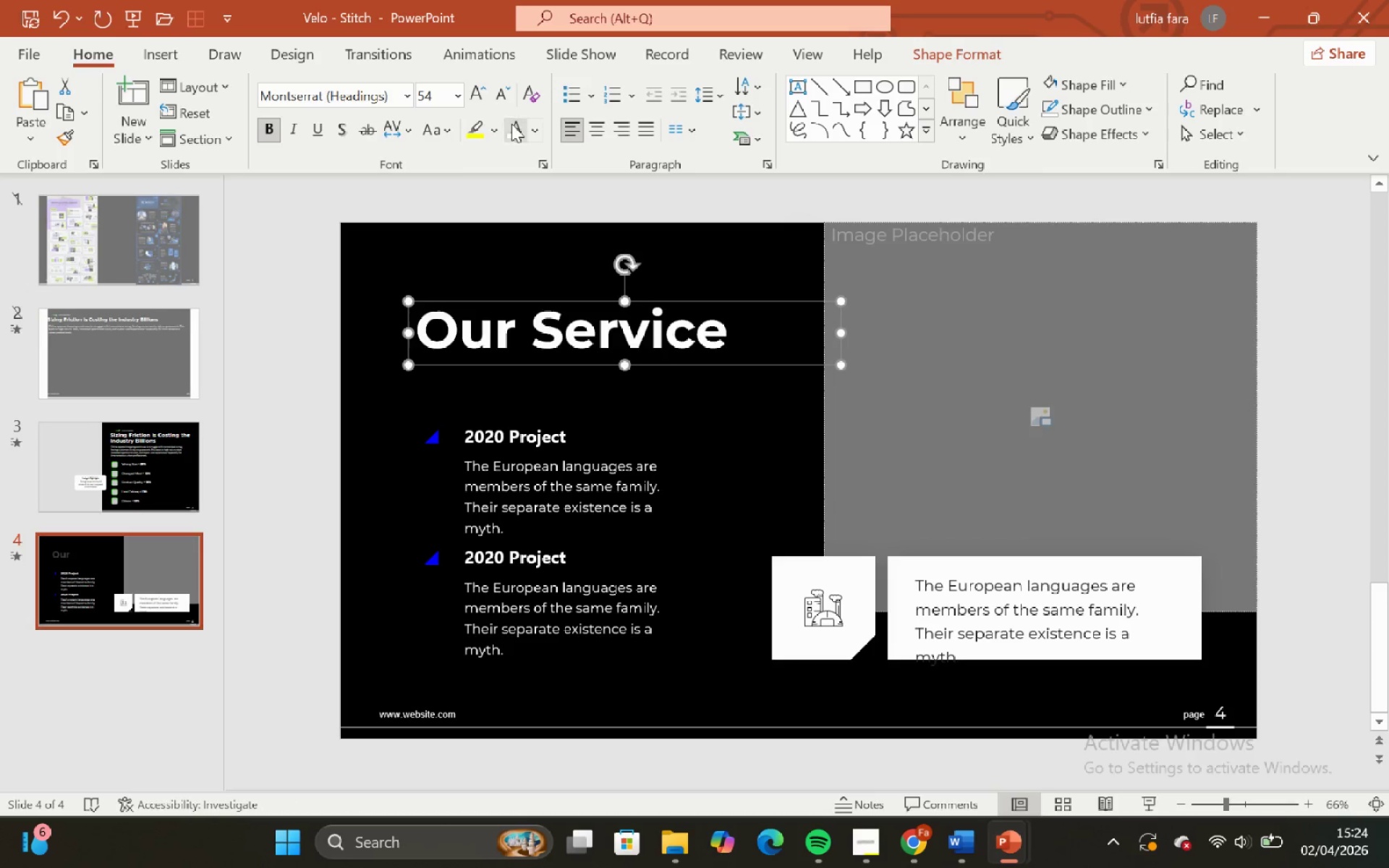 
double_click([526, 205])
 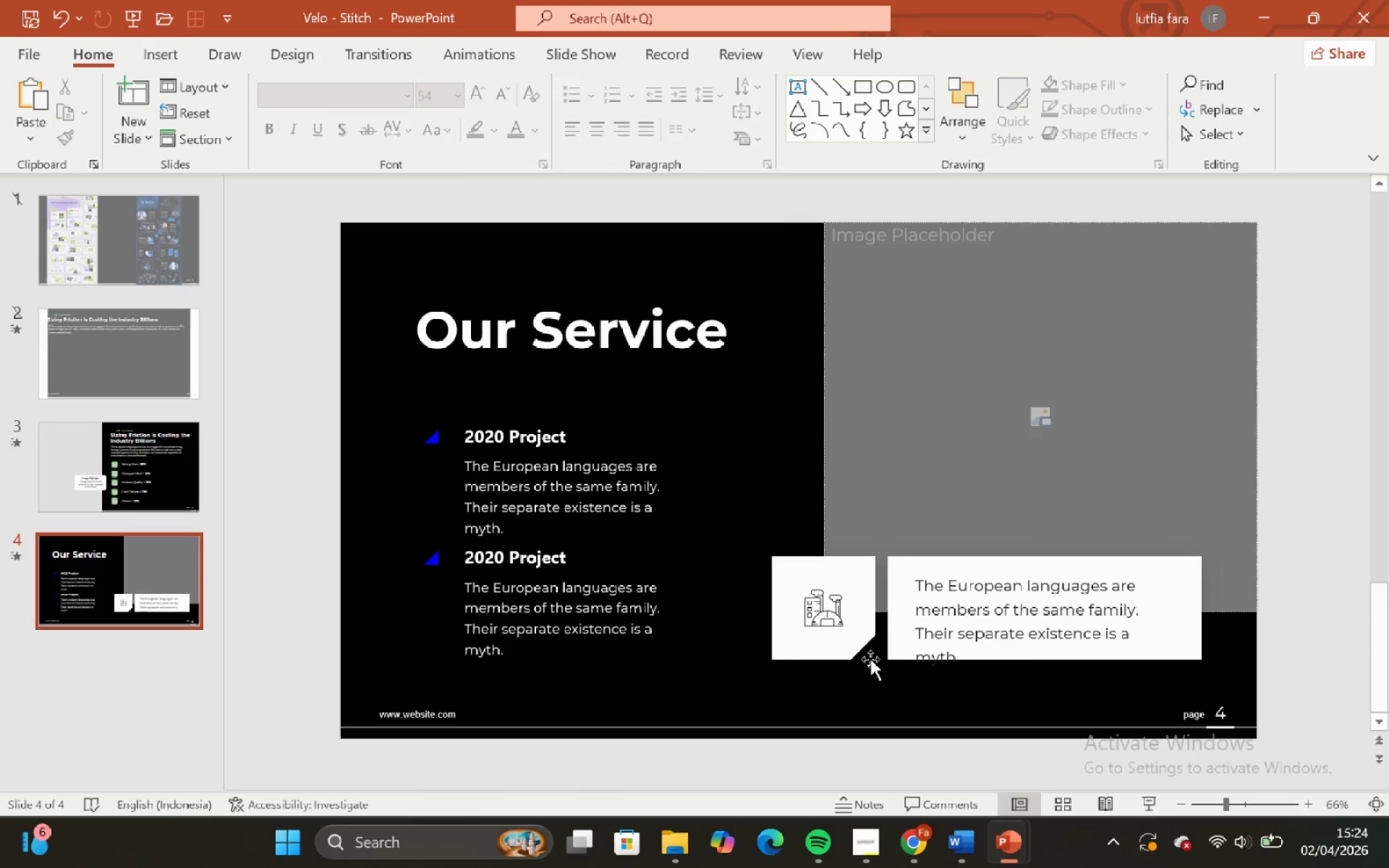 
left_click([870, 657])
 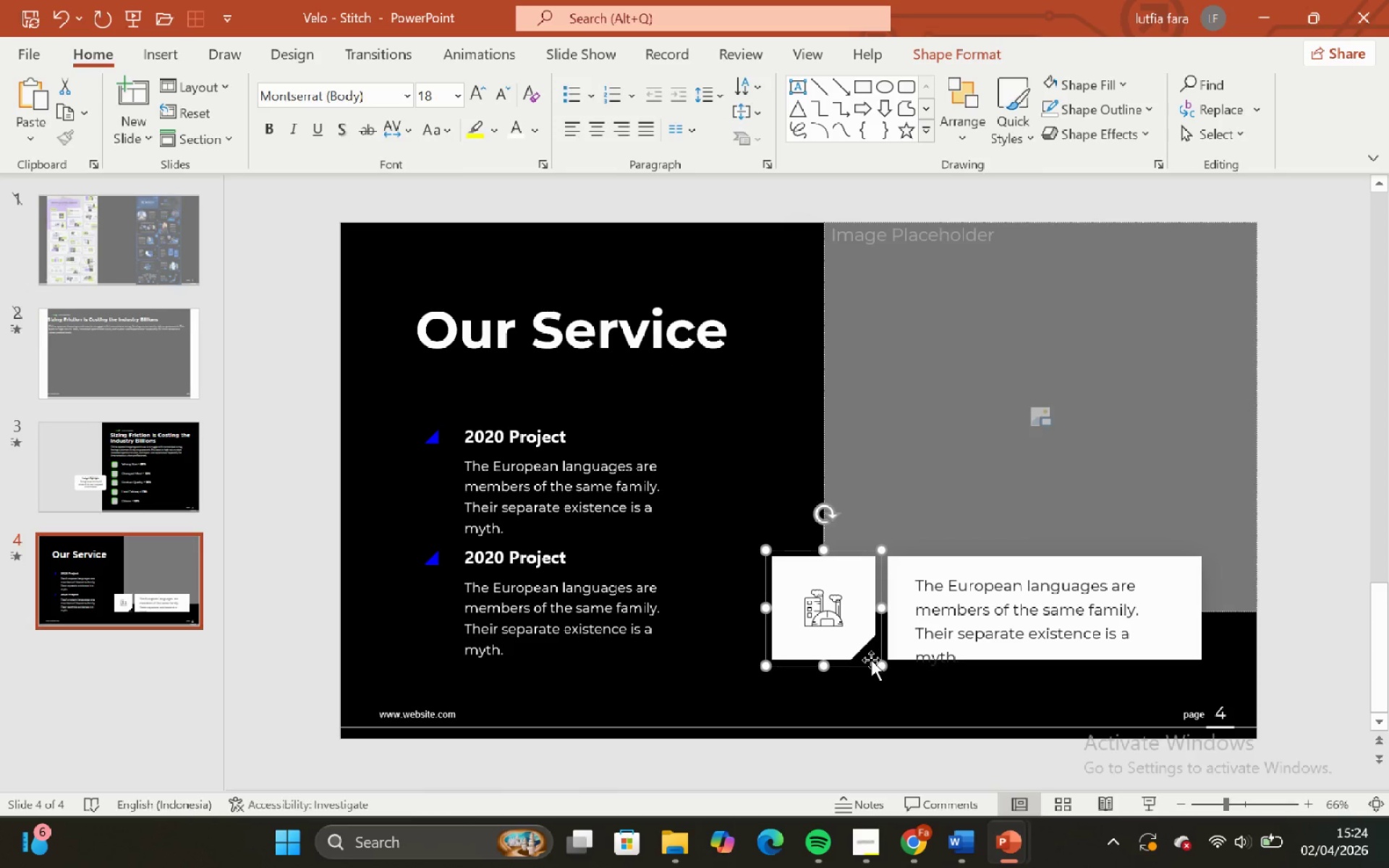 
left_click([871, 660])
 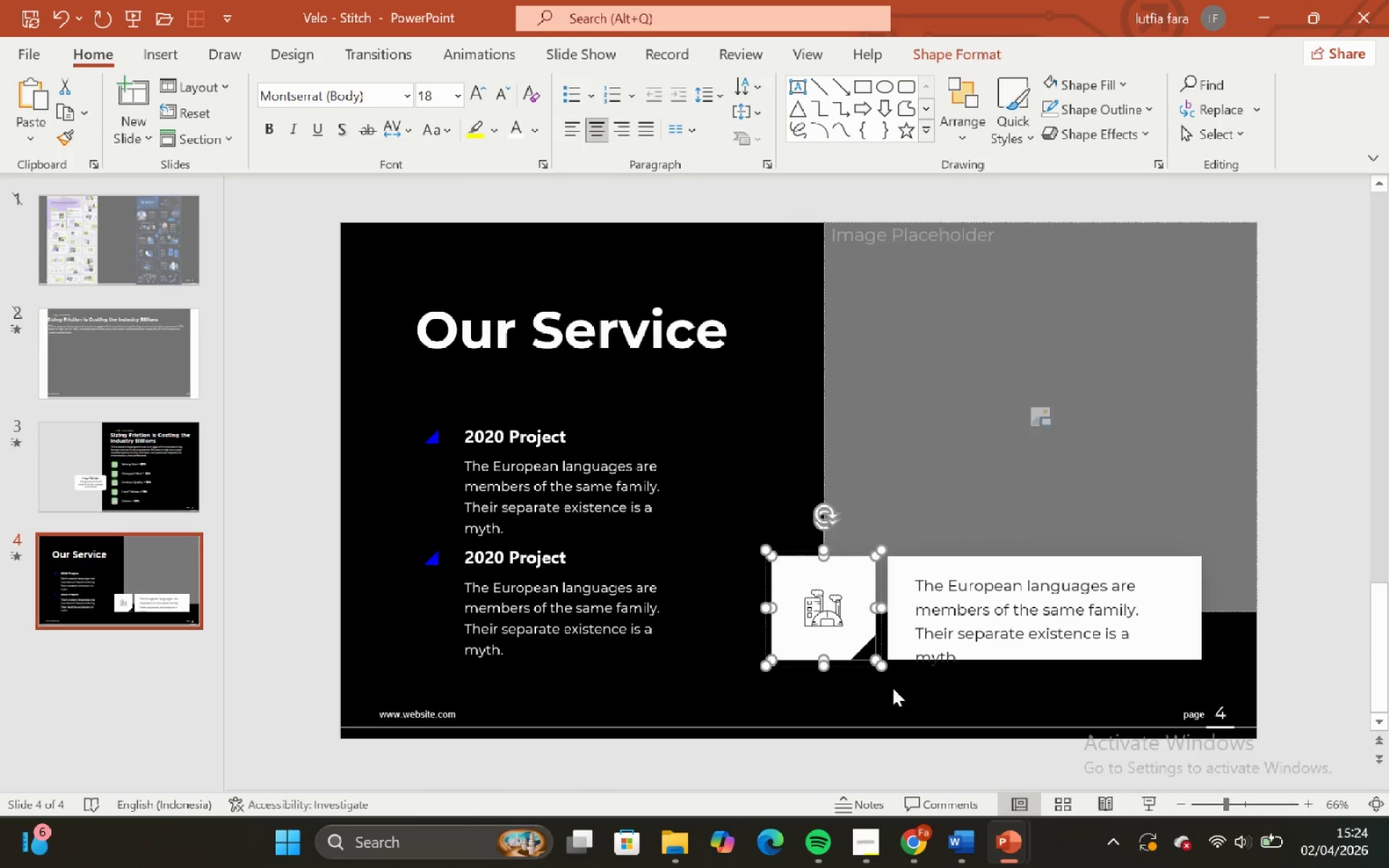 
left_click([901, 694])
 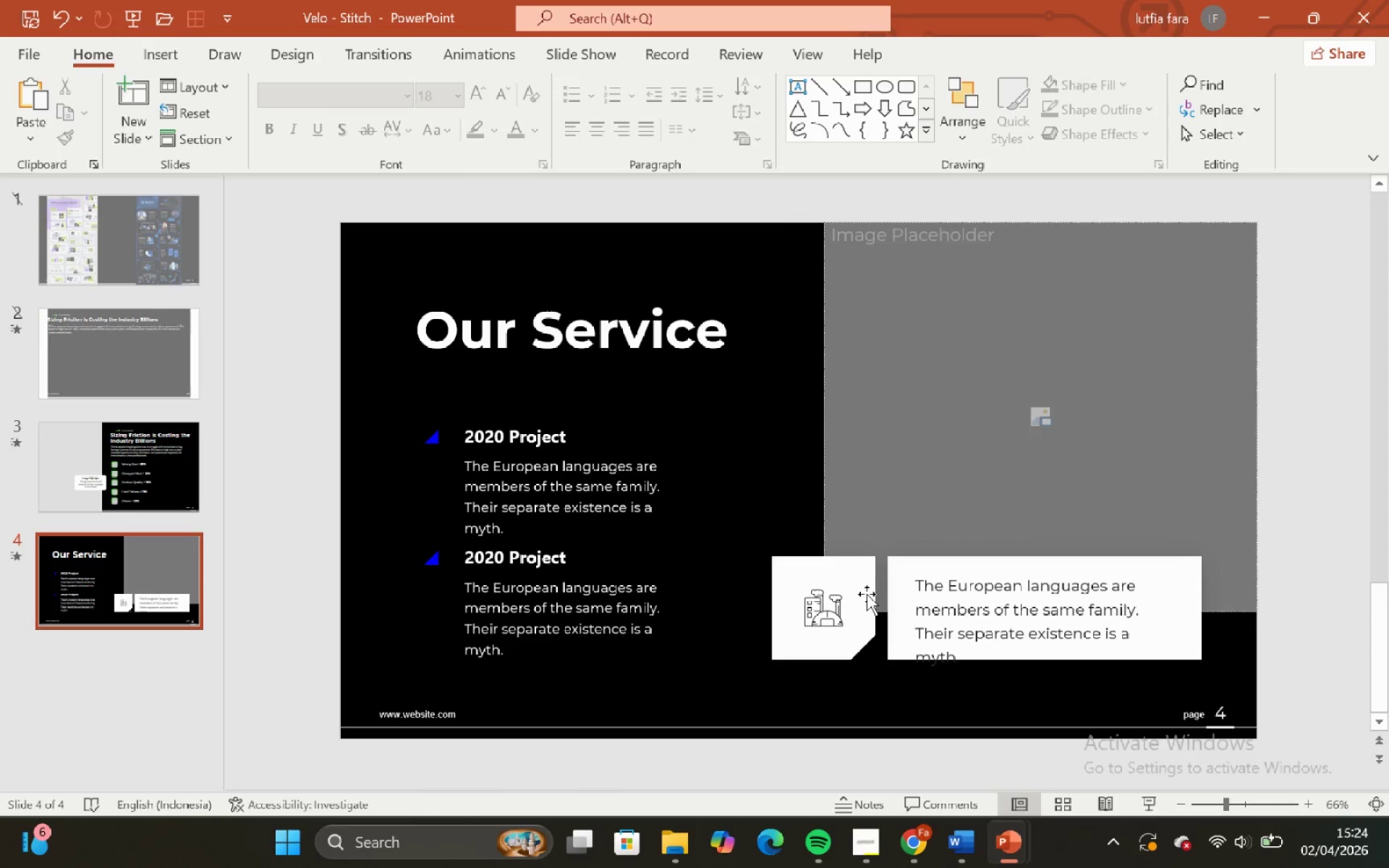 
left_click([858, 574])
 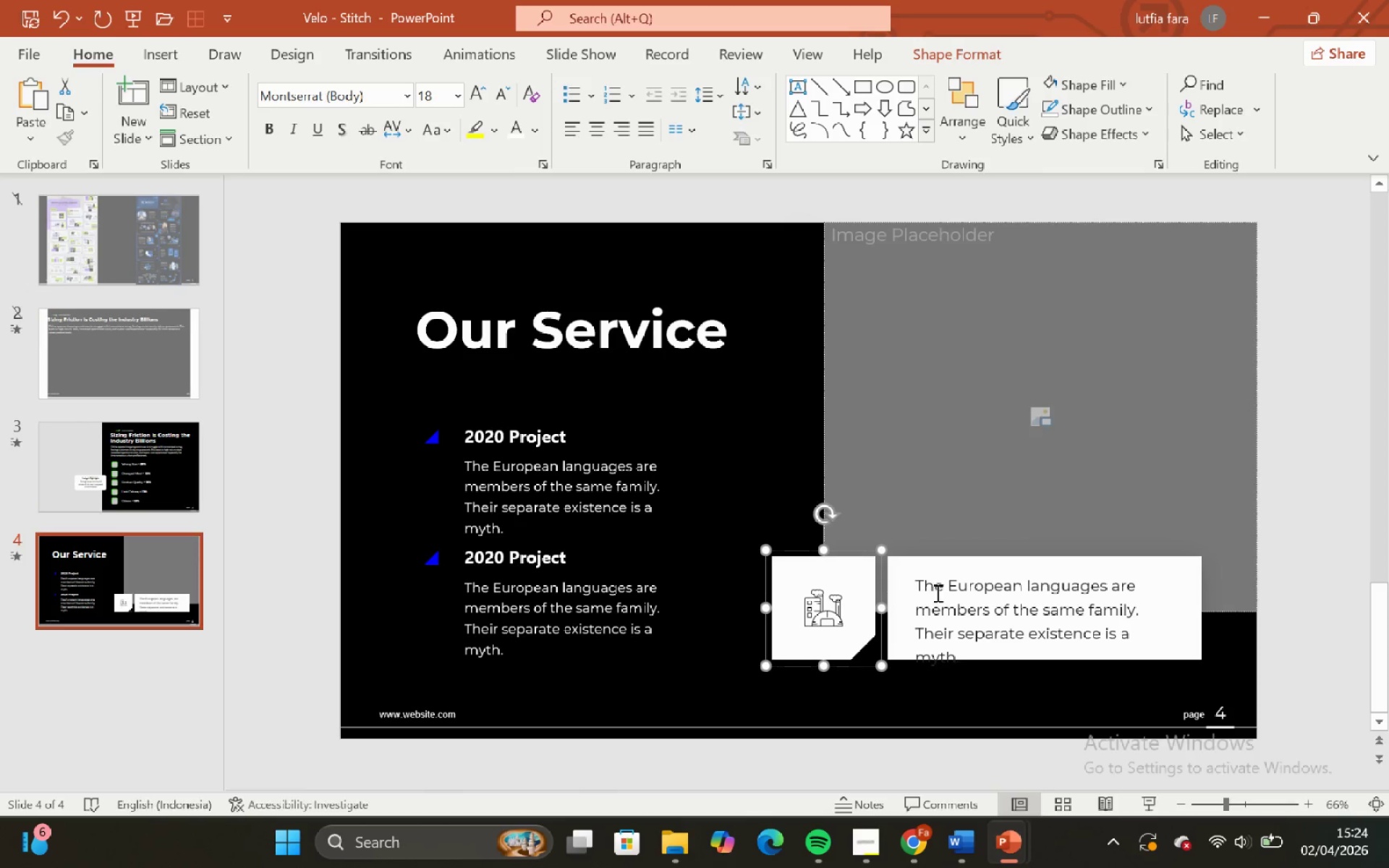 
key(Backspace)
 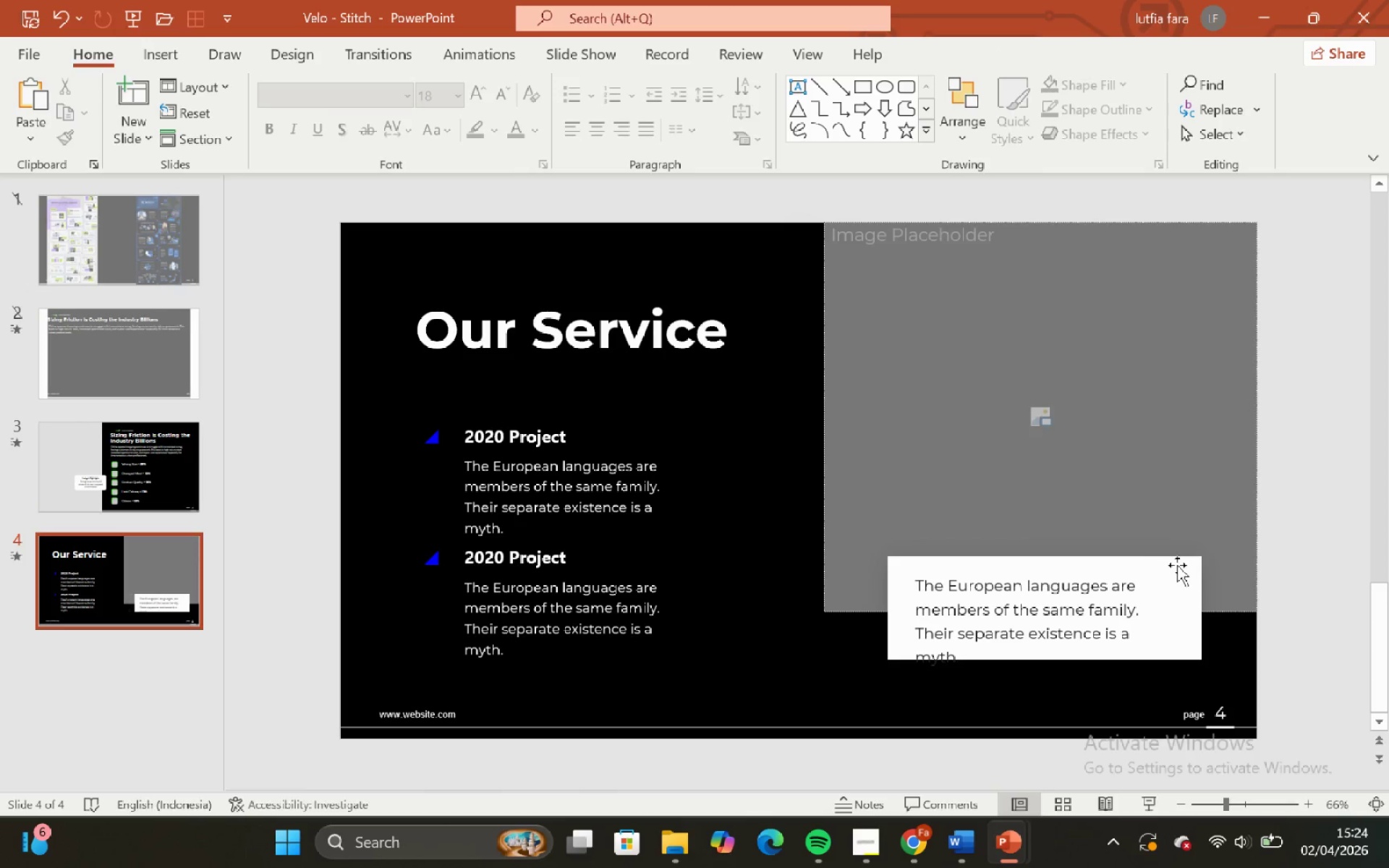 
left_click([1177, 565])
 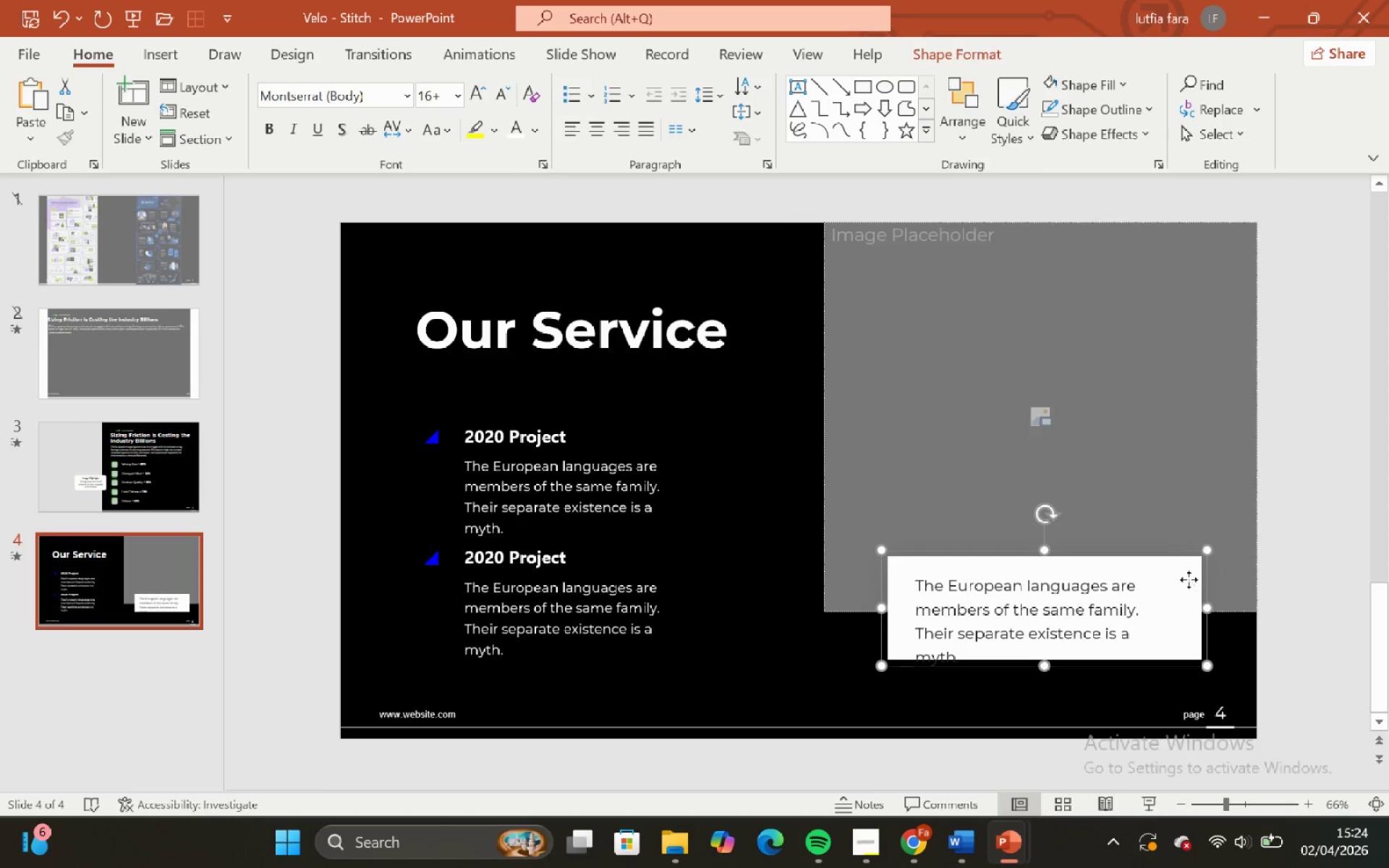 
left_click_drag(start_coordinate=[1189, 579], to_coordinate=[1101, 579])
 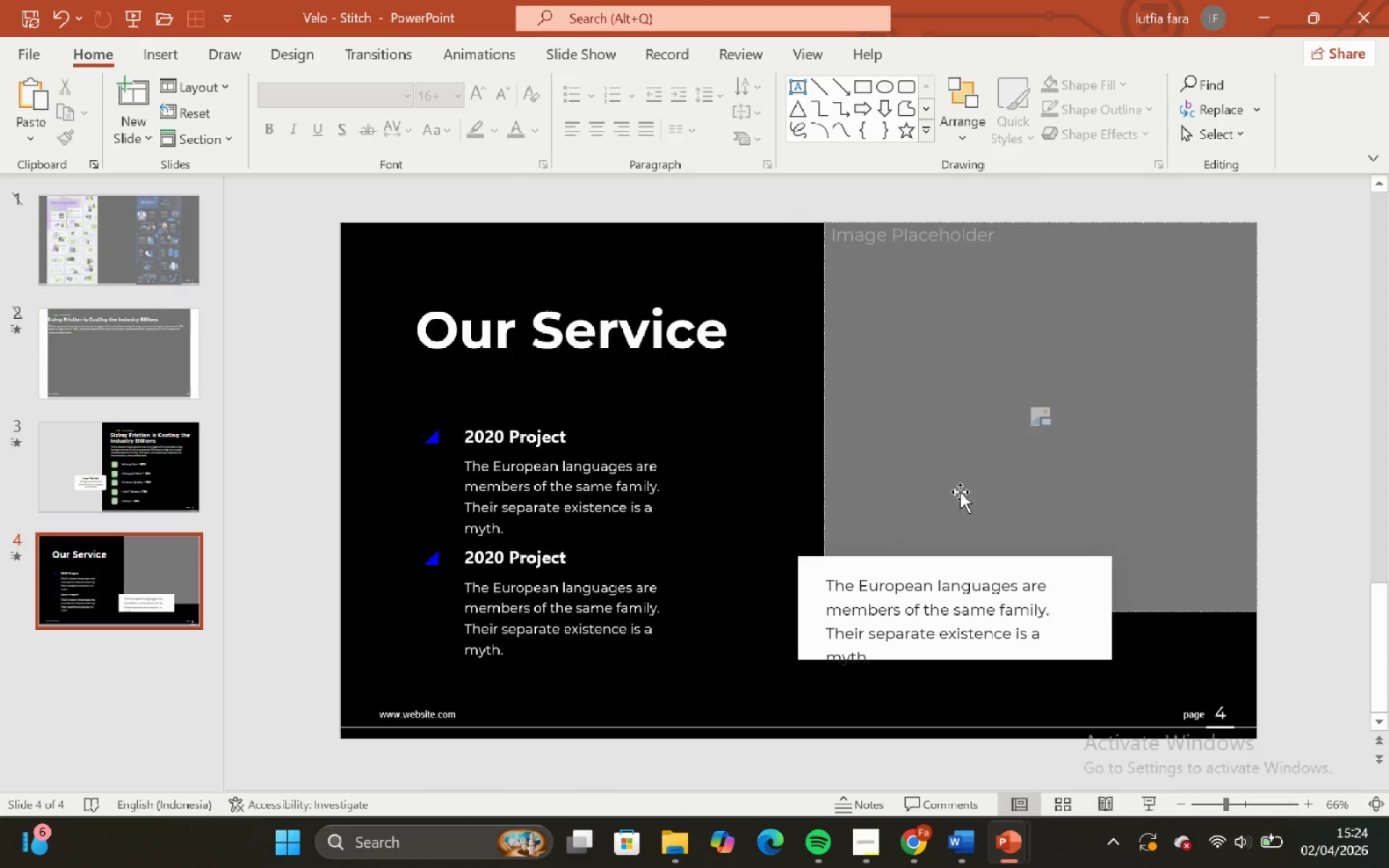 
hold_key(key=ShiftLeft, duration=0.97)
 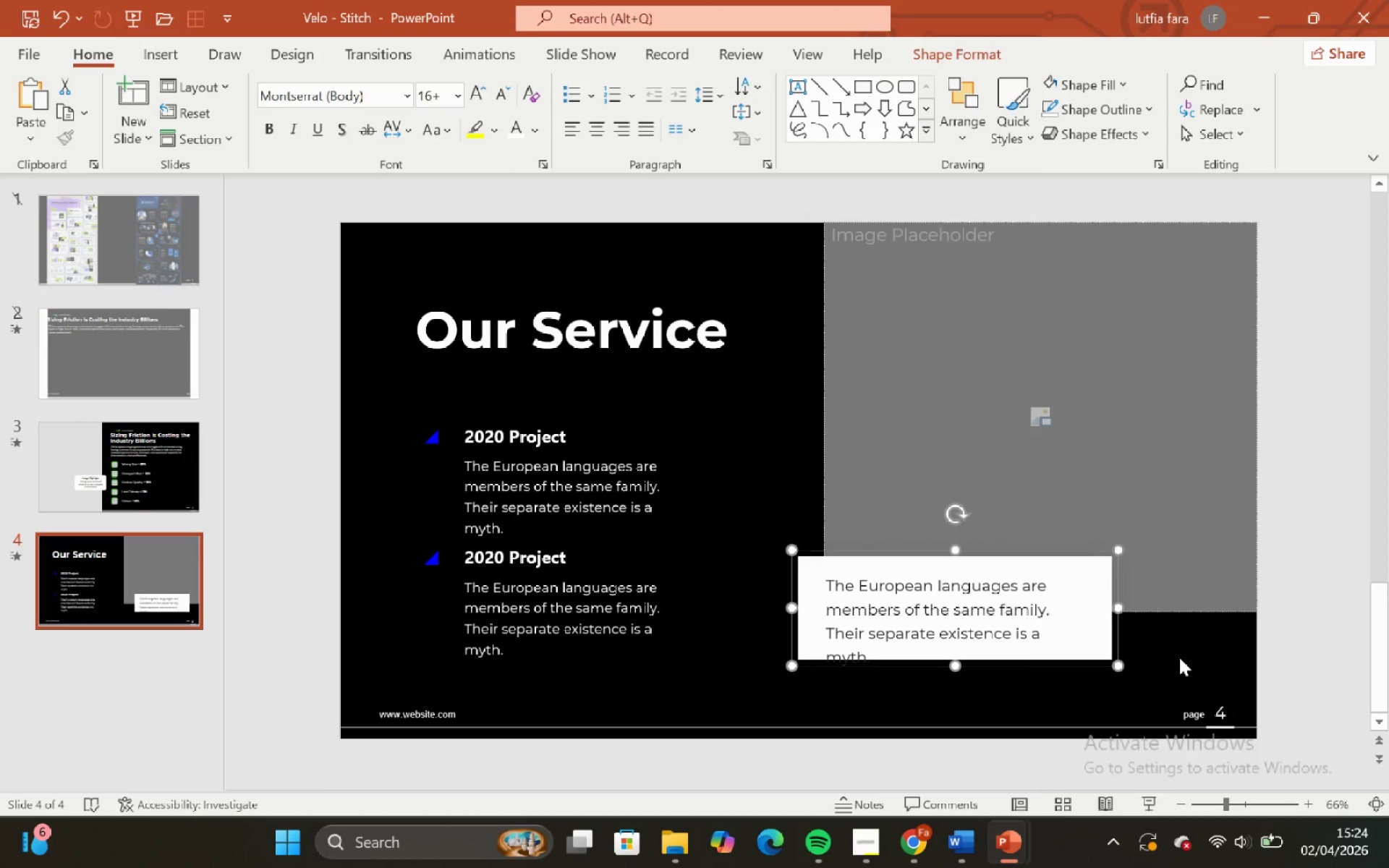 
left_click([1179, 658])
 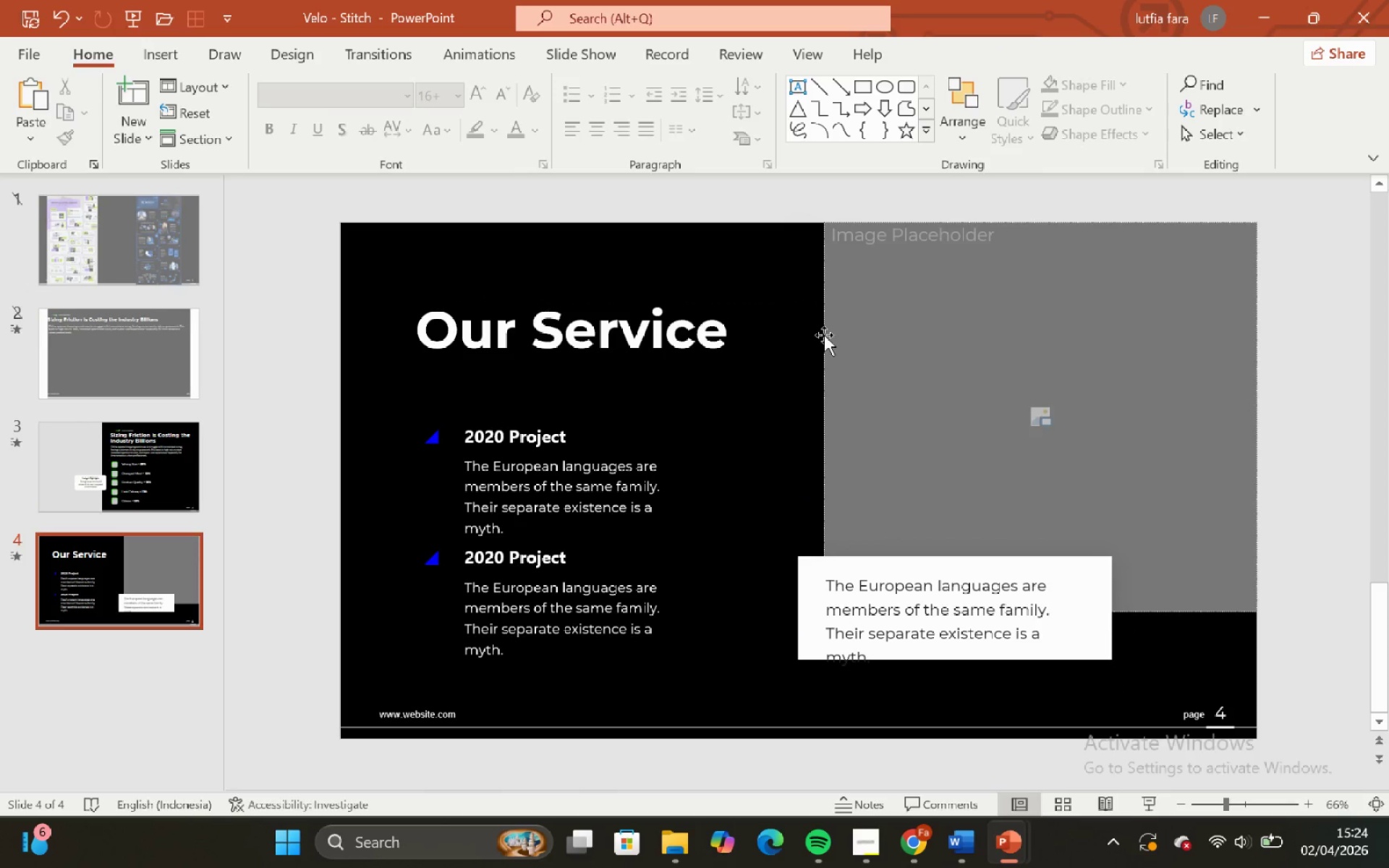 
left_click([814, 318])
 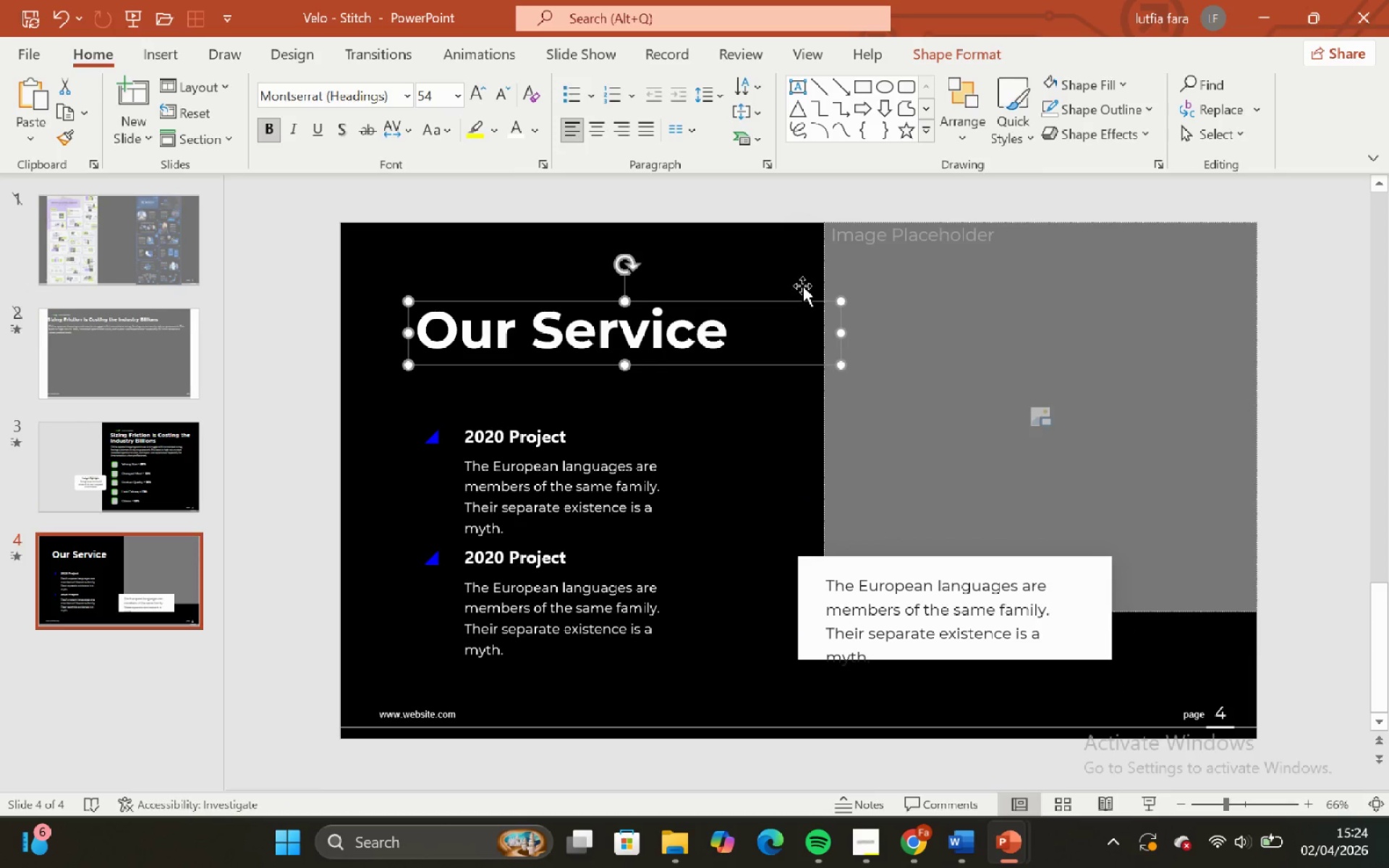 
left_click([802, 271])
 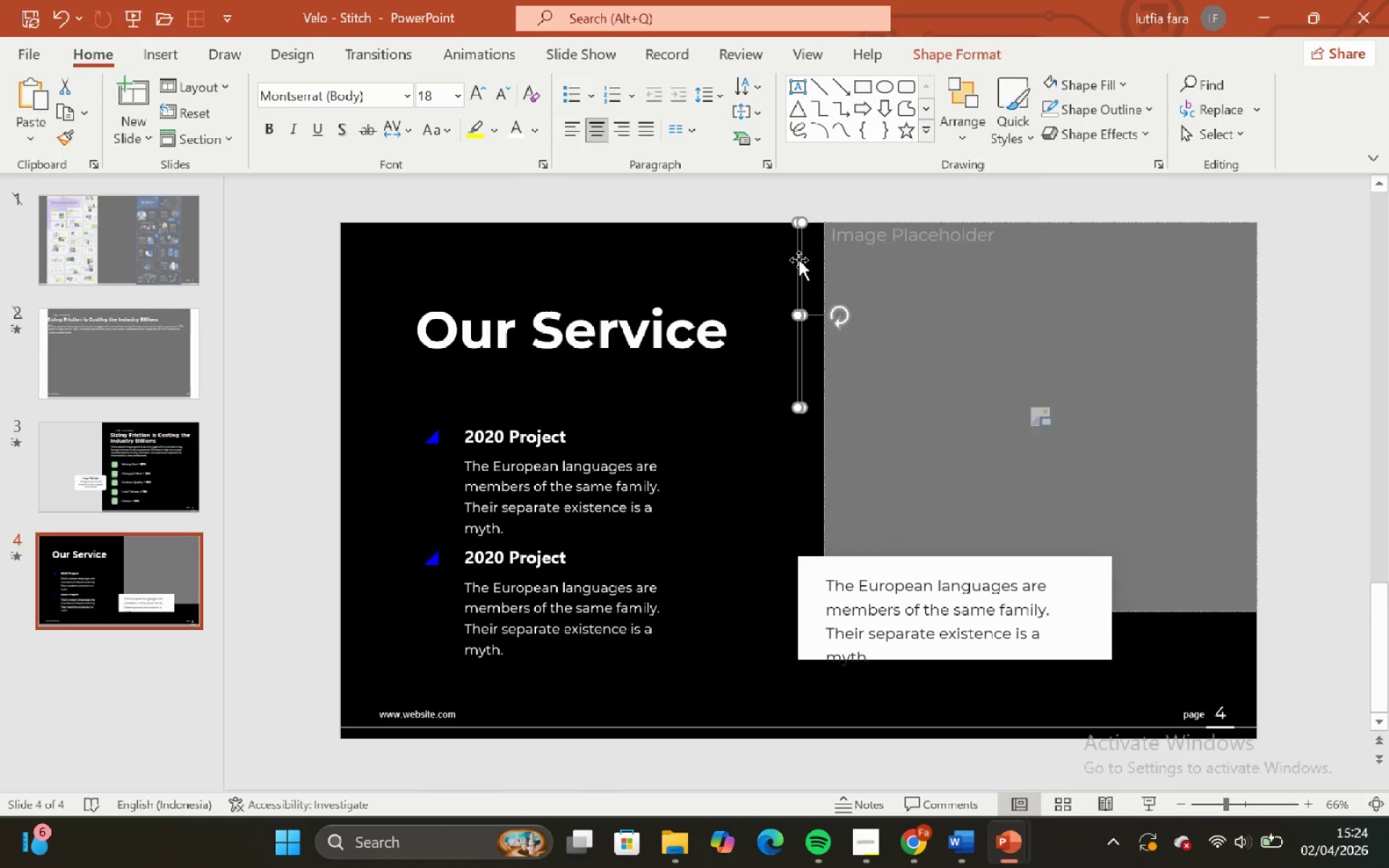 
key(Backspace)
 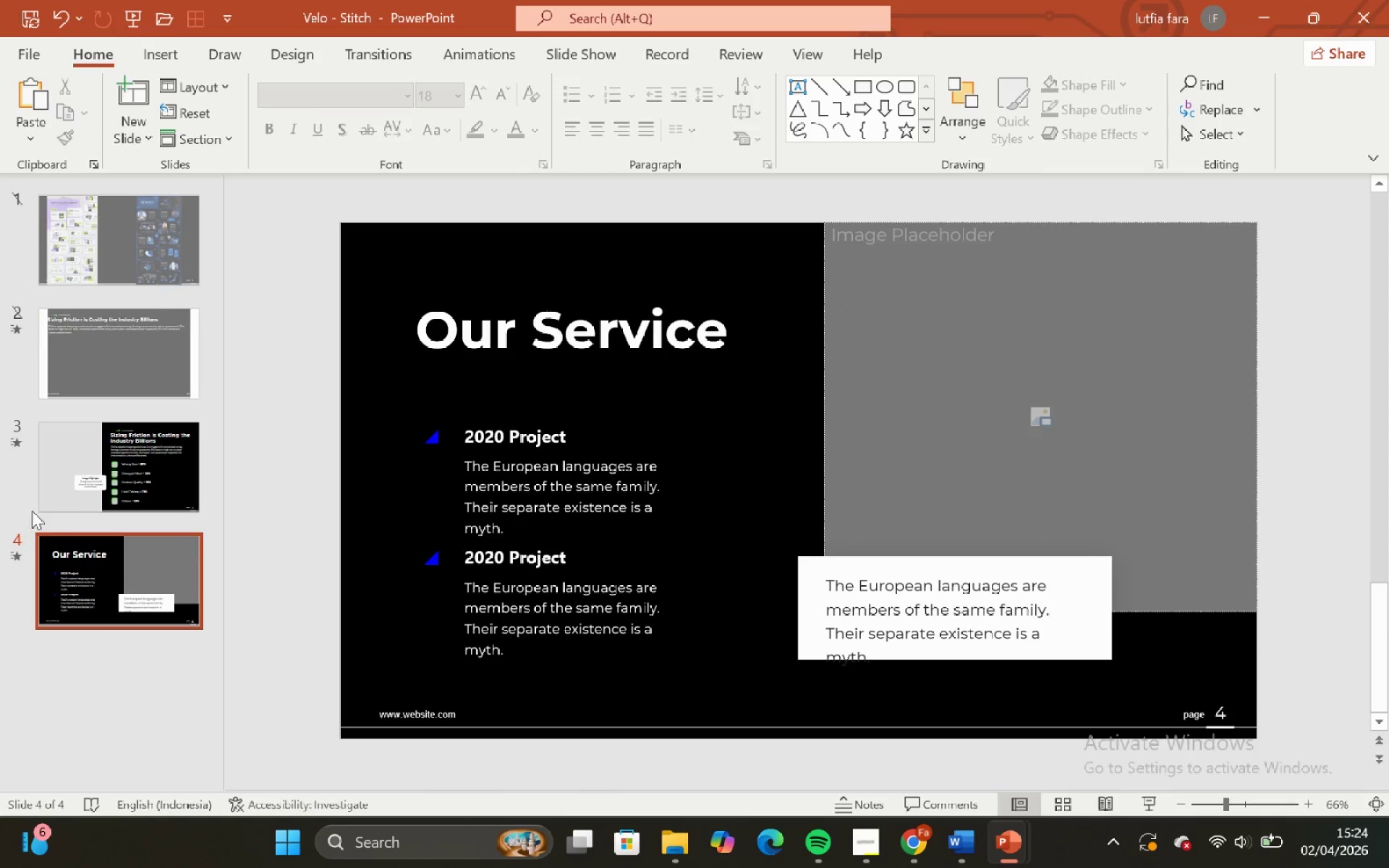 
left_click([94, 469])
 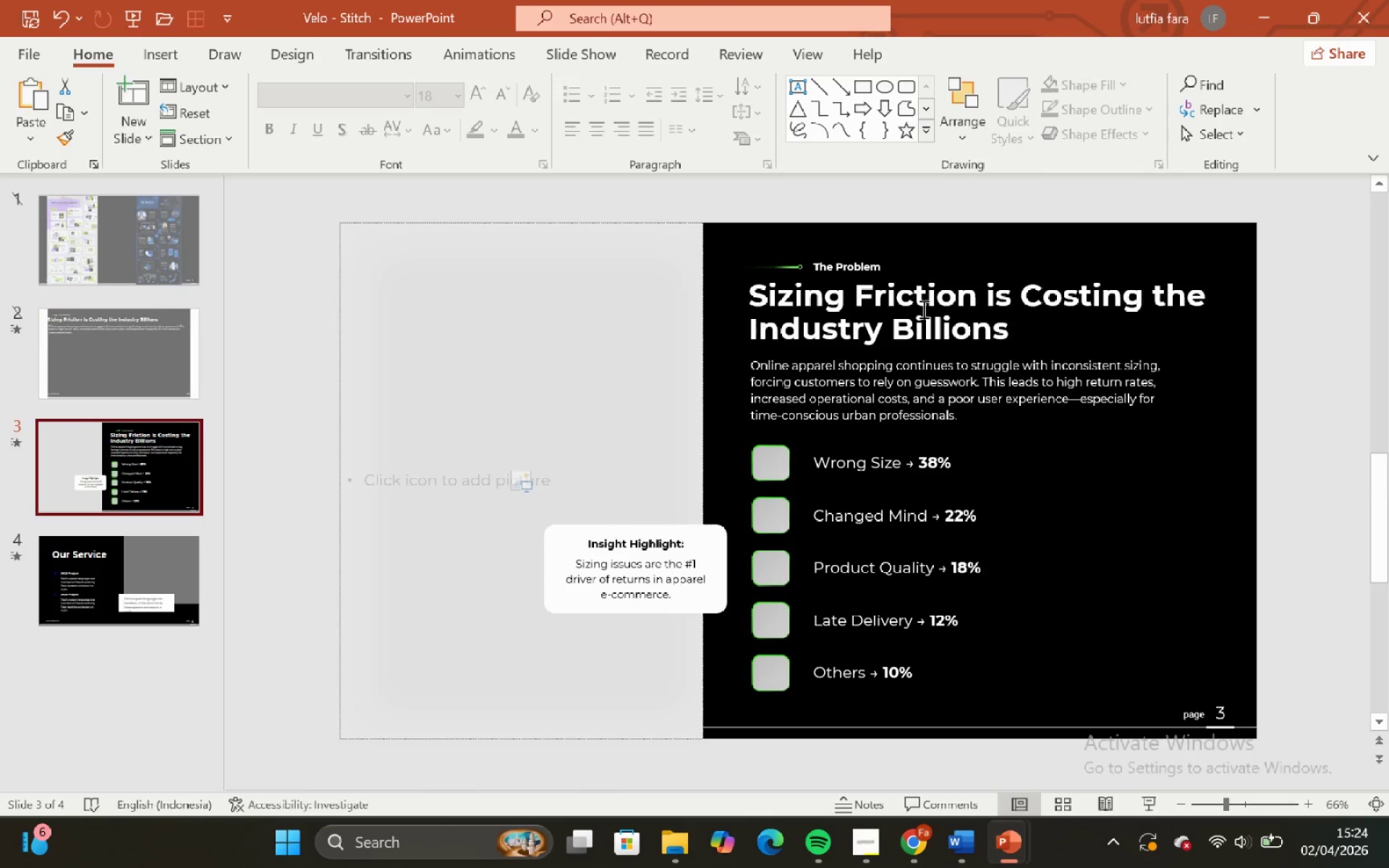 
left_click([975, 302])
 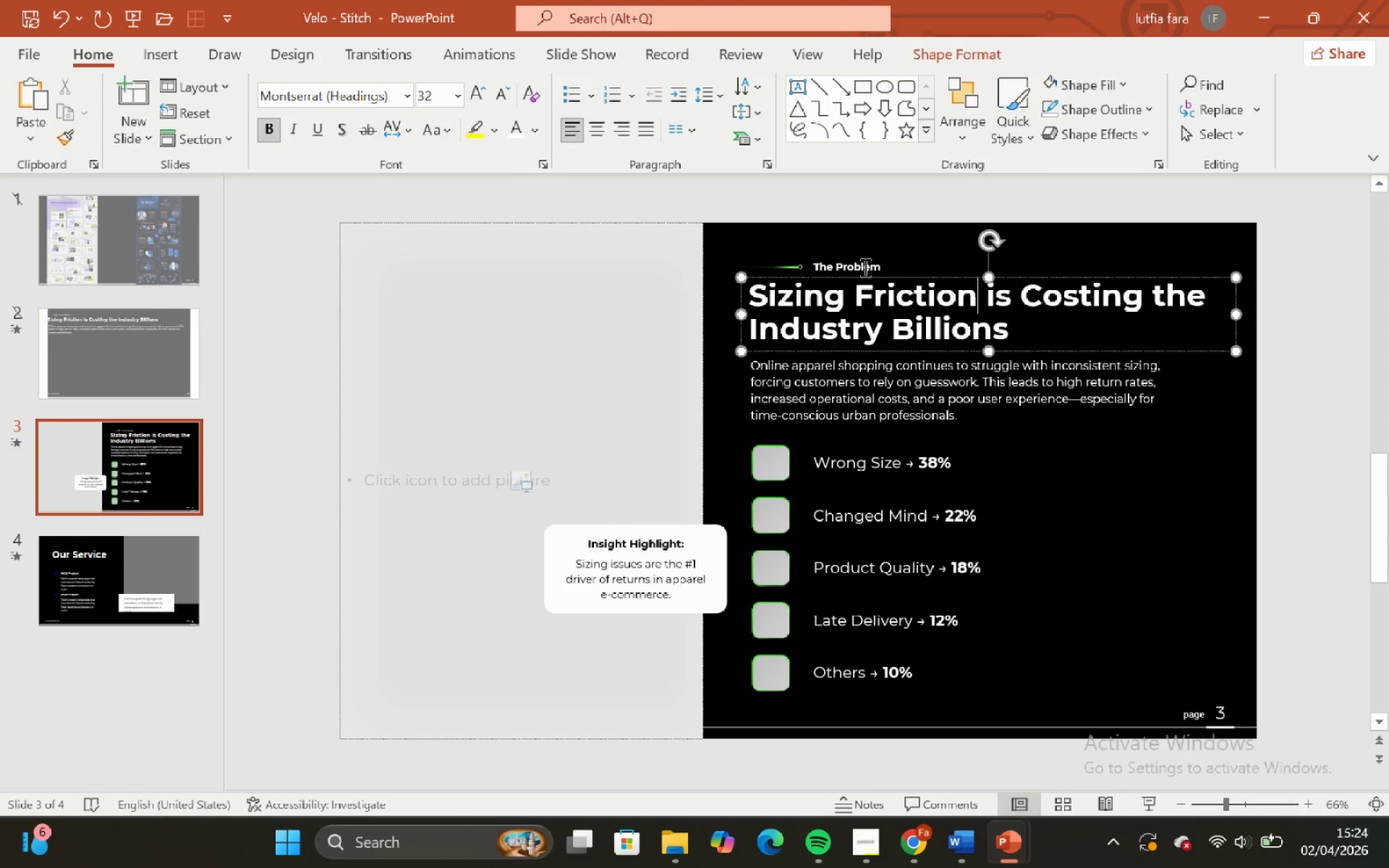 
hold_key(key=ShiftLeft, duration=0.34)
left_click([860, 264])
 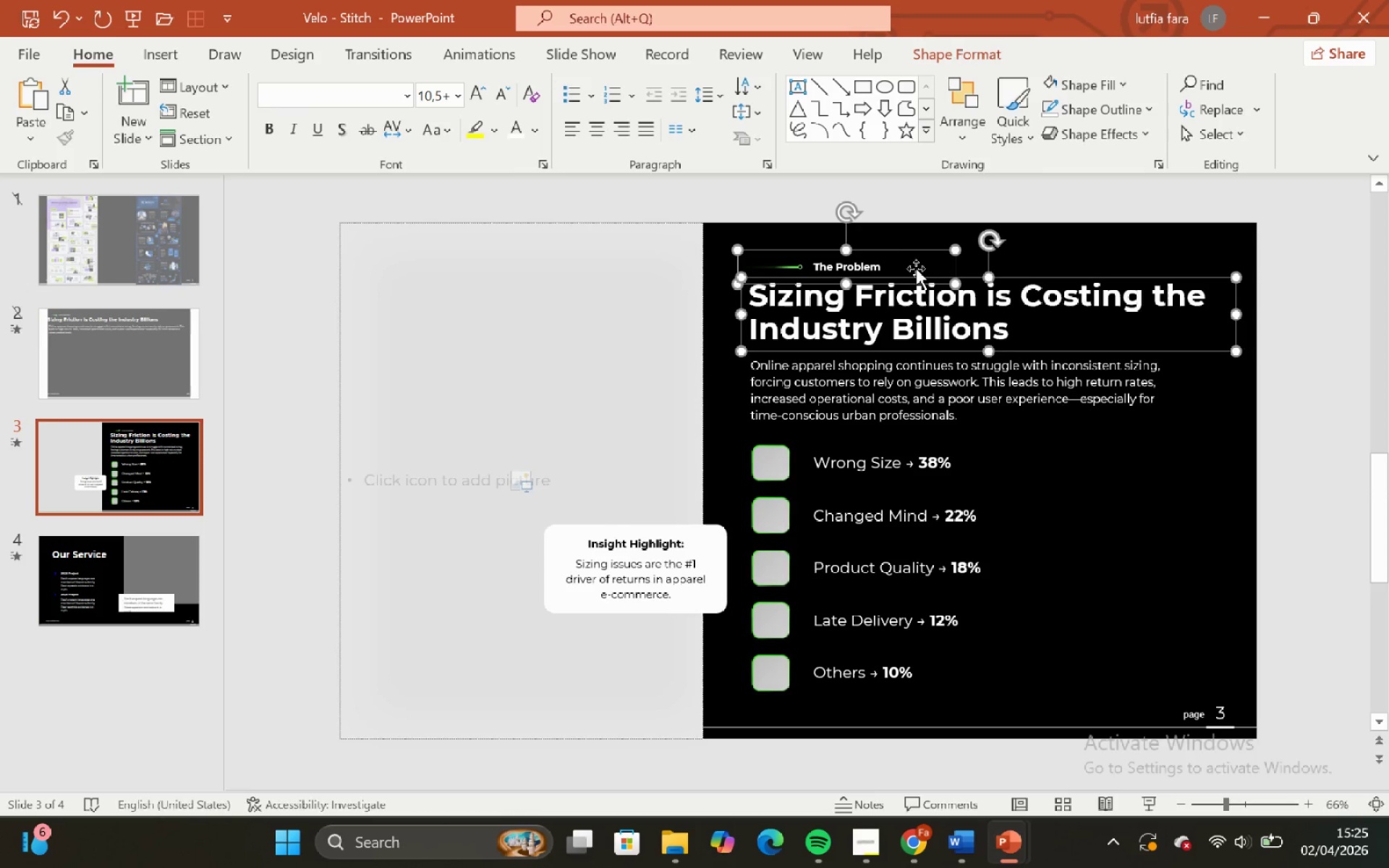 
key(Control+C)
 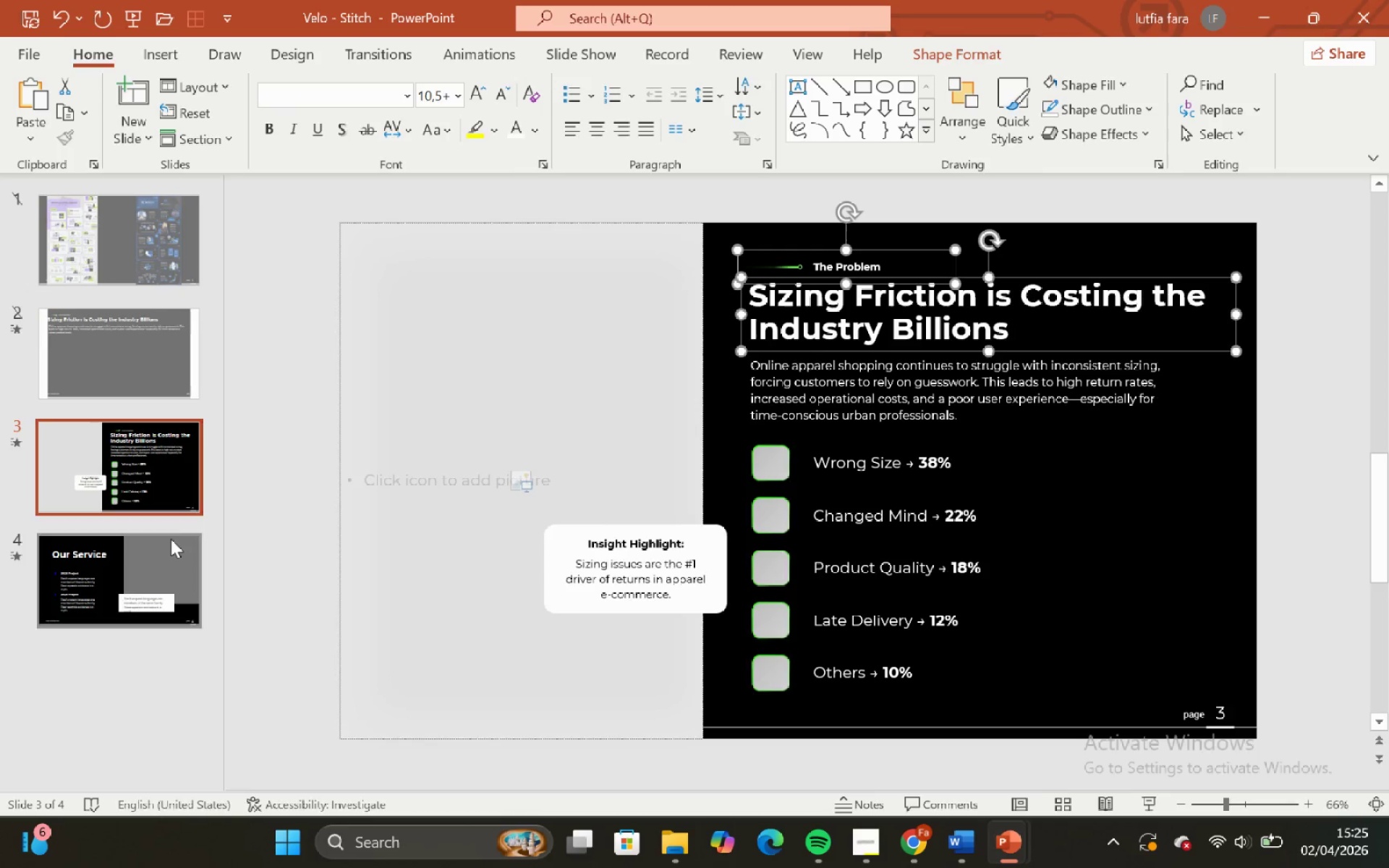 
left_click([171, 540])
 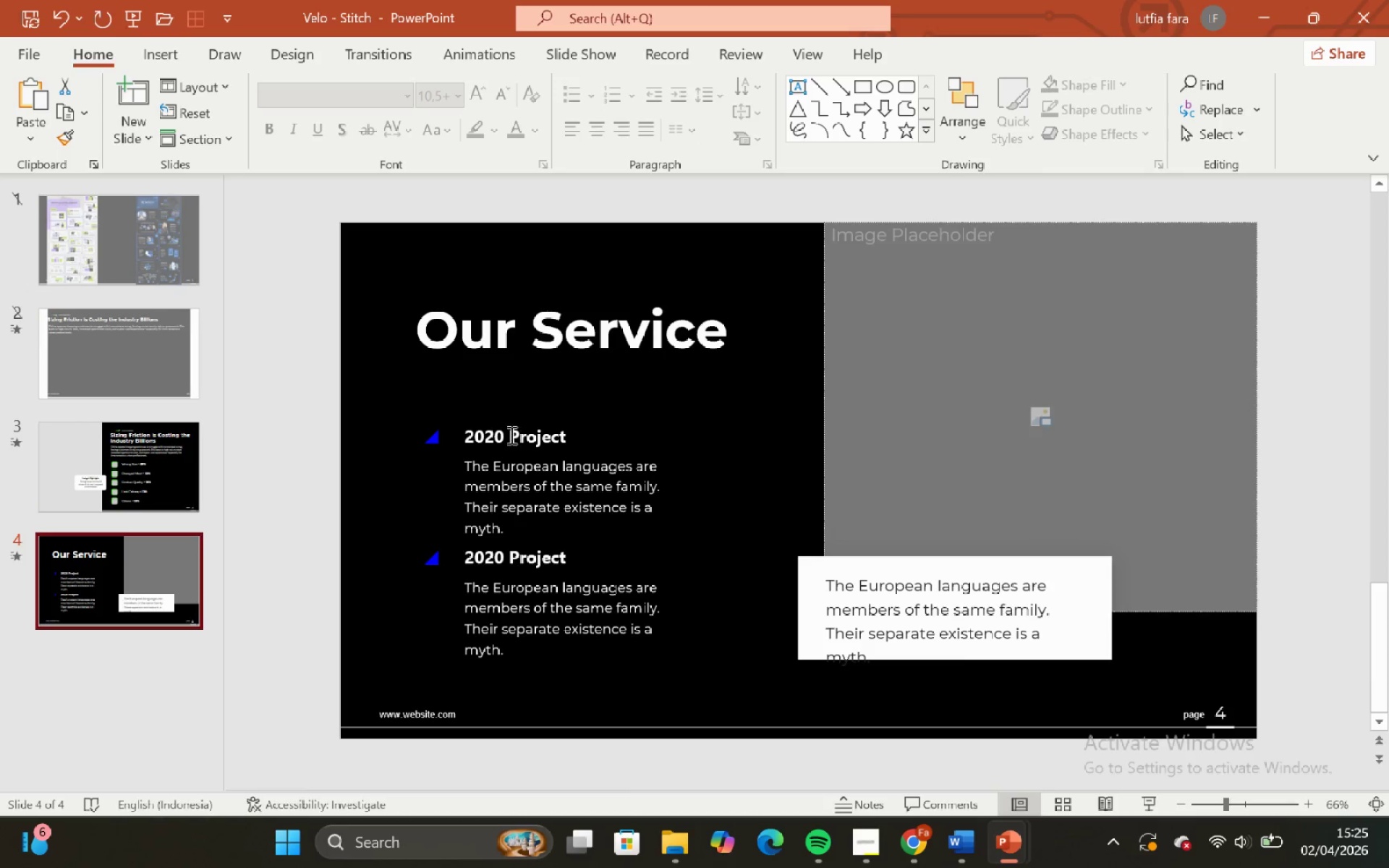 
key(Control+V)
 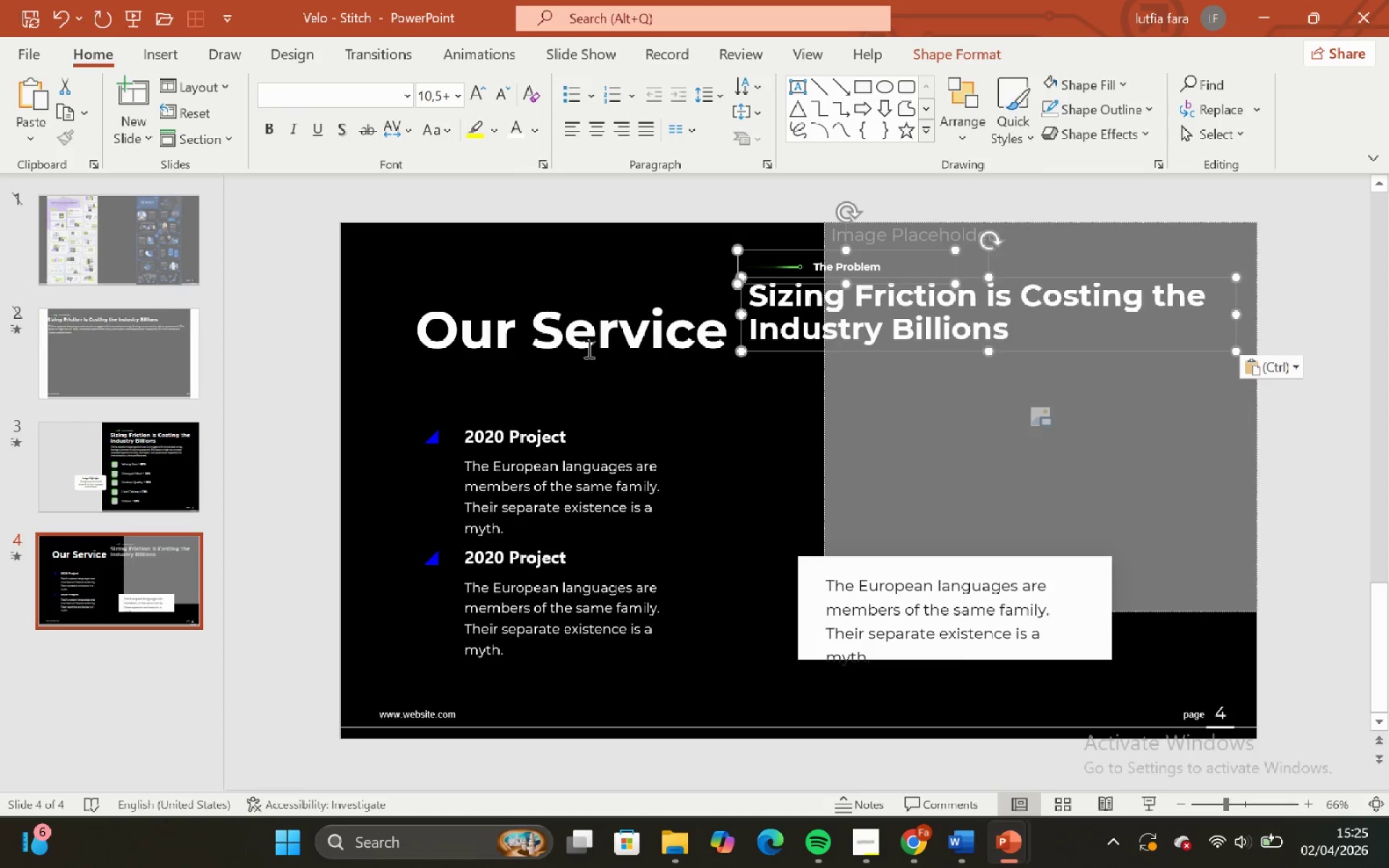 
left_click([587, 348])
 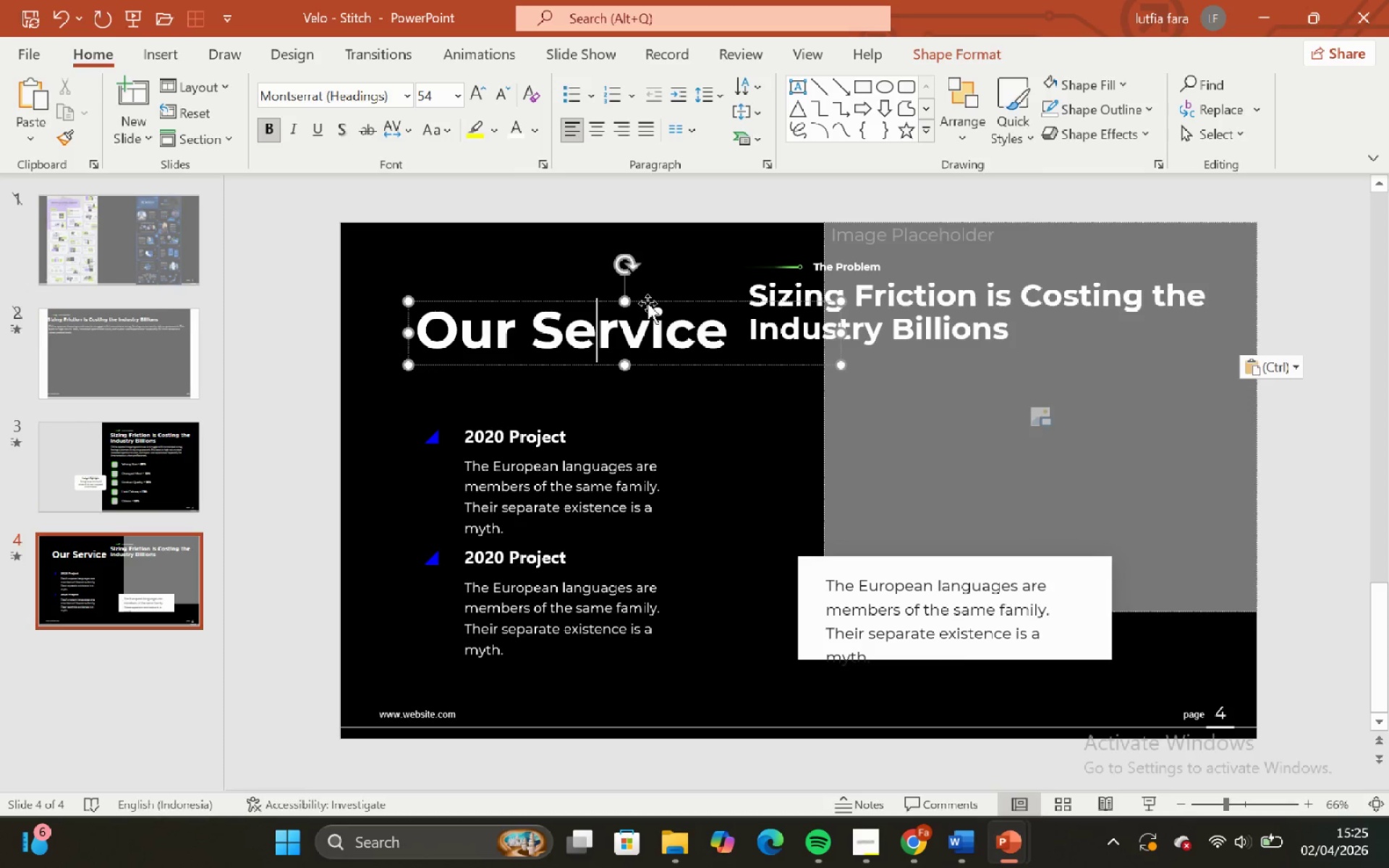 
left_click([648, 302])
 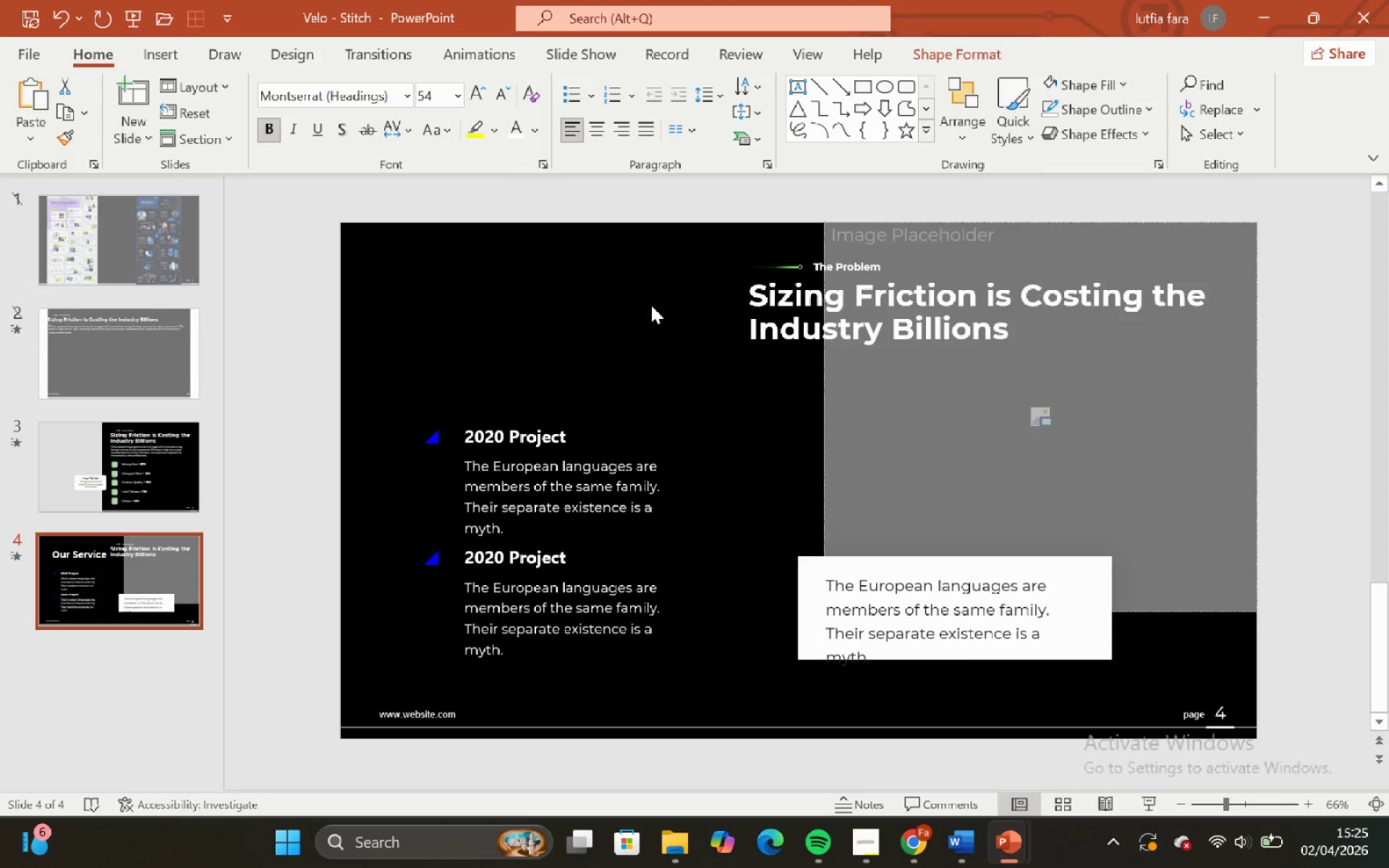 
key(Backspace)
 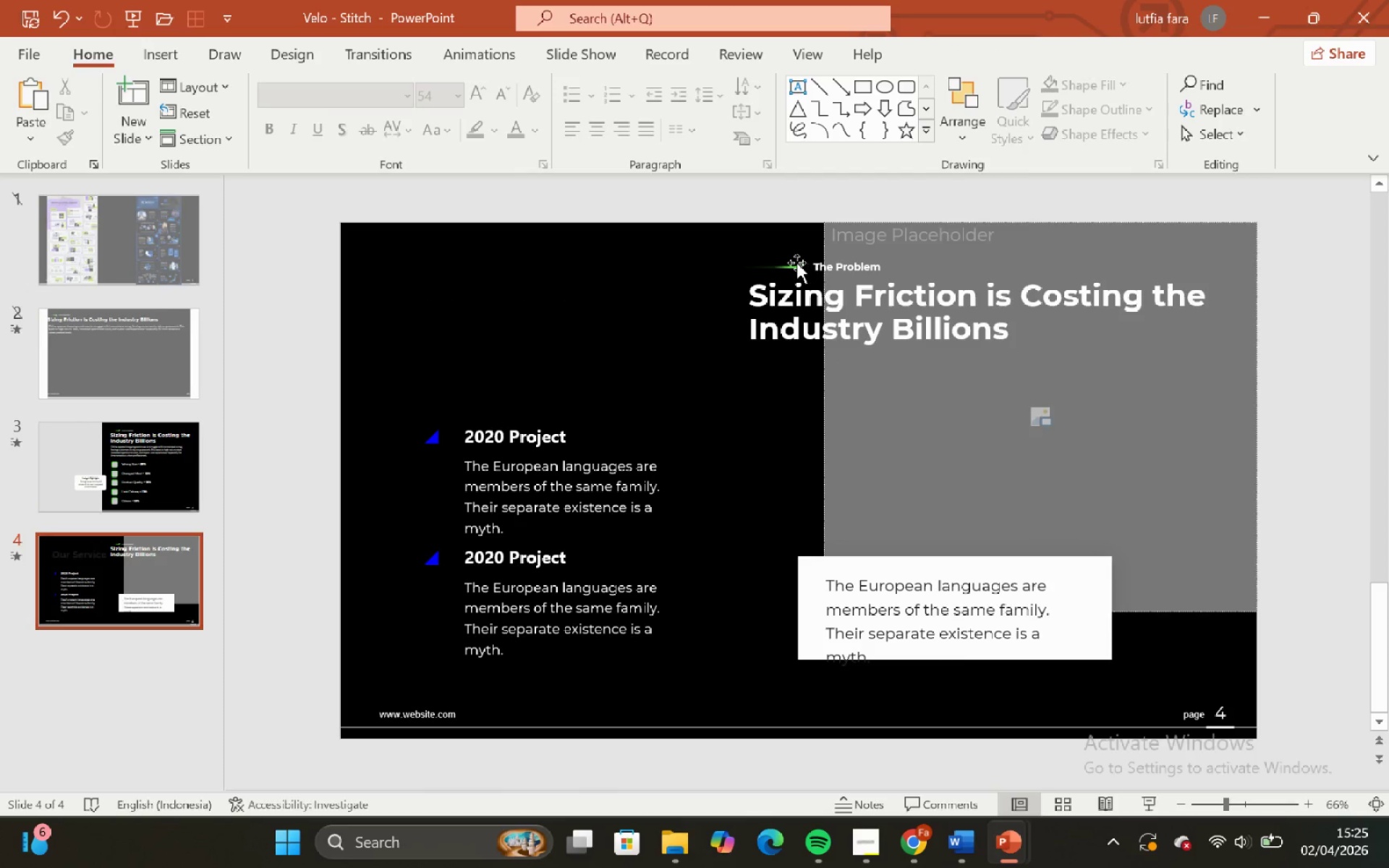 
left_click([794, 260])
 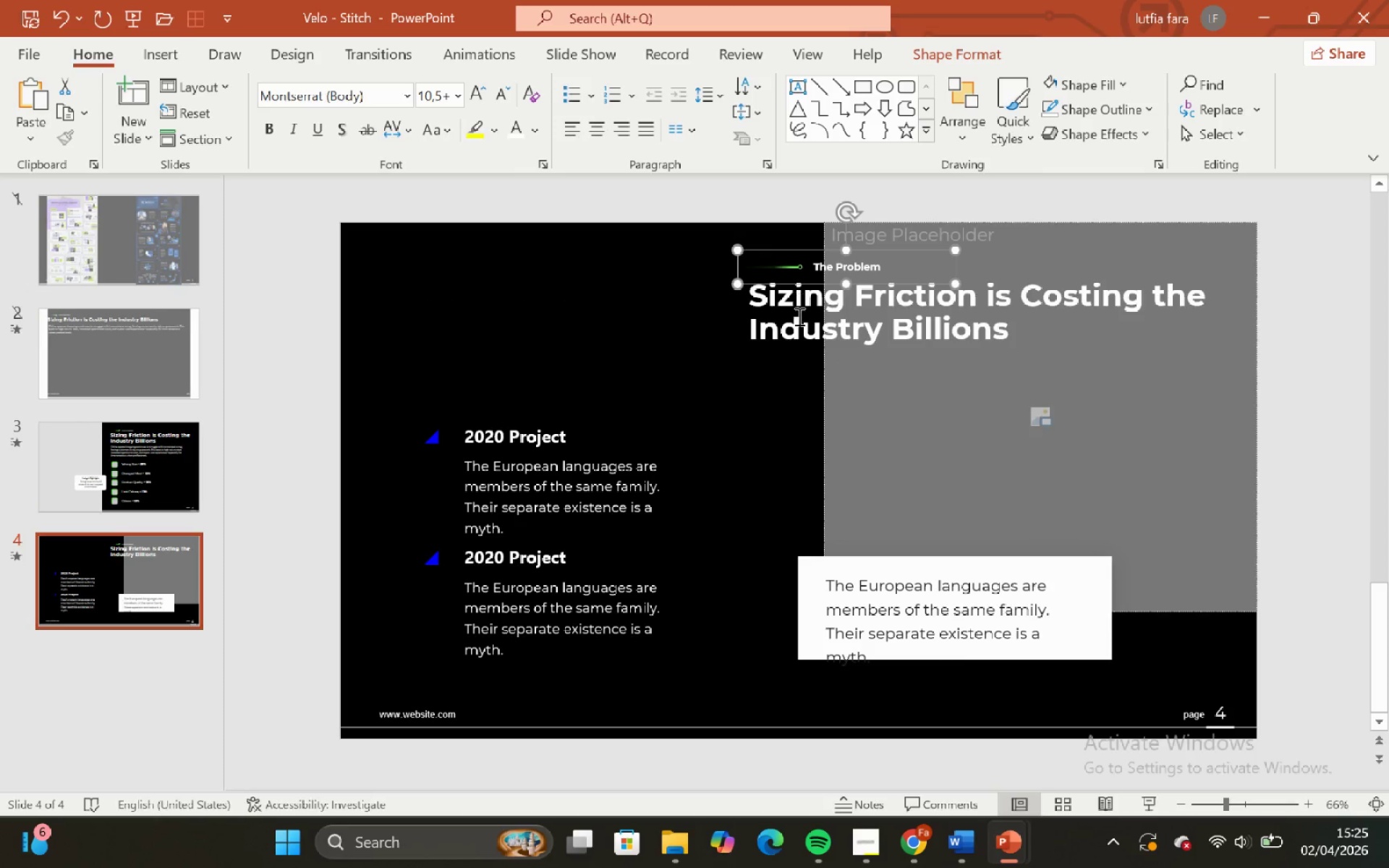 
hold_key(key=ShiftLeft, duration=0.47)
left_click([798, 317])
 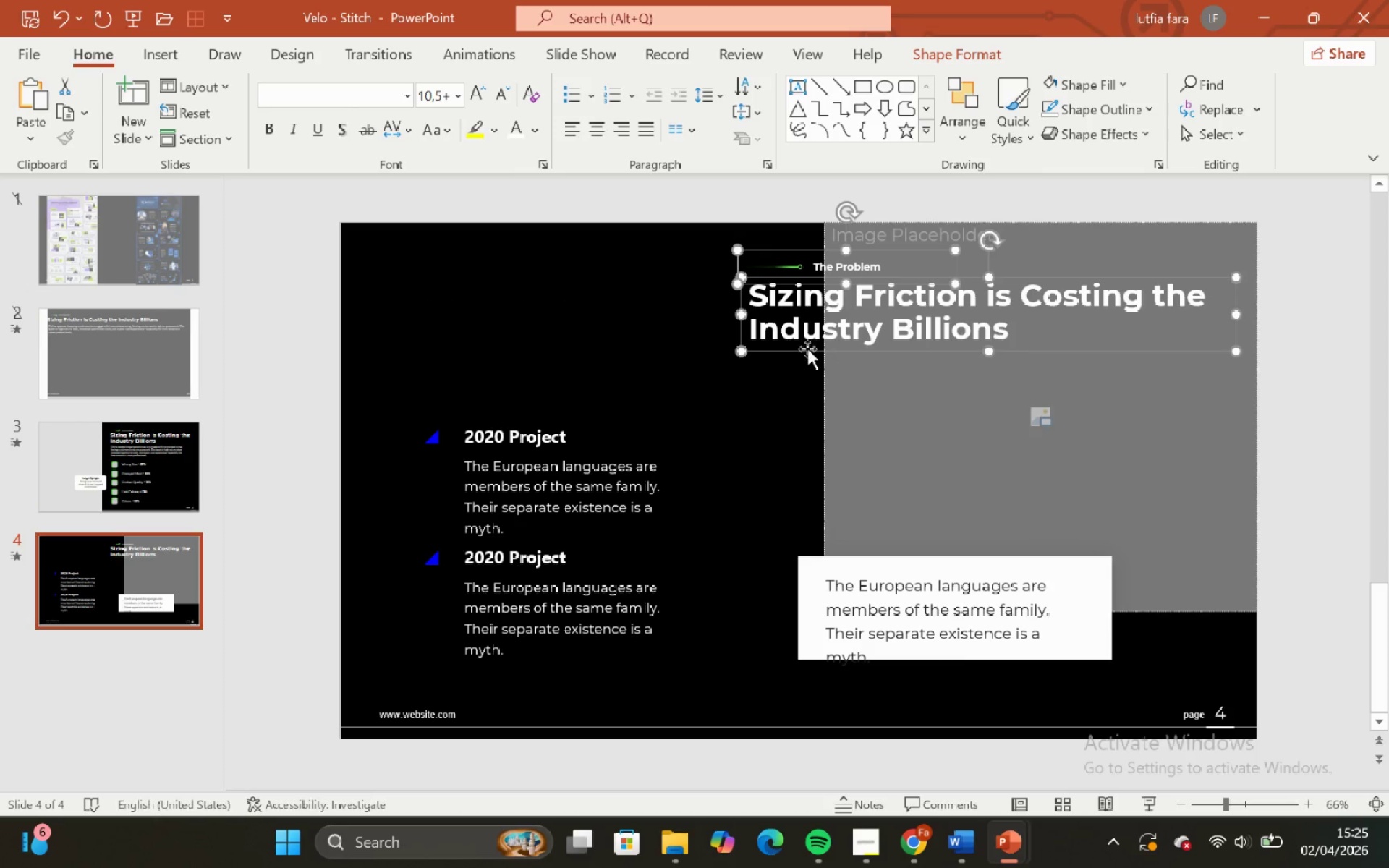 
left_click_drag(start_coordinate=[807, 349], to_coordinate=[448, 375])
 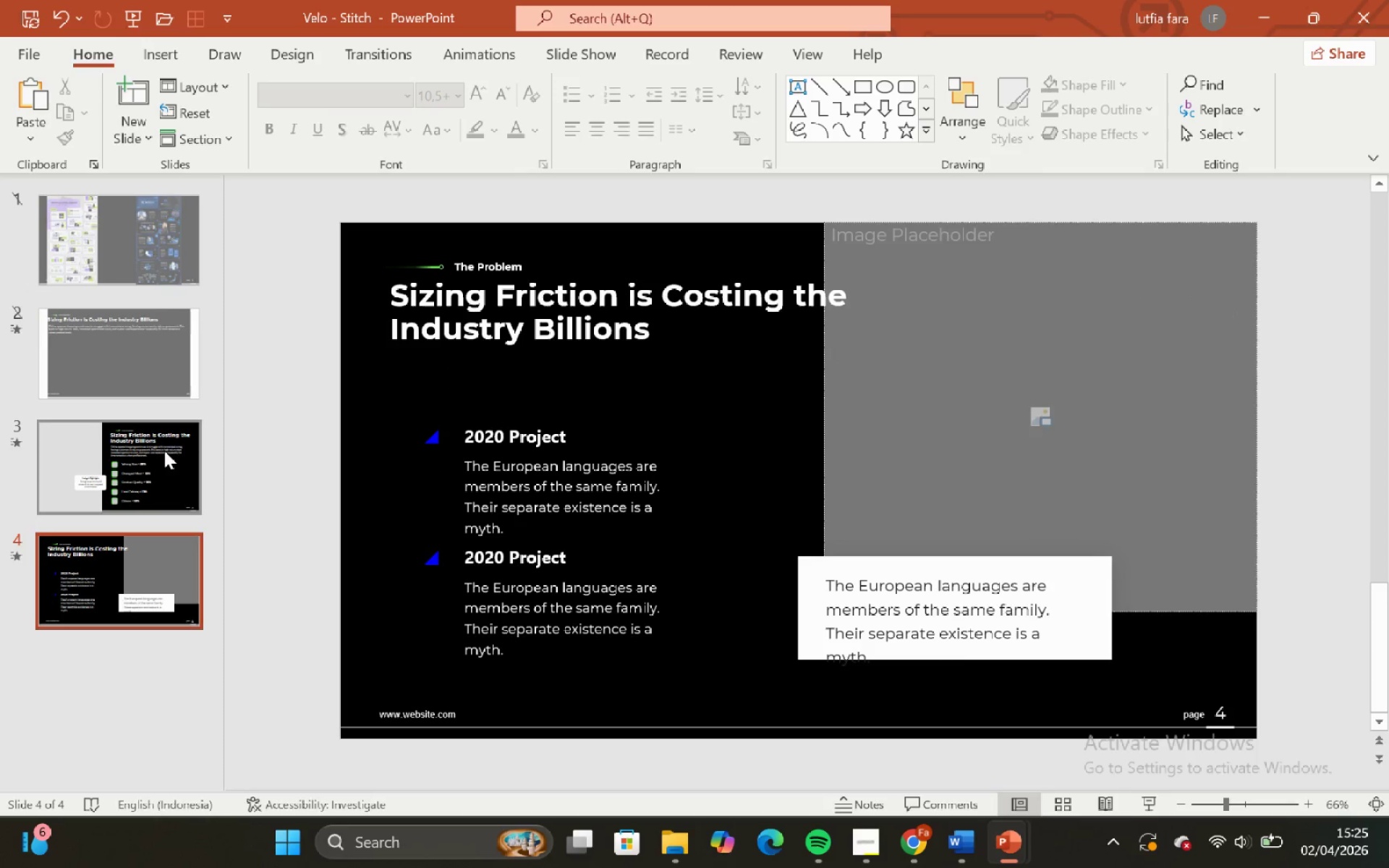 
hold_key(key=ShiftLeft, duration=1.2)
 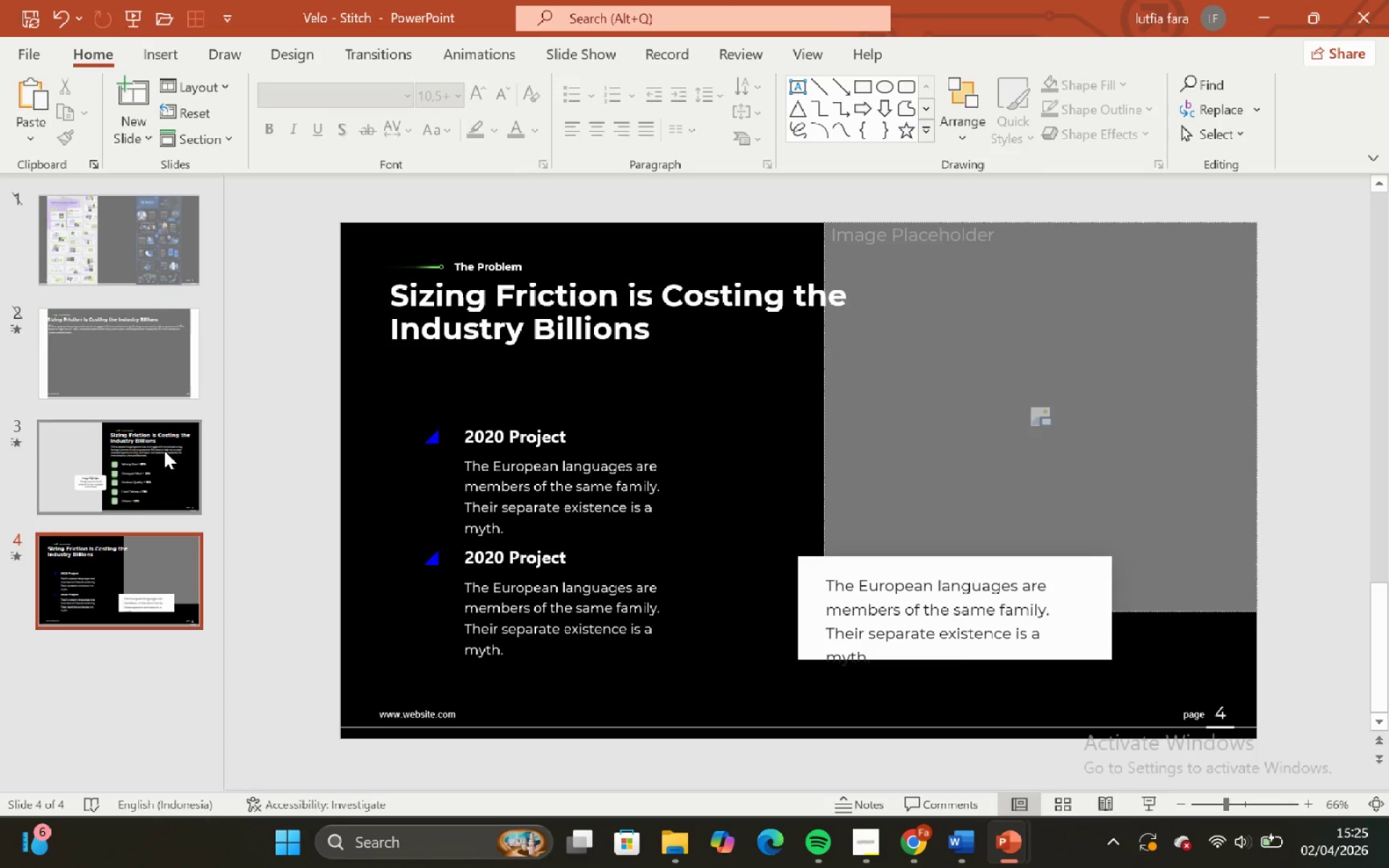 
double_click([164, 451])
 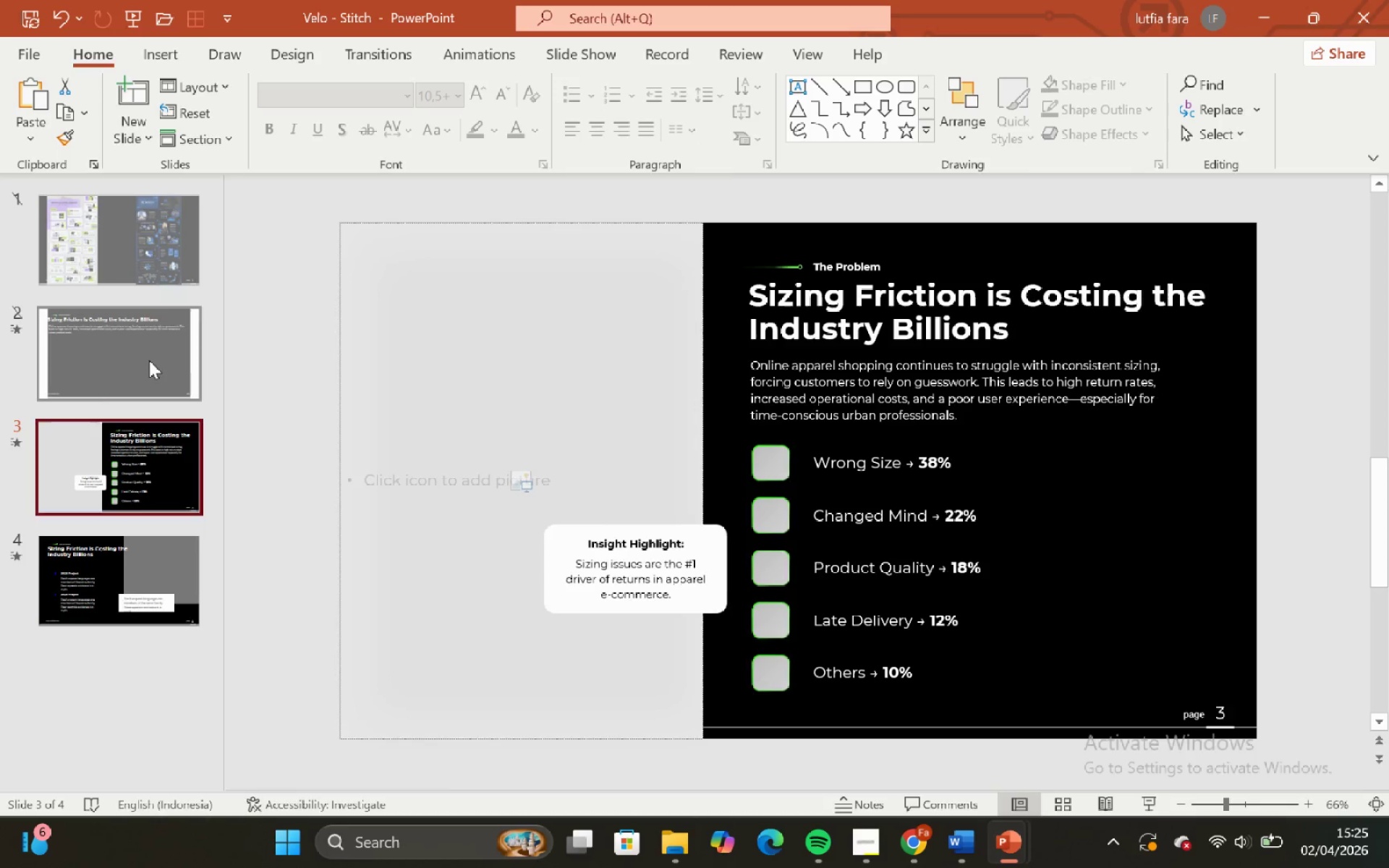 
triple_click([149, 360])
 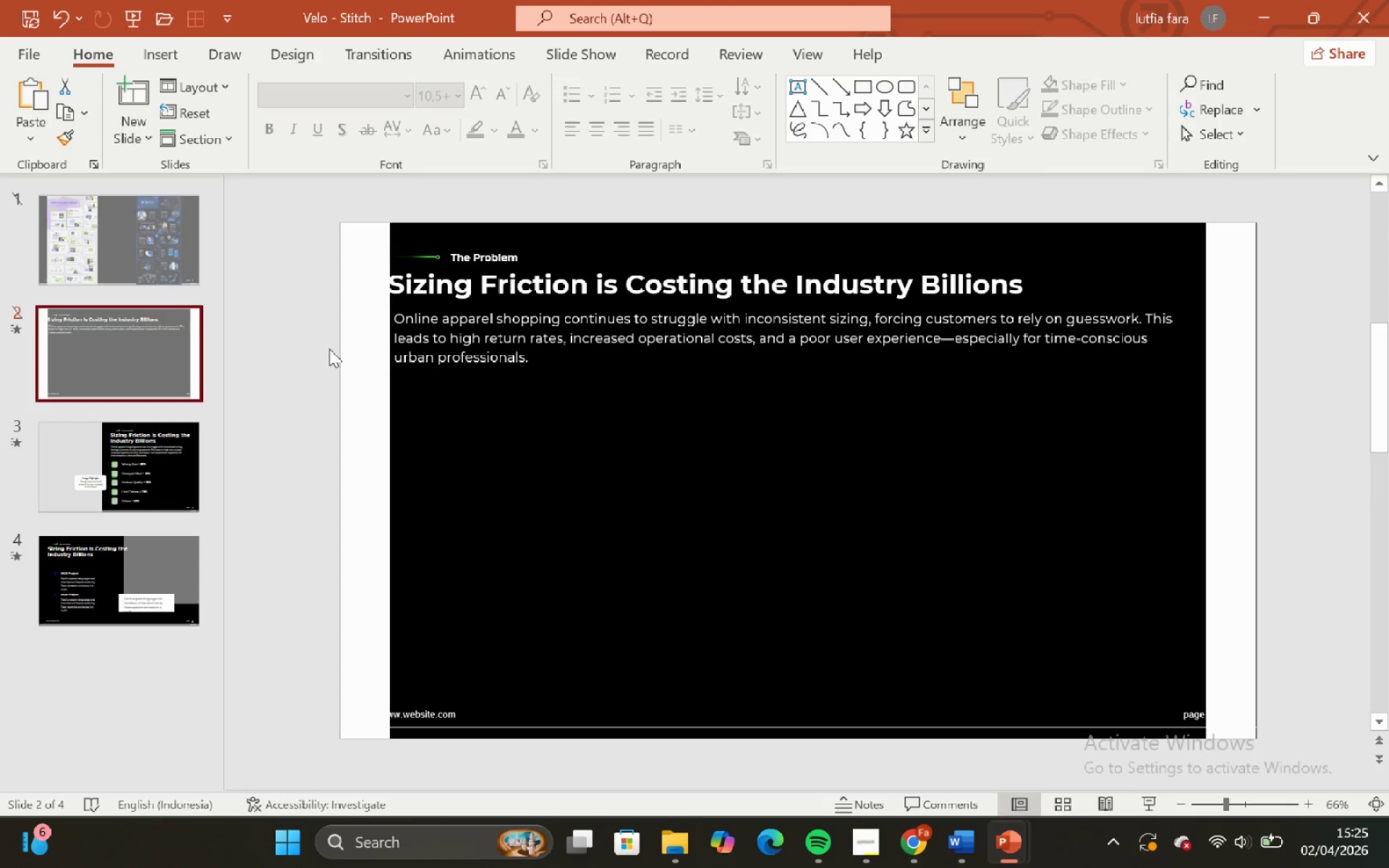 
left_click([345, 331])
 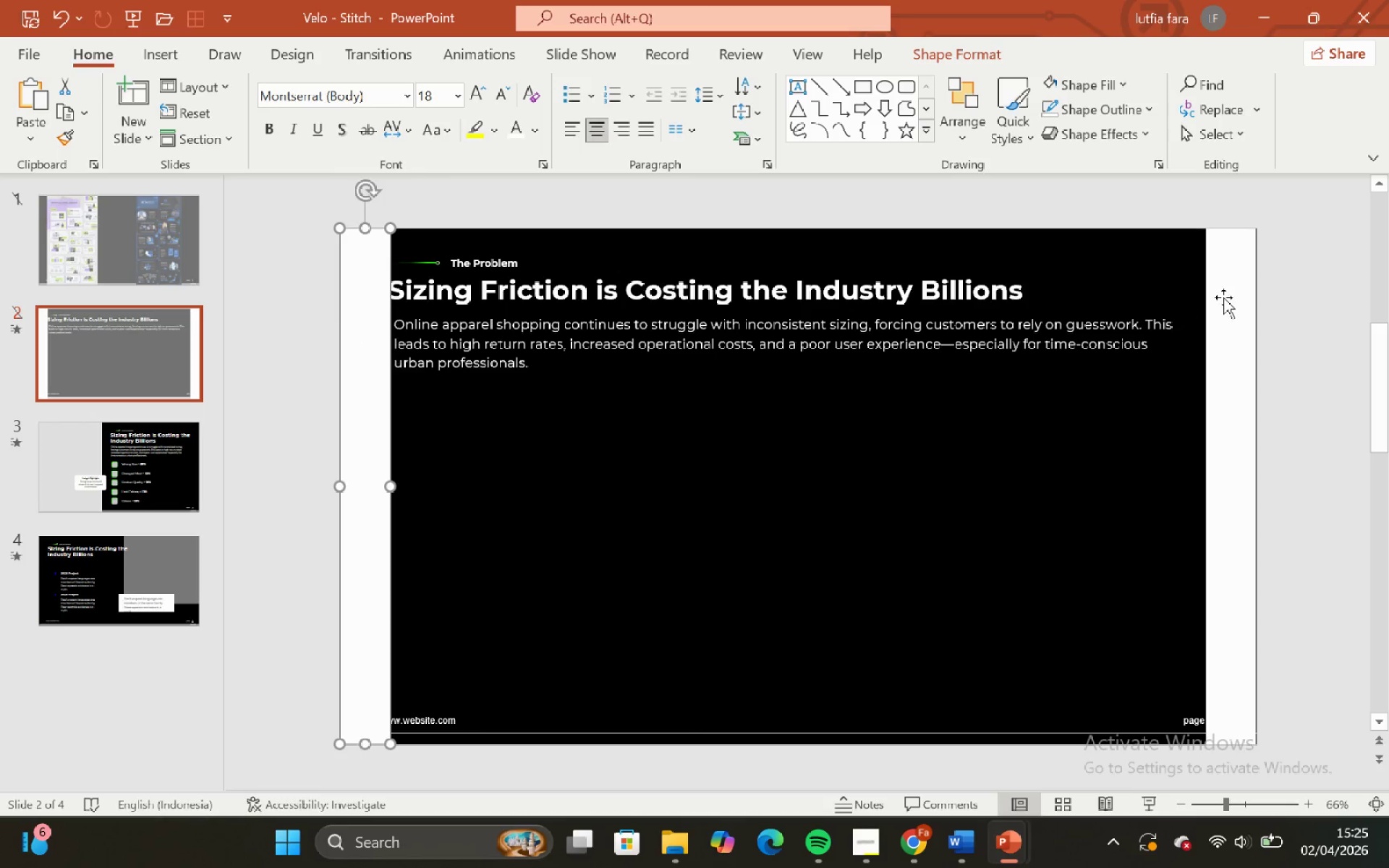 
hold_key(key=ShiftLeft, duration=0.34)
left_click([1226, 285])
 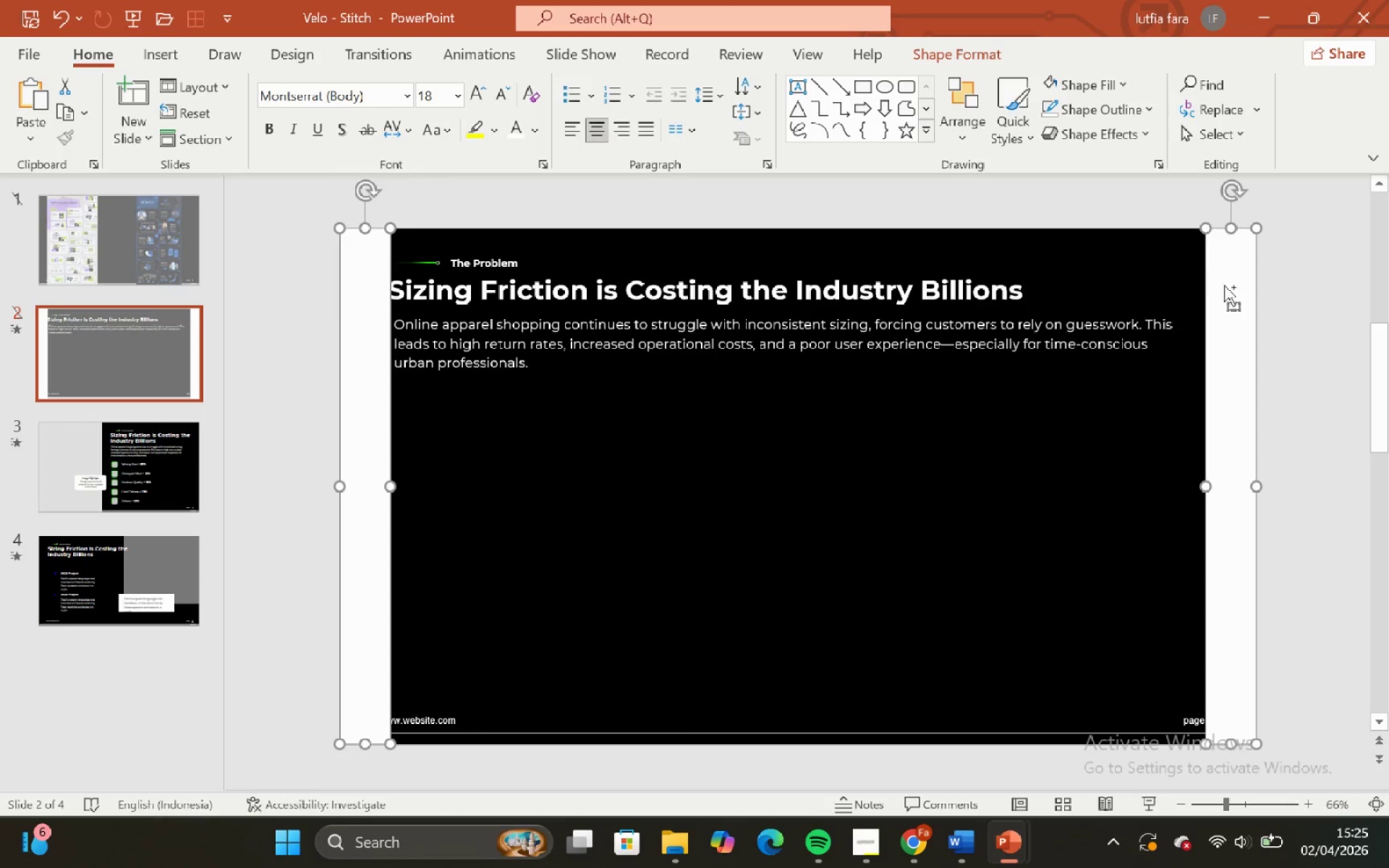 
key(Control+C)
 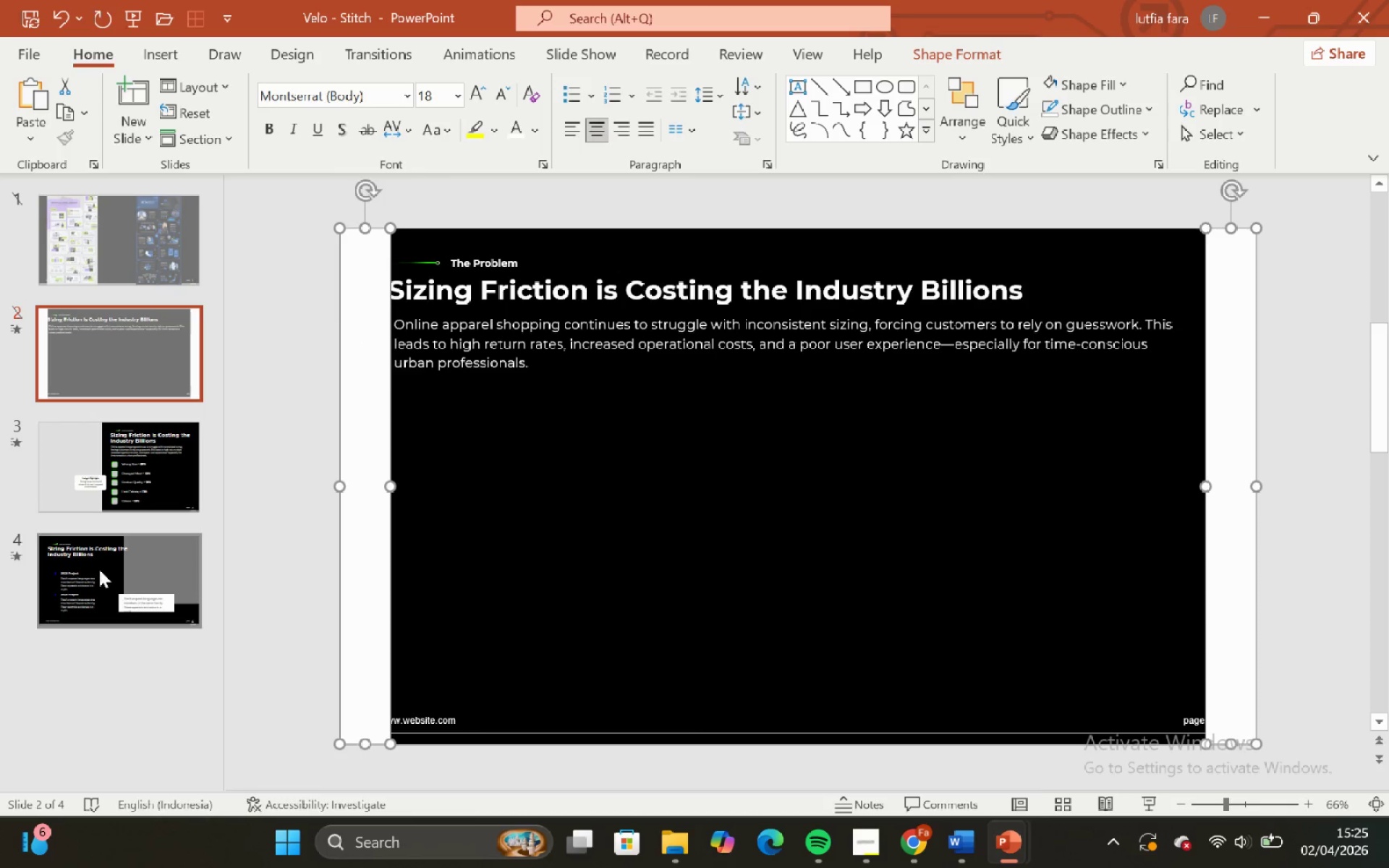 
left_click([99, 569])
 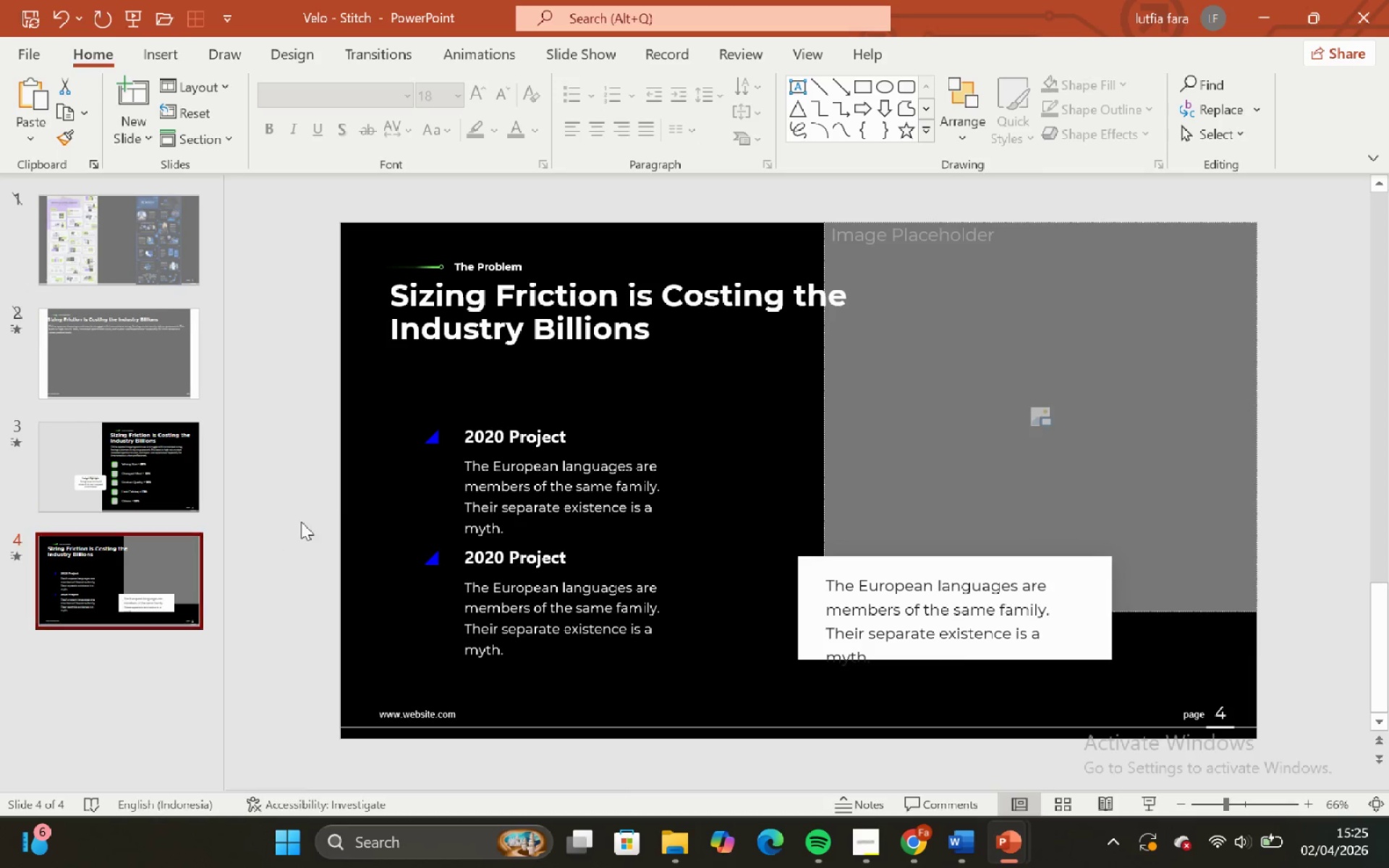 
key(Control+V)
 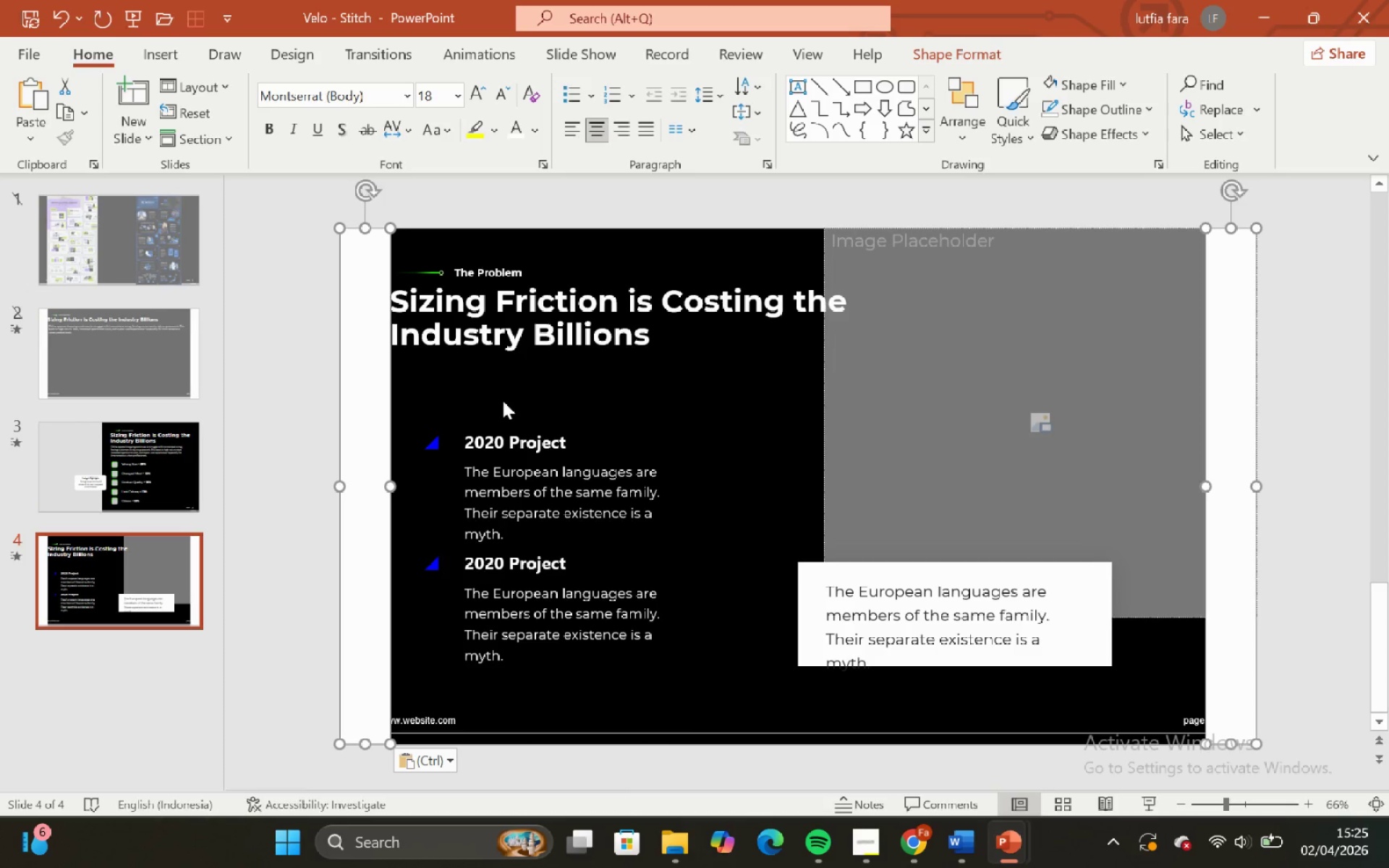 
left_click([499, 390])
 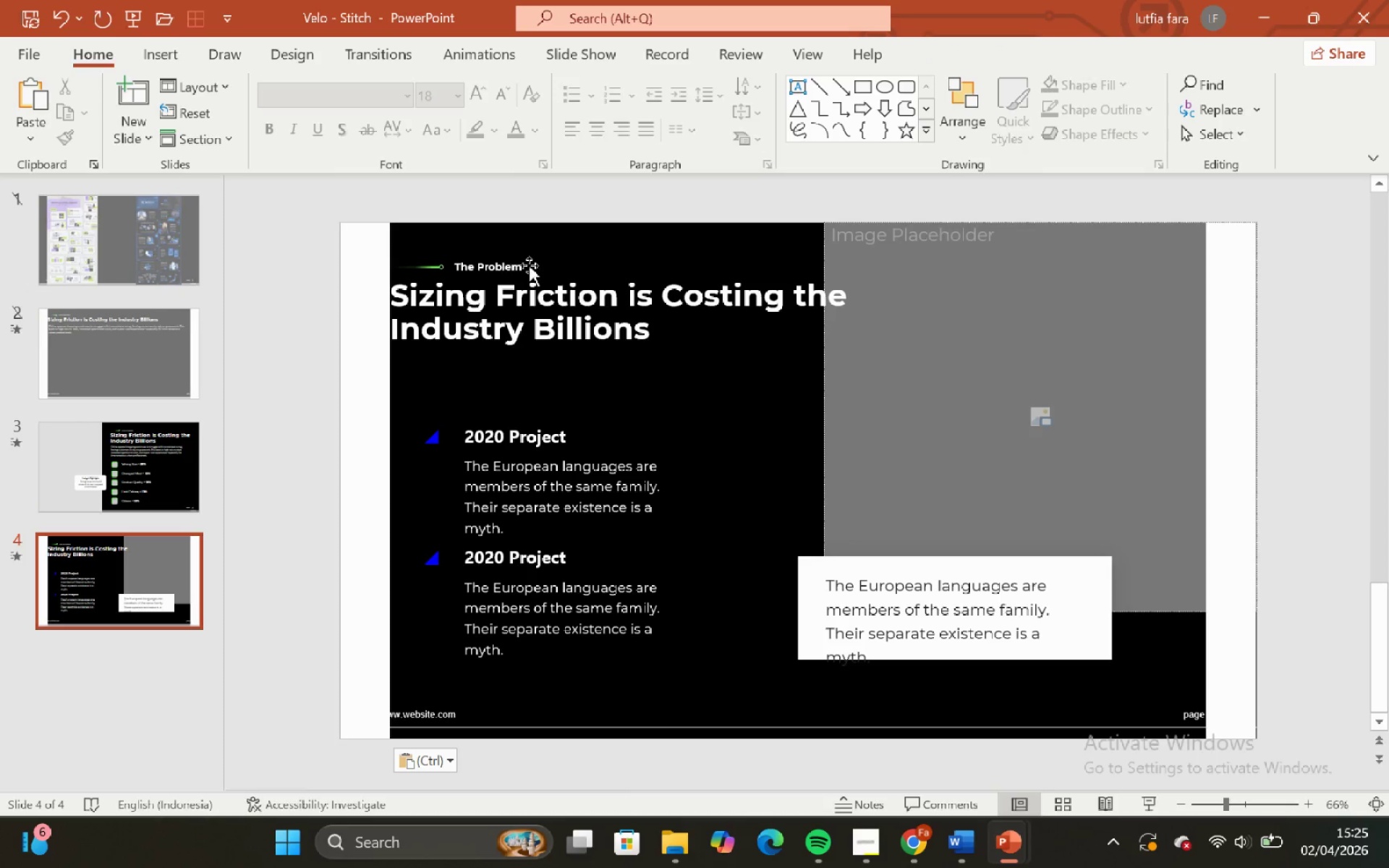 
left_click([551, 258])
 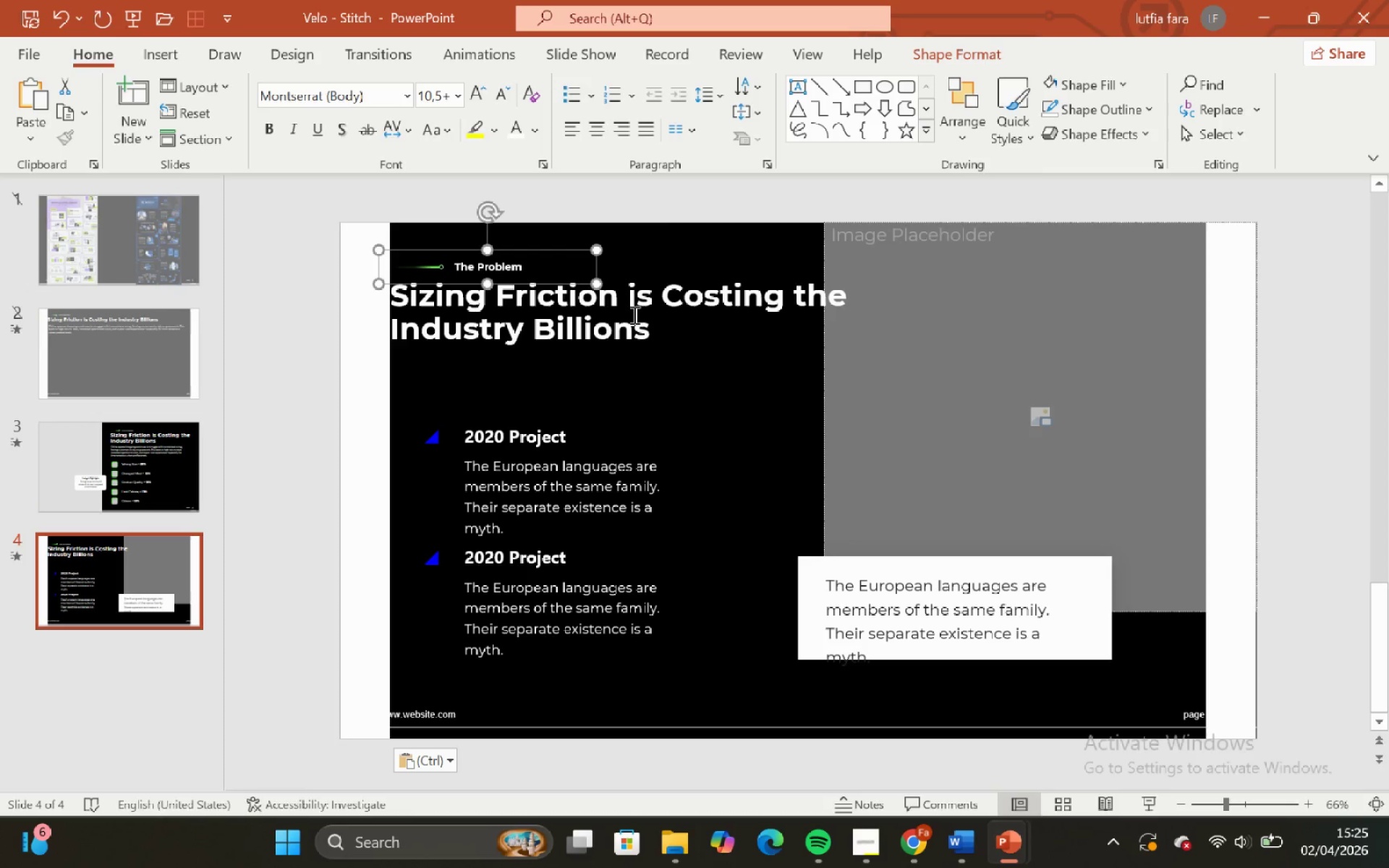 
hold_key(key=ShiftLeft, duration=0.41)
left_click([633, 315])
 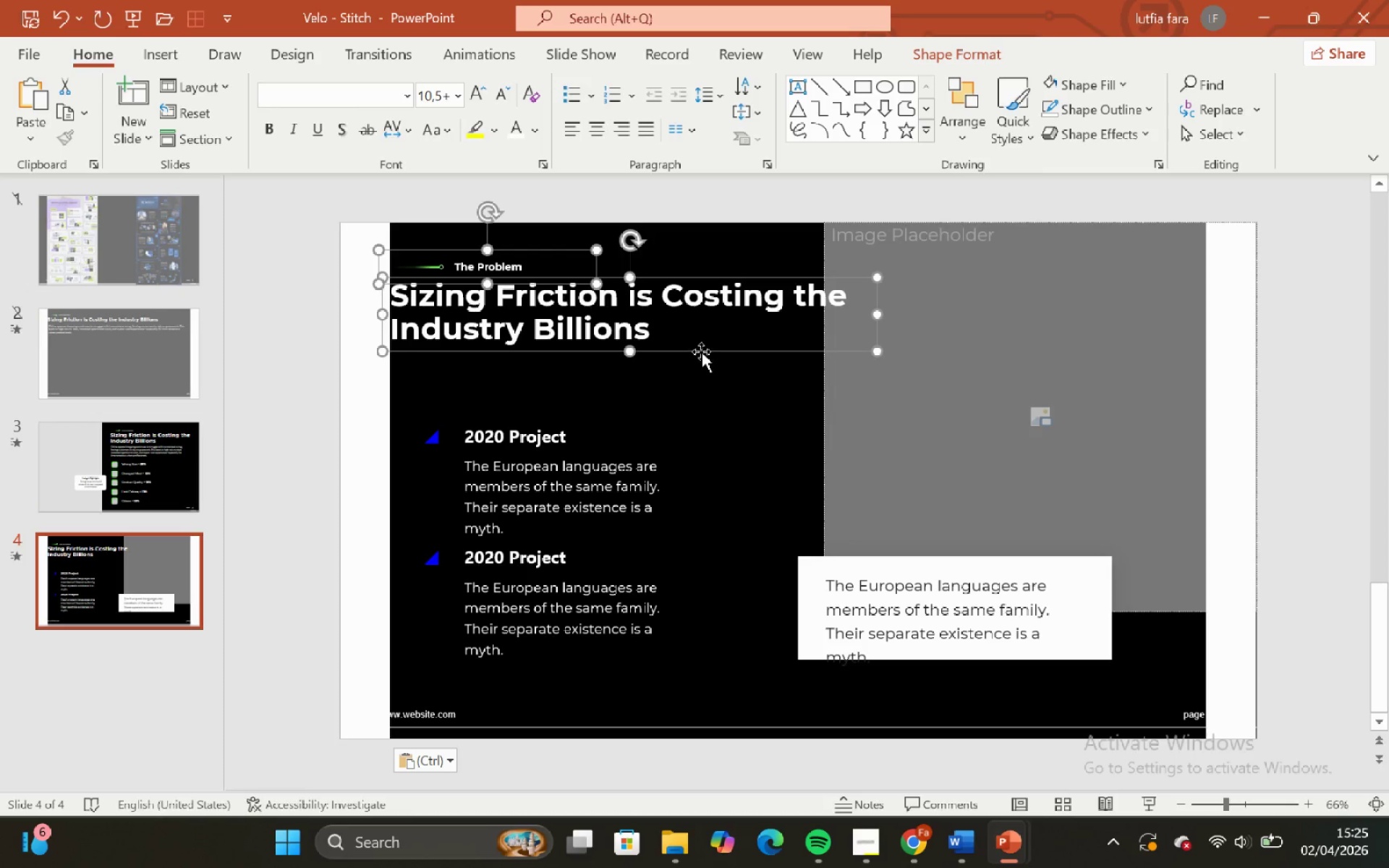 
hold_key(key=ShiftLeft, duration=1.51)
 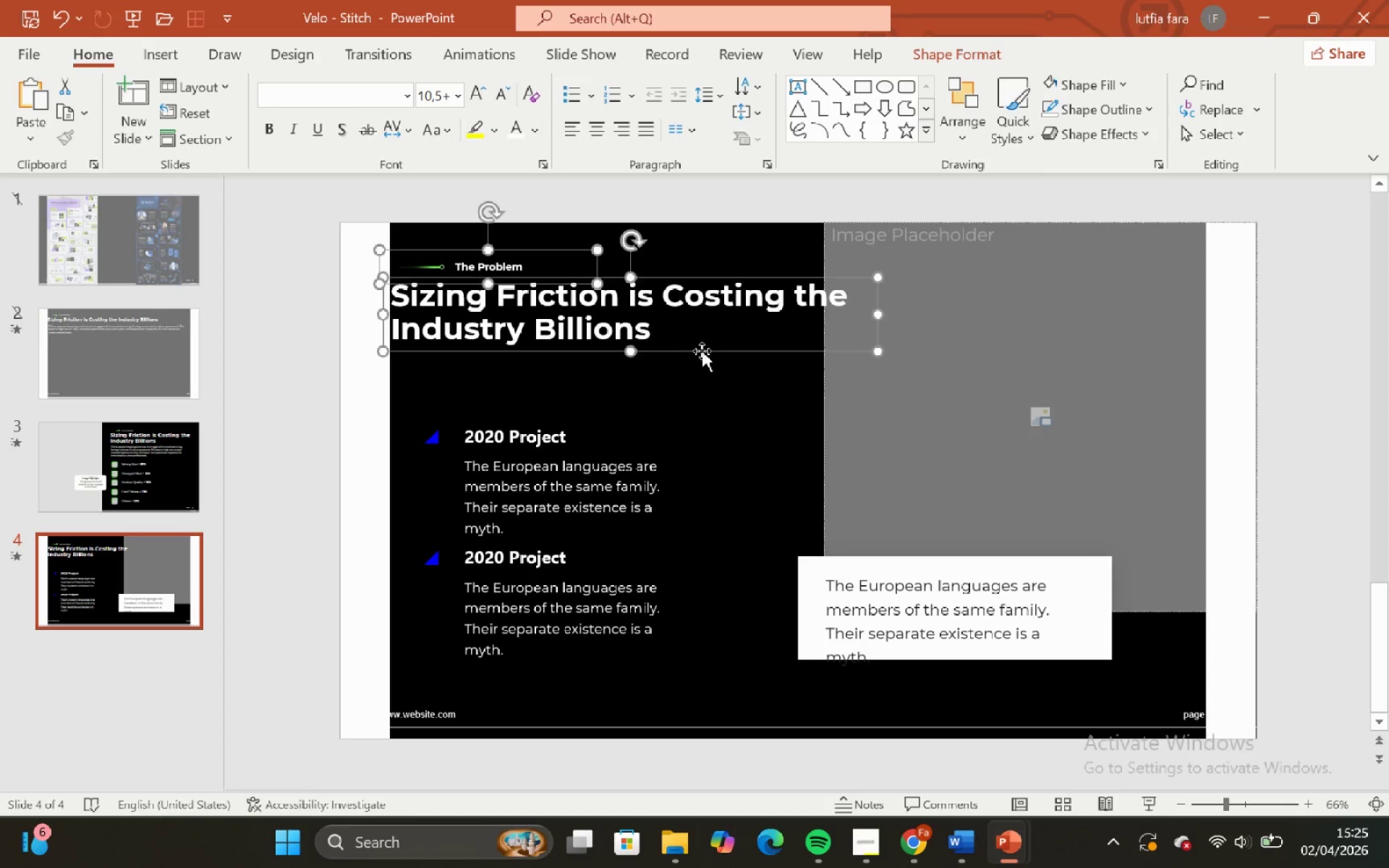 
hold_key(key=ShiftLeft, duration=0.75)
 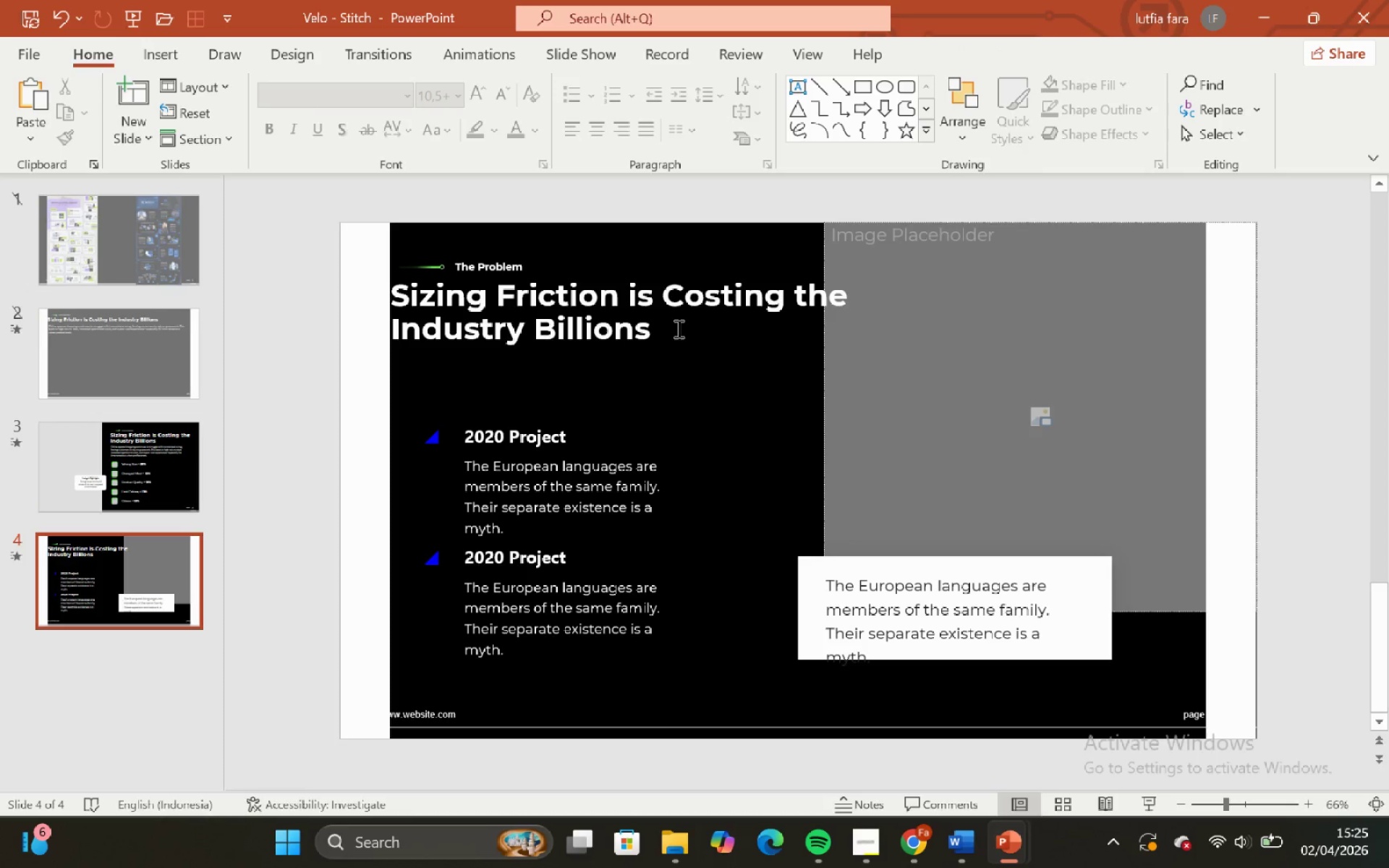 
double_click([675, 321])
 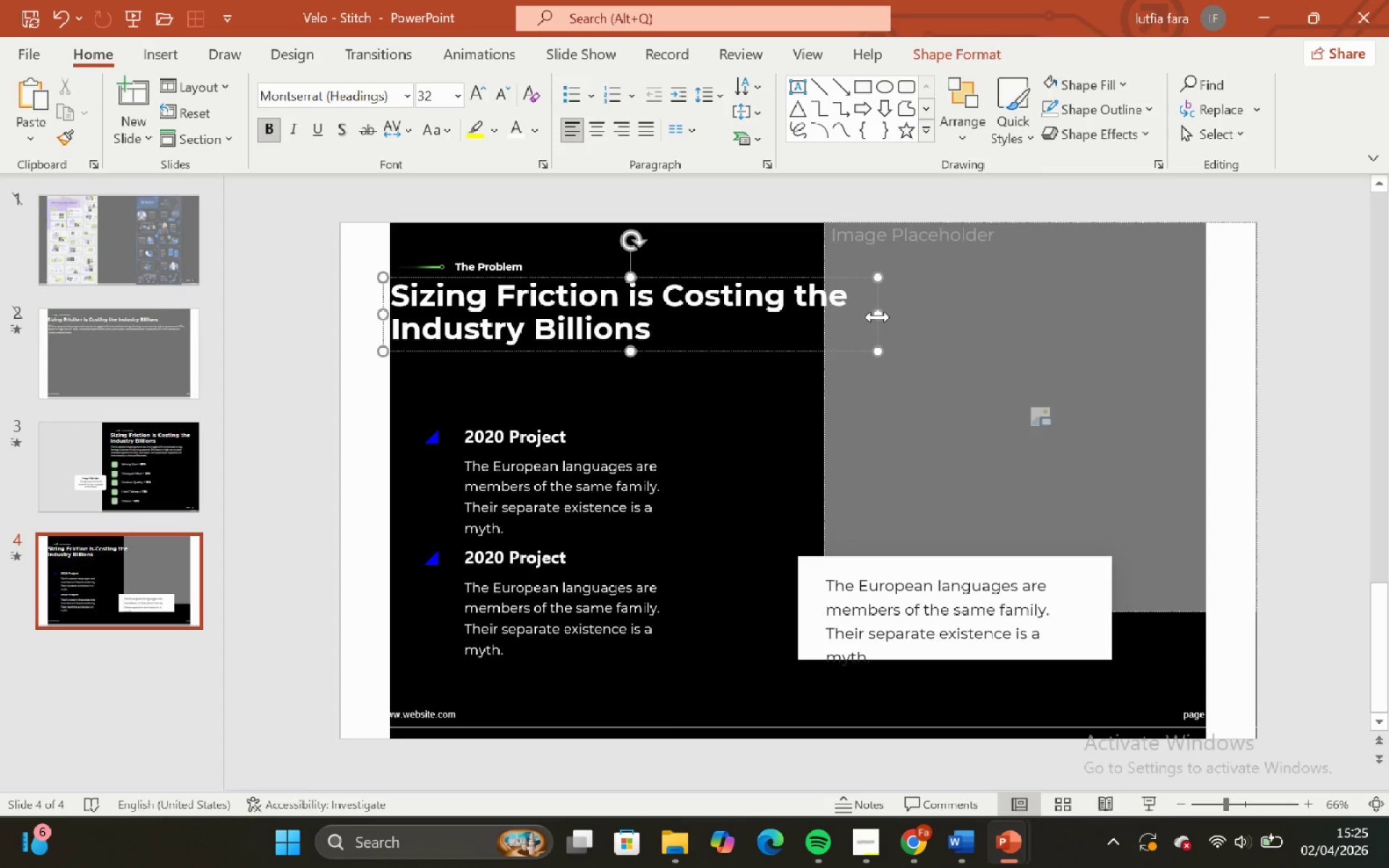 
left_click_drag(start_coordinate=[878, 317], to_coordinate=[706, 357])
 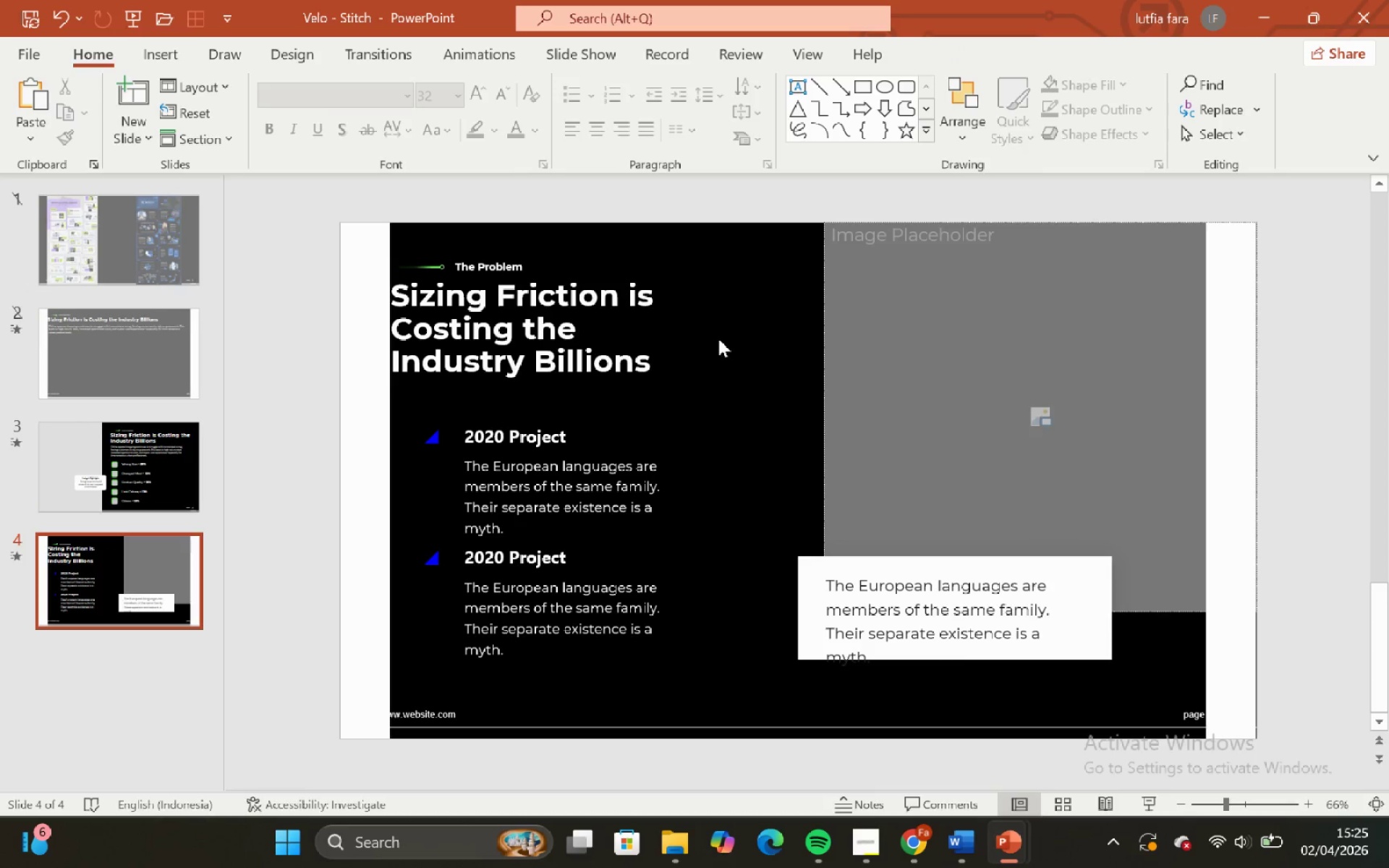 
double_click([686, 312])
 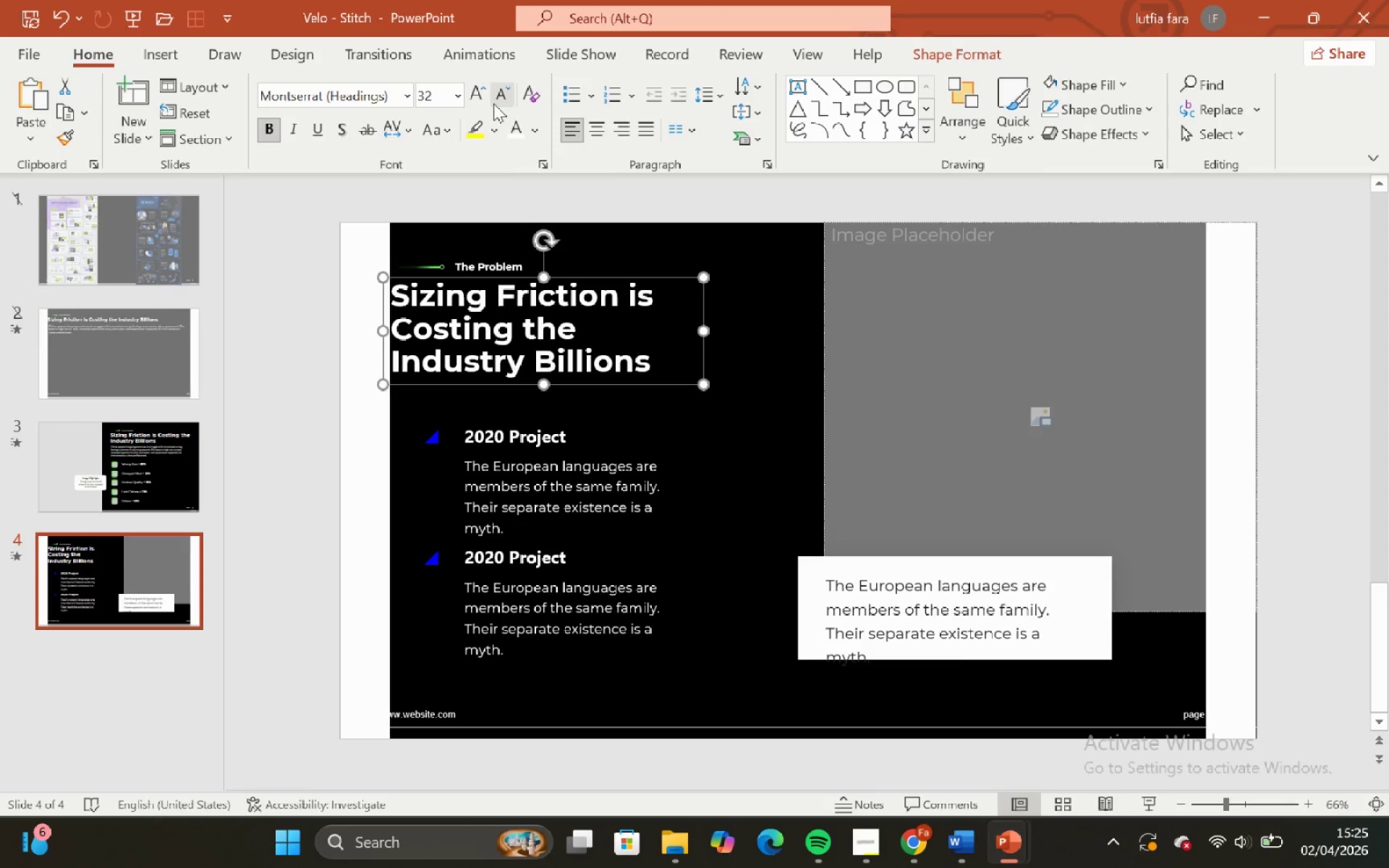 
left_click([482, 100])
 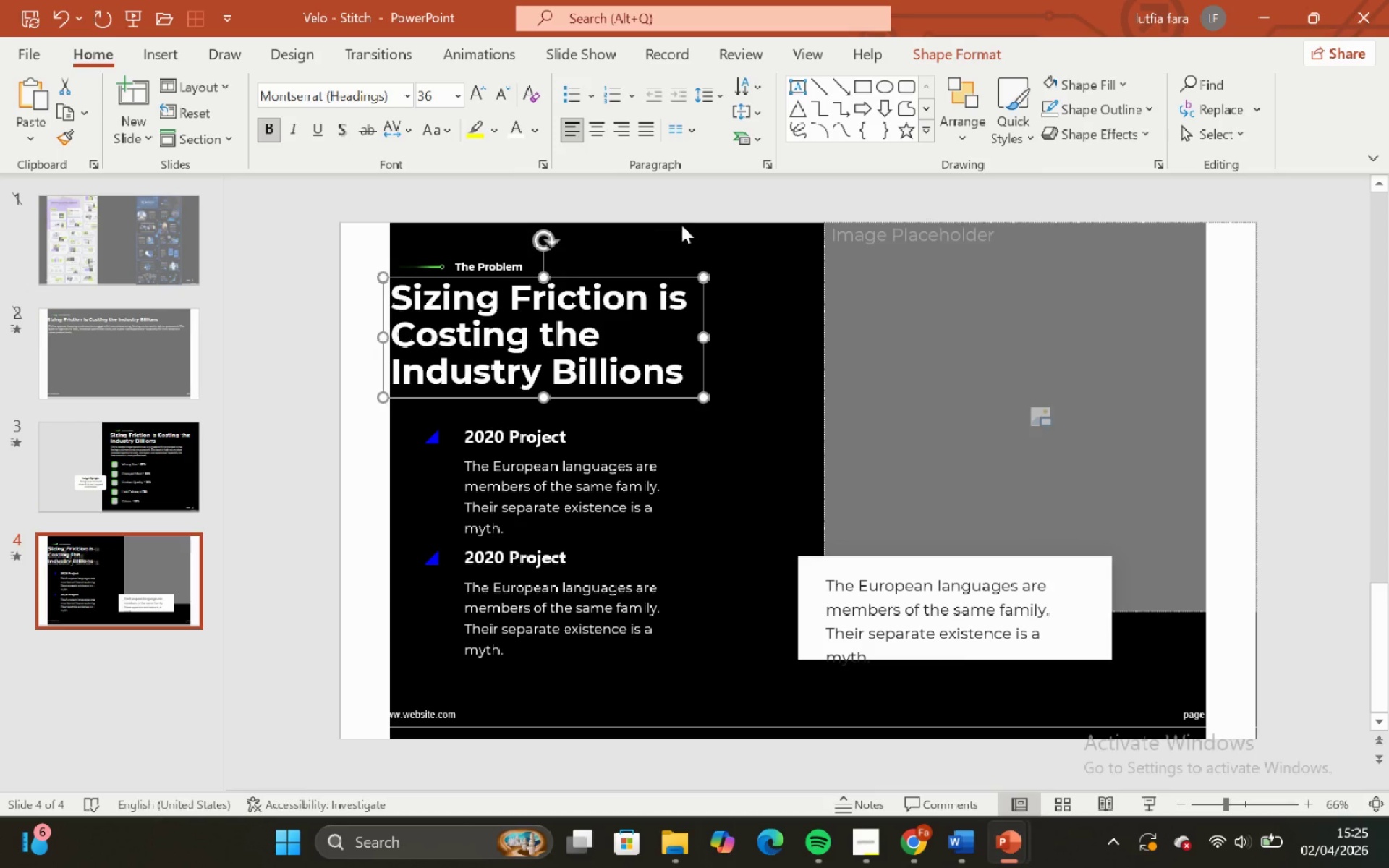 
left_click([682, 220])
 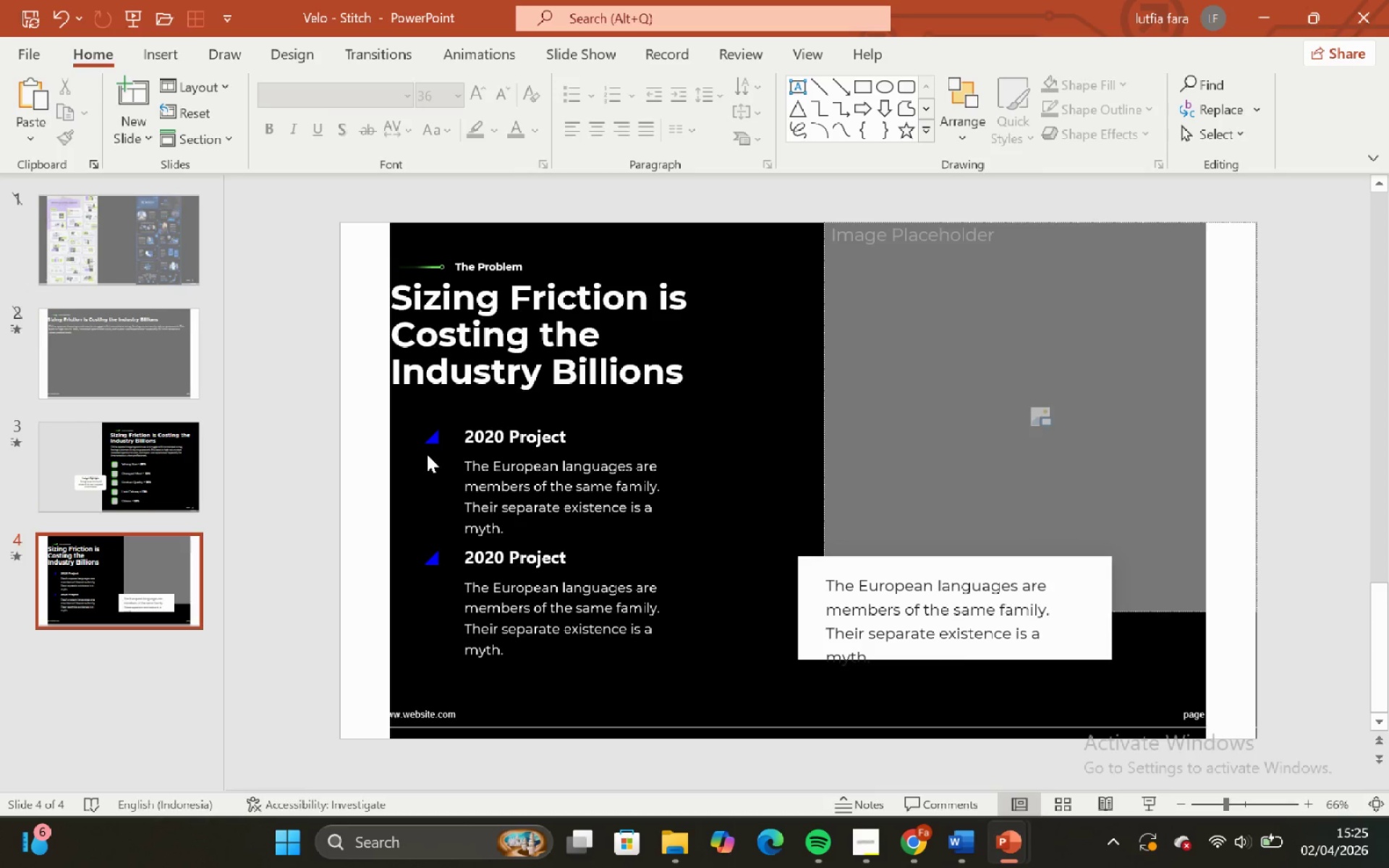 
left_click([411, 430])
 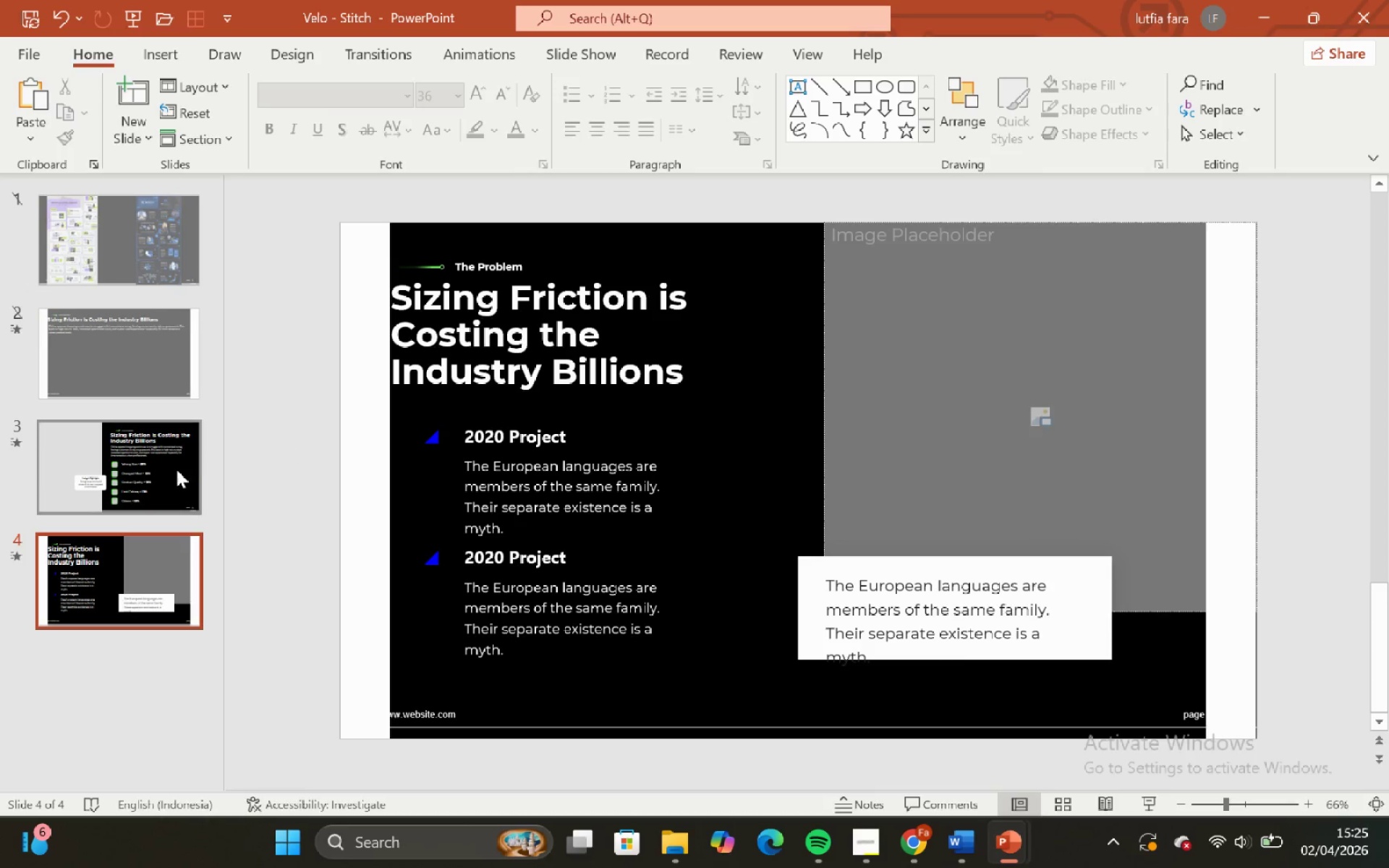 
left_click([158, 472])
 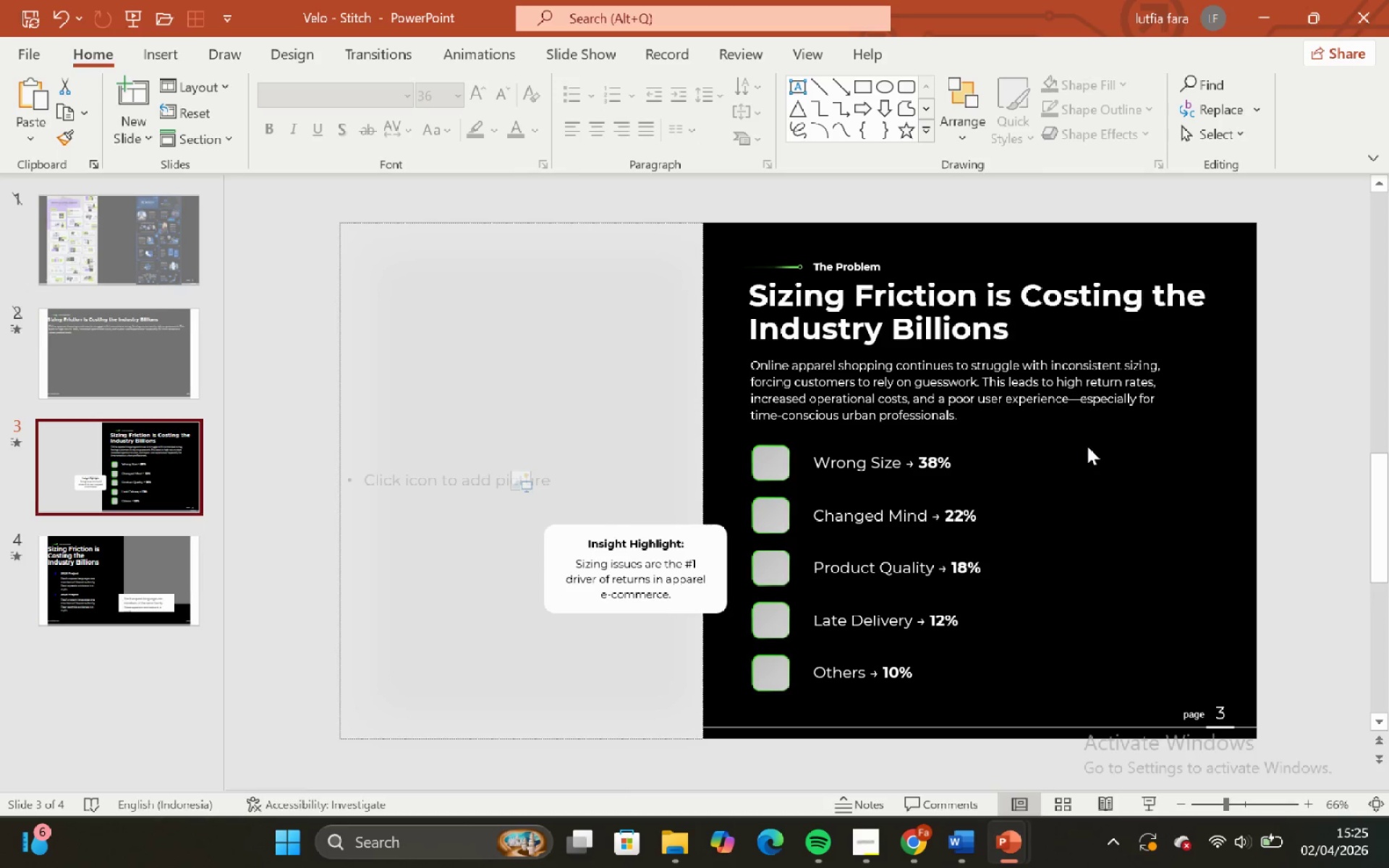 
left_click_drag(start_coordinate=[1103, 444], to_coordinate=[719, 715])
 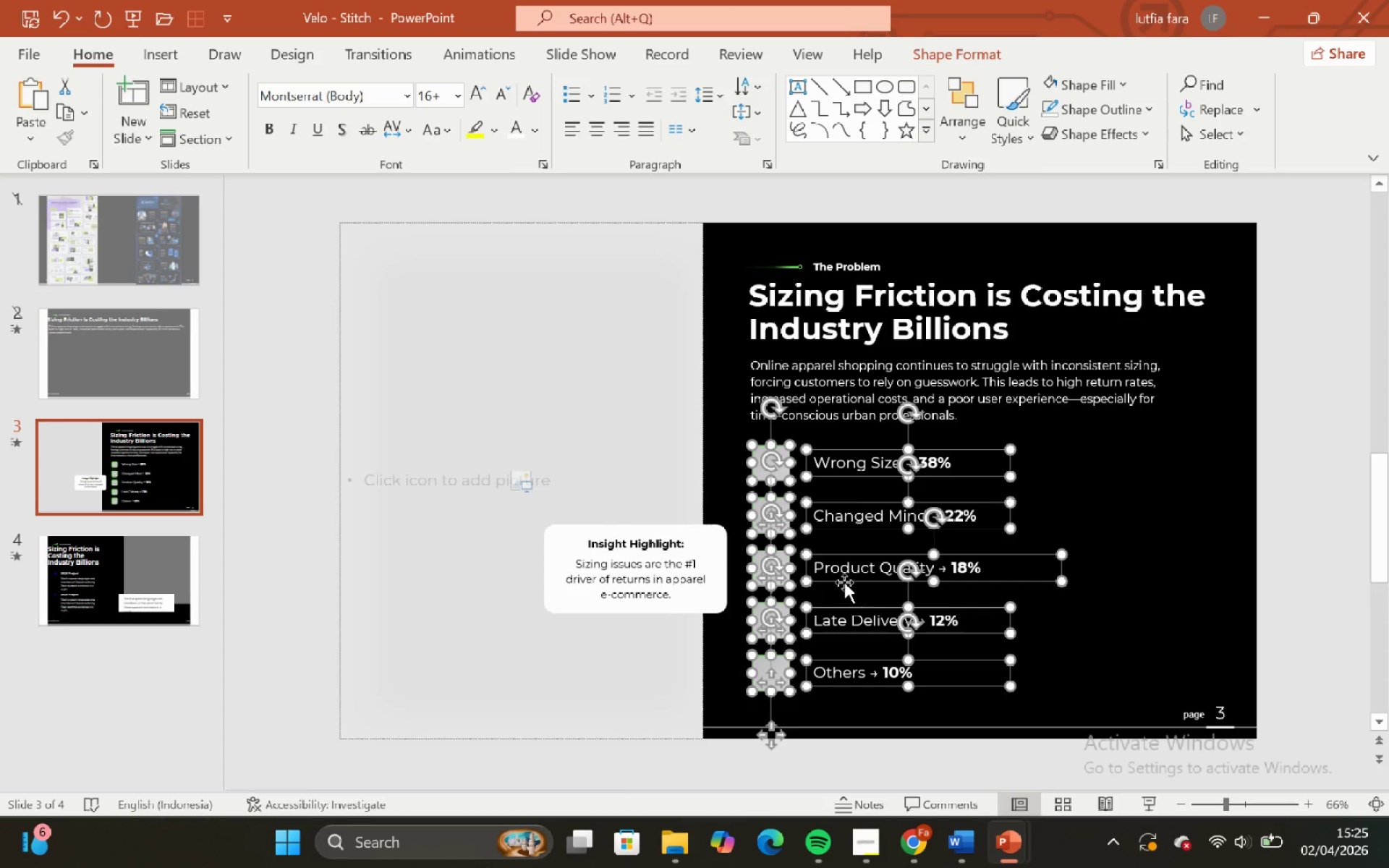 
key(Control+C)
 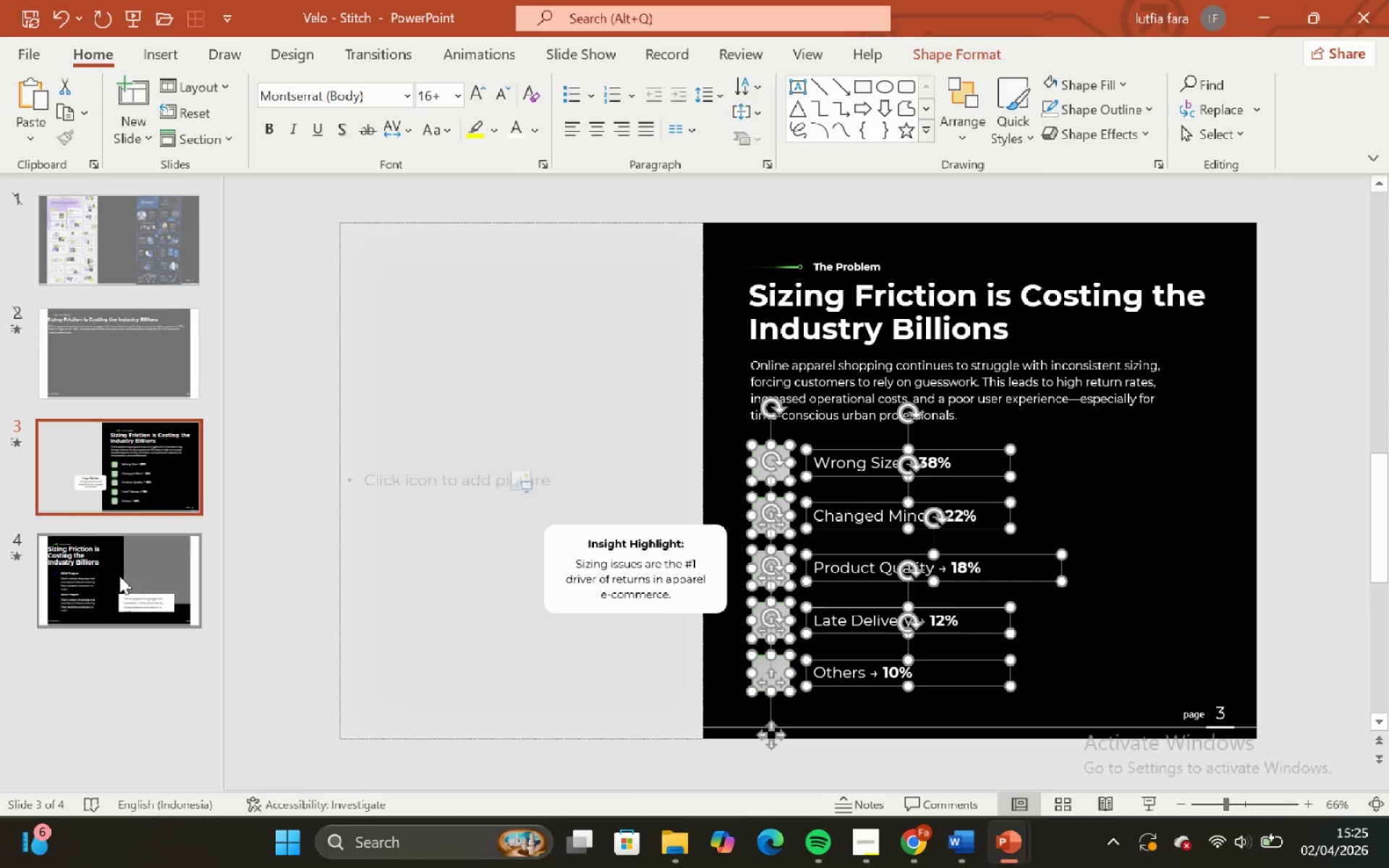 
left_click([118, 576])
 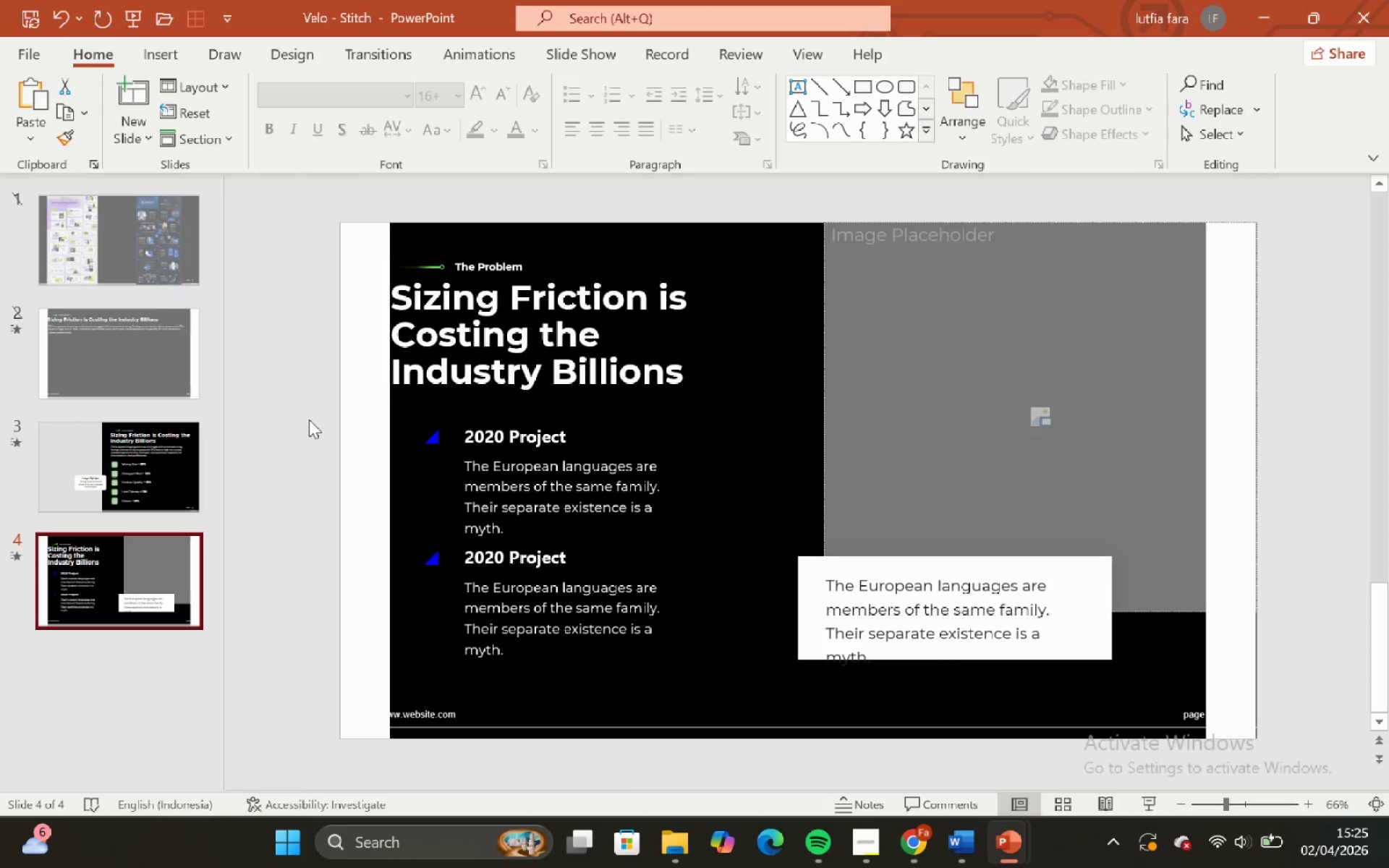 
left_click_drag(start_coordinate=[296, 412], to_coordinate=[707, 710])
 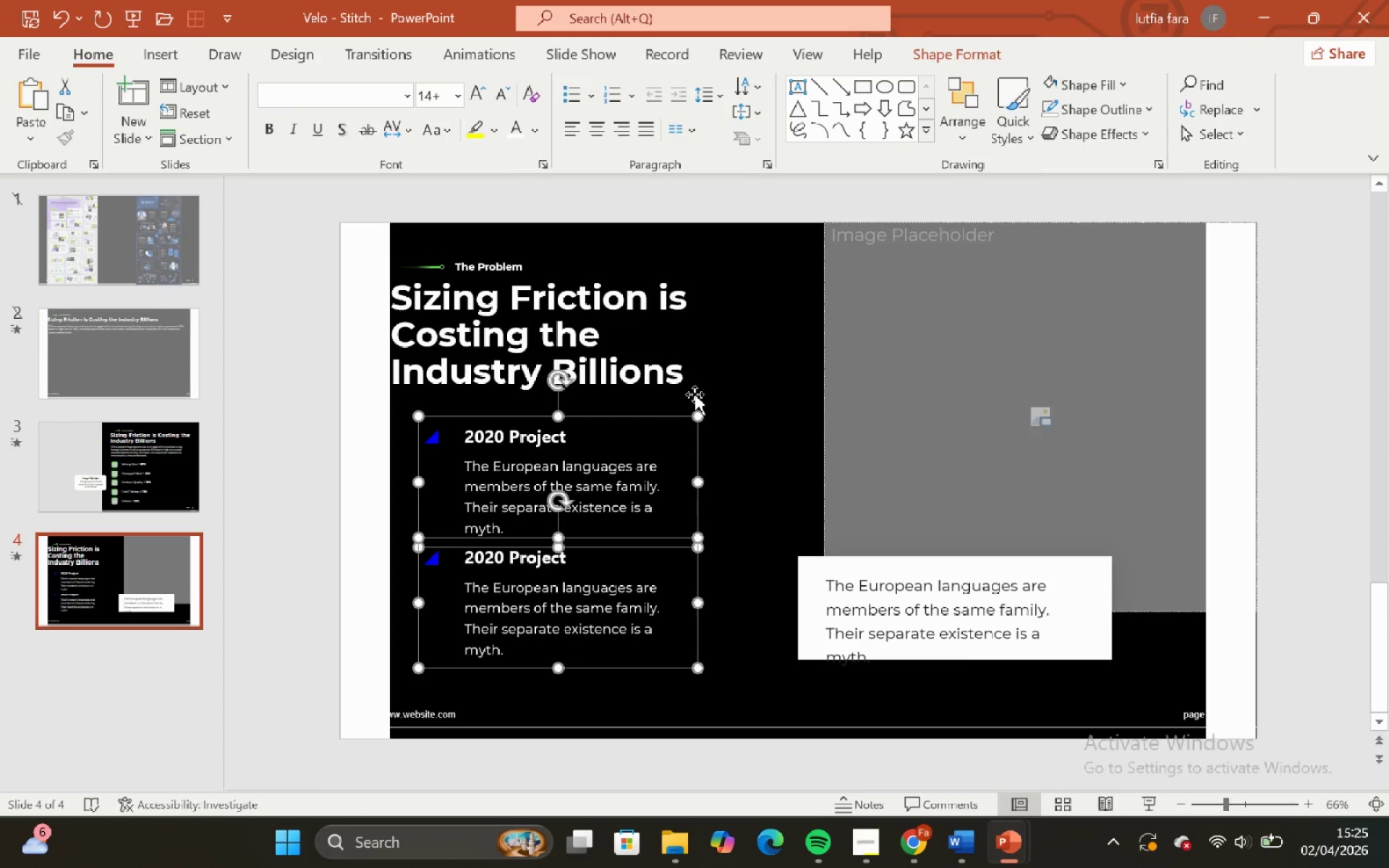 
key(Backspace)
 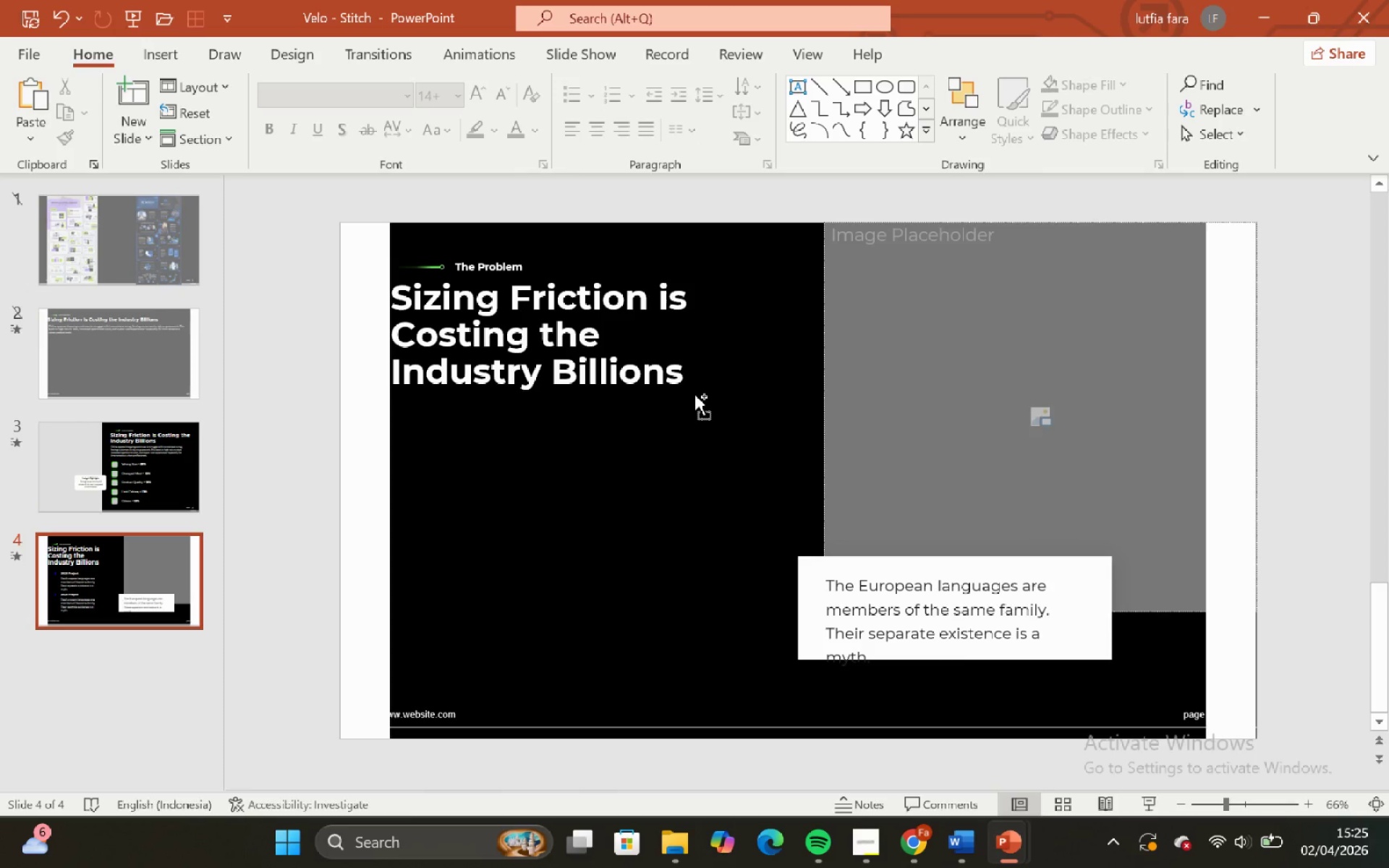 
key(Control+V)
 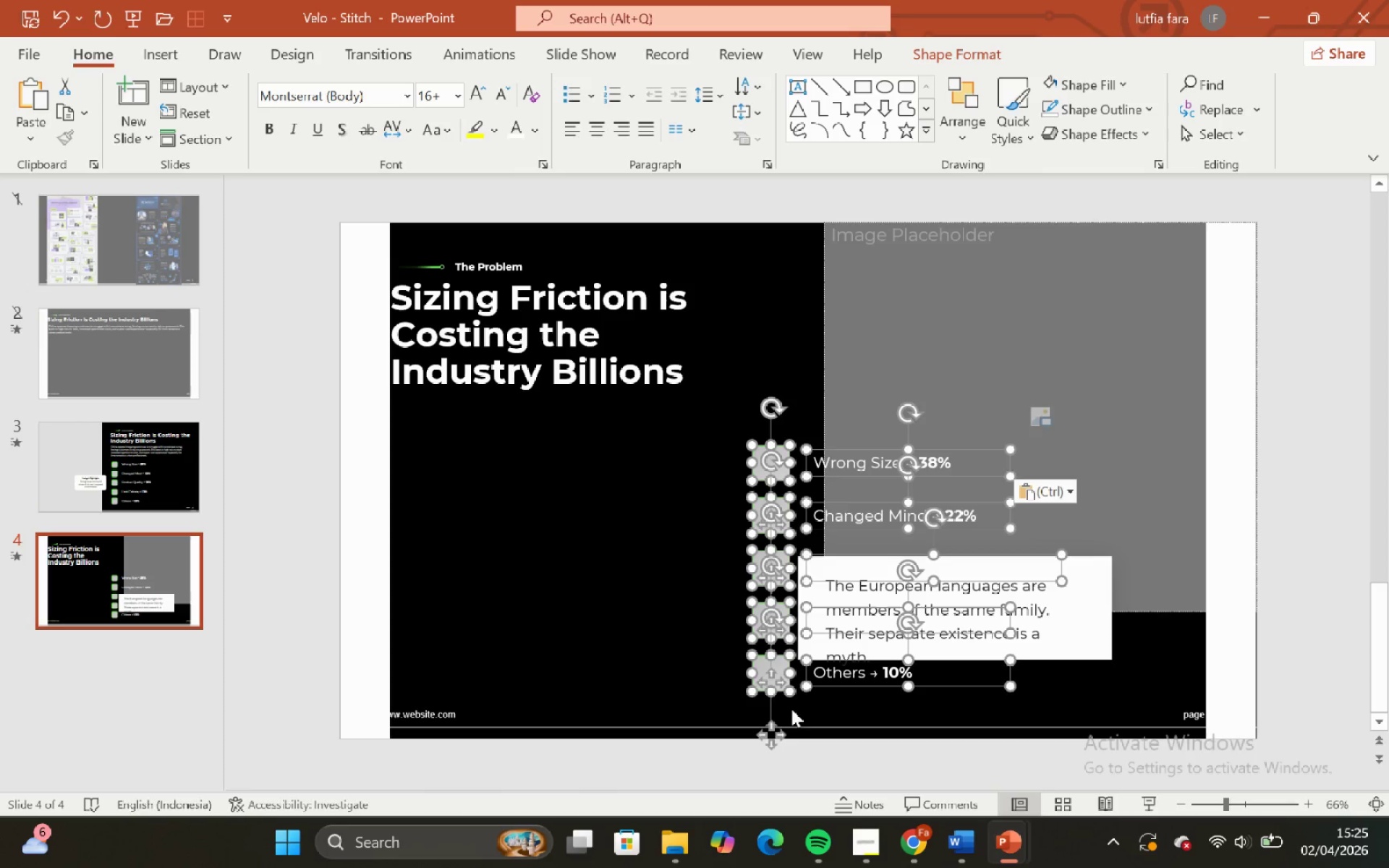 
left_click_drag(start_coordinate=[776, 732], to_coordinate=[415, 710])
 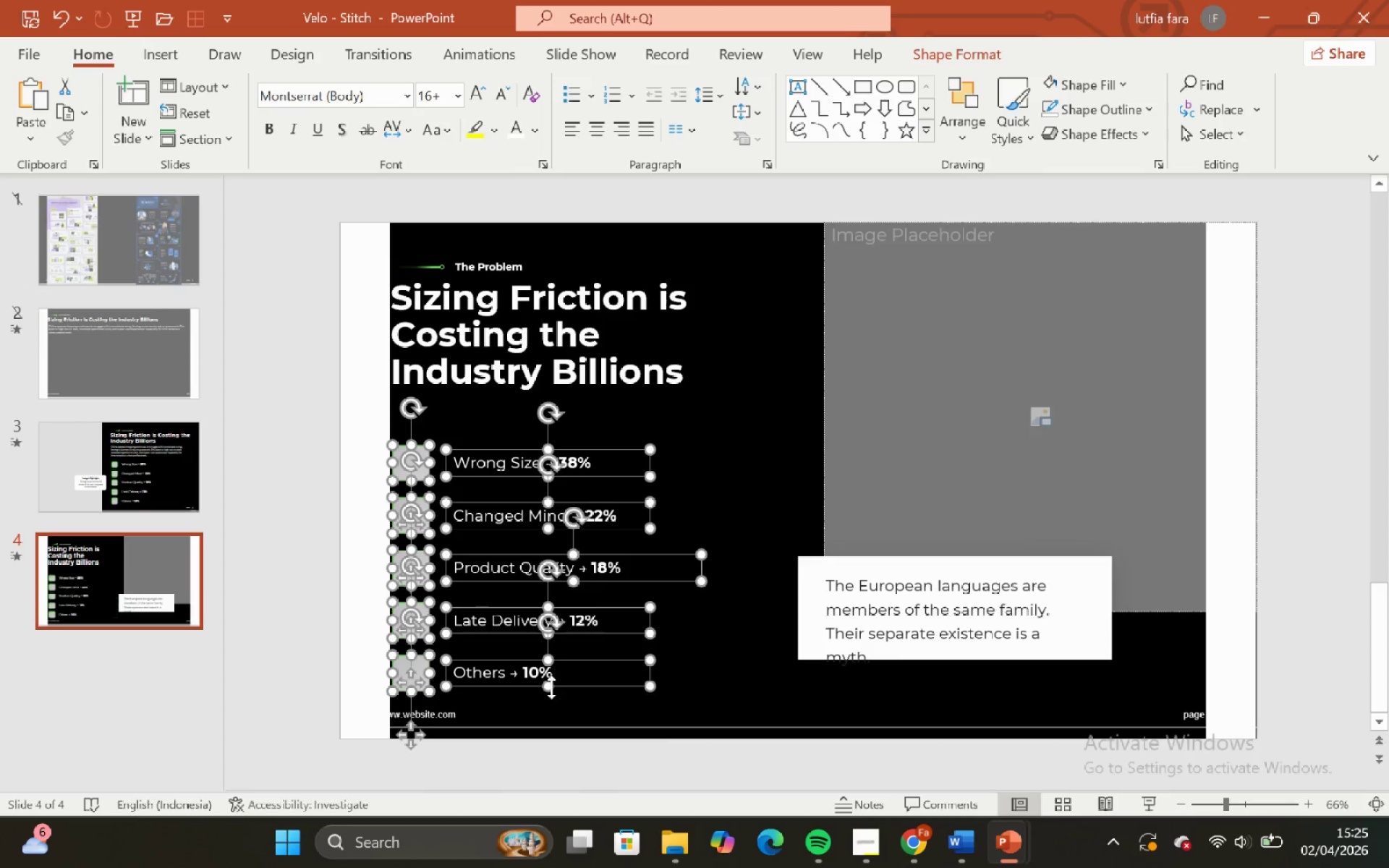 
hold_key(key=ShiftLeft, duration=1.5)
 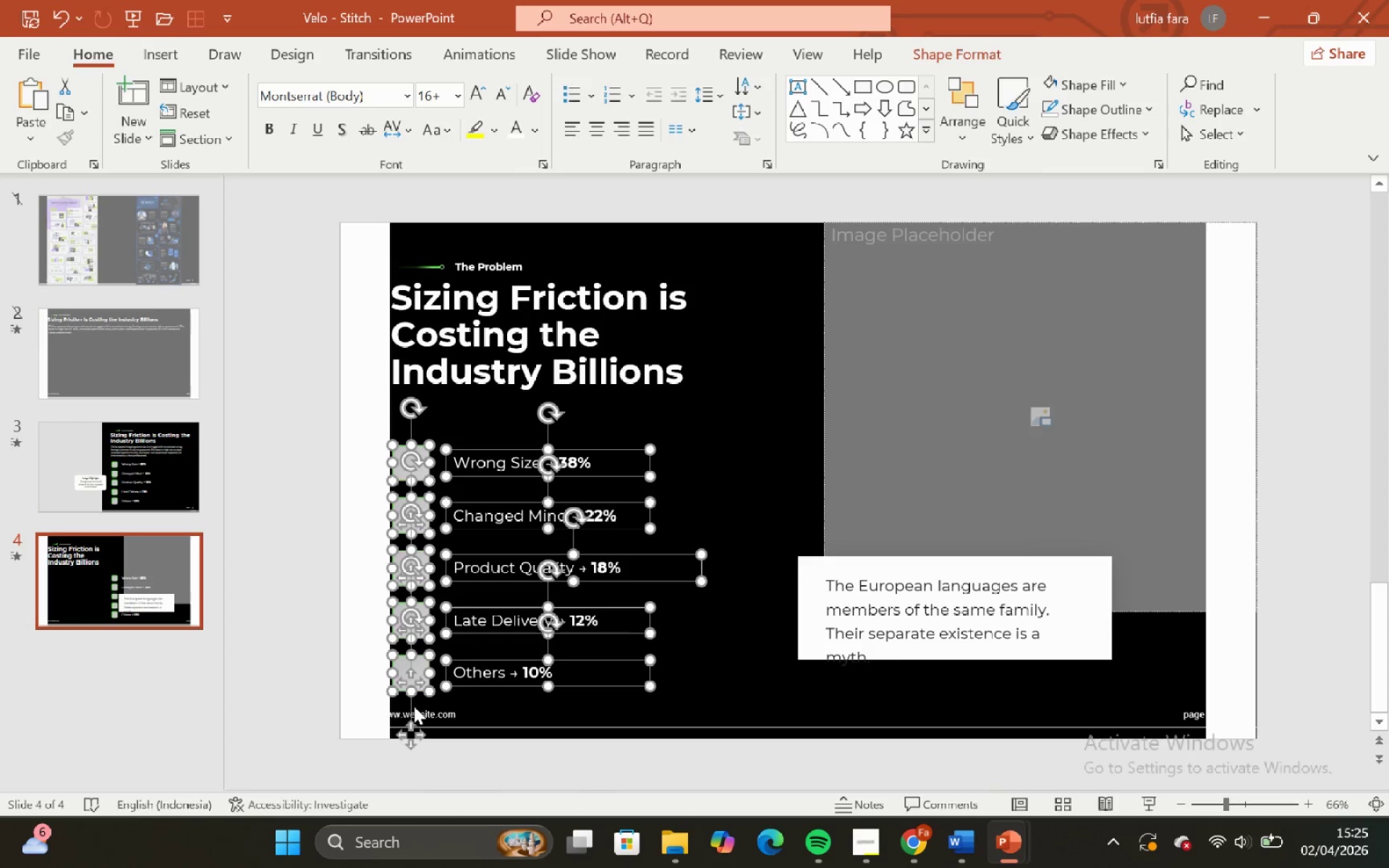 
hold_key(key=ShiftLeft, duration=0.59)
 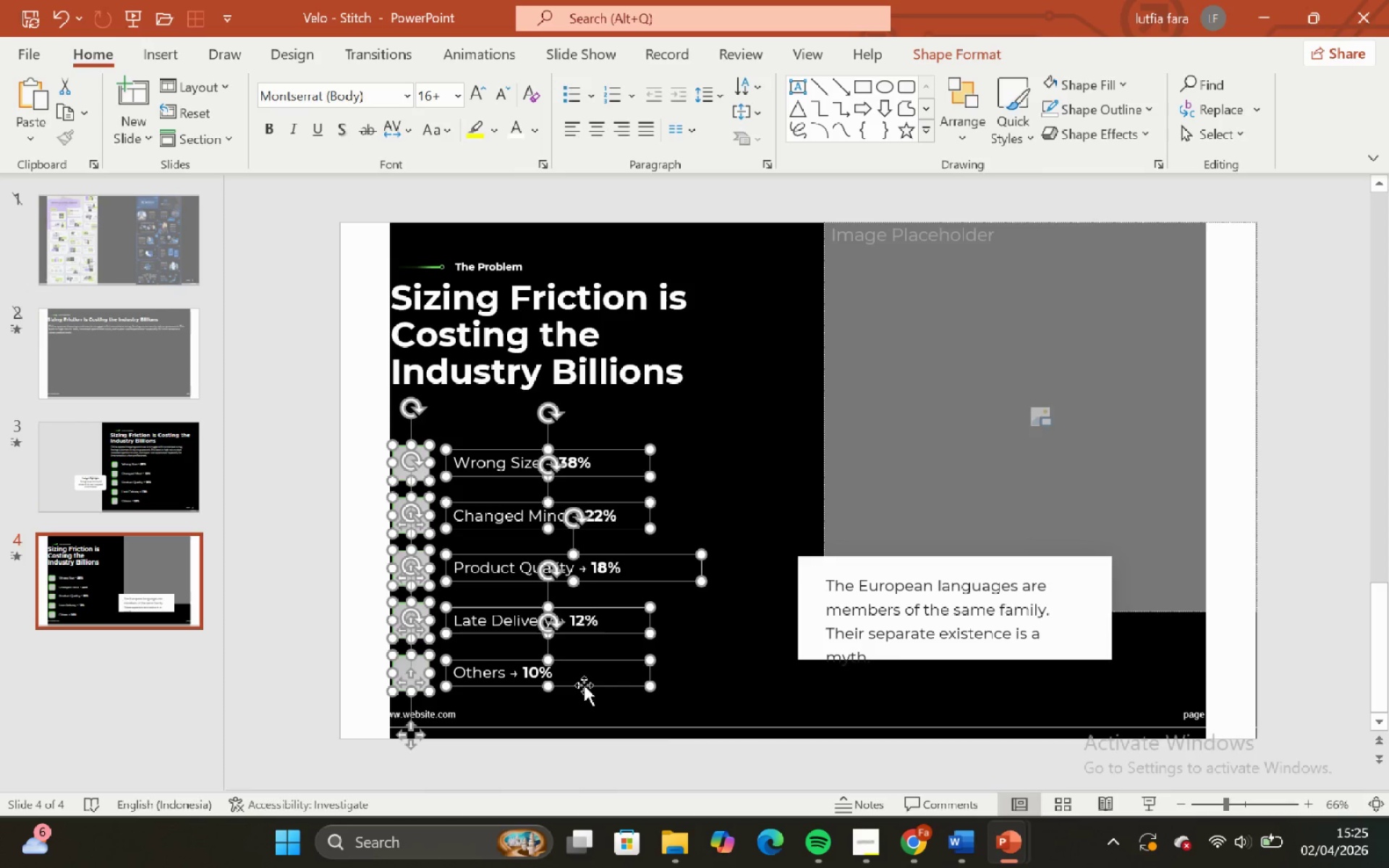 
hold_key(key=ShiftLeft, duration=1.5)
 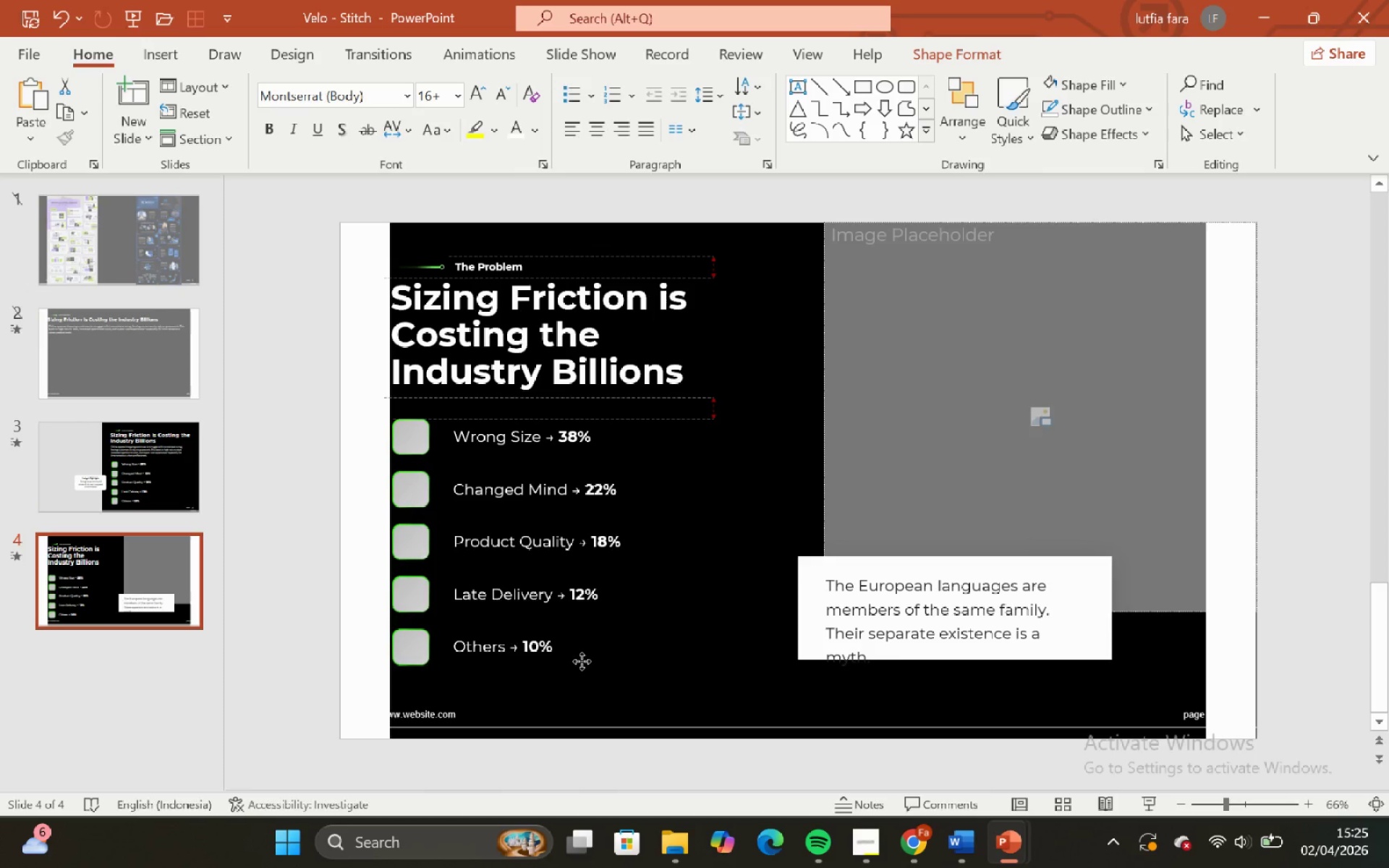 
hold_key(key=ShiftLeft, duration=1.5)
 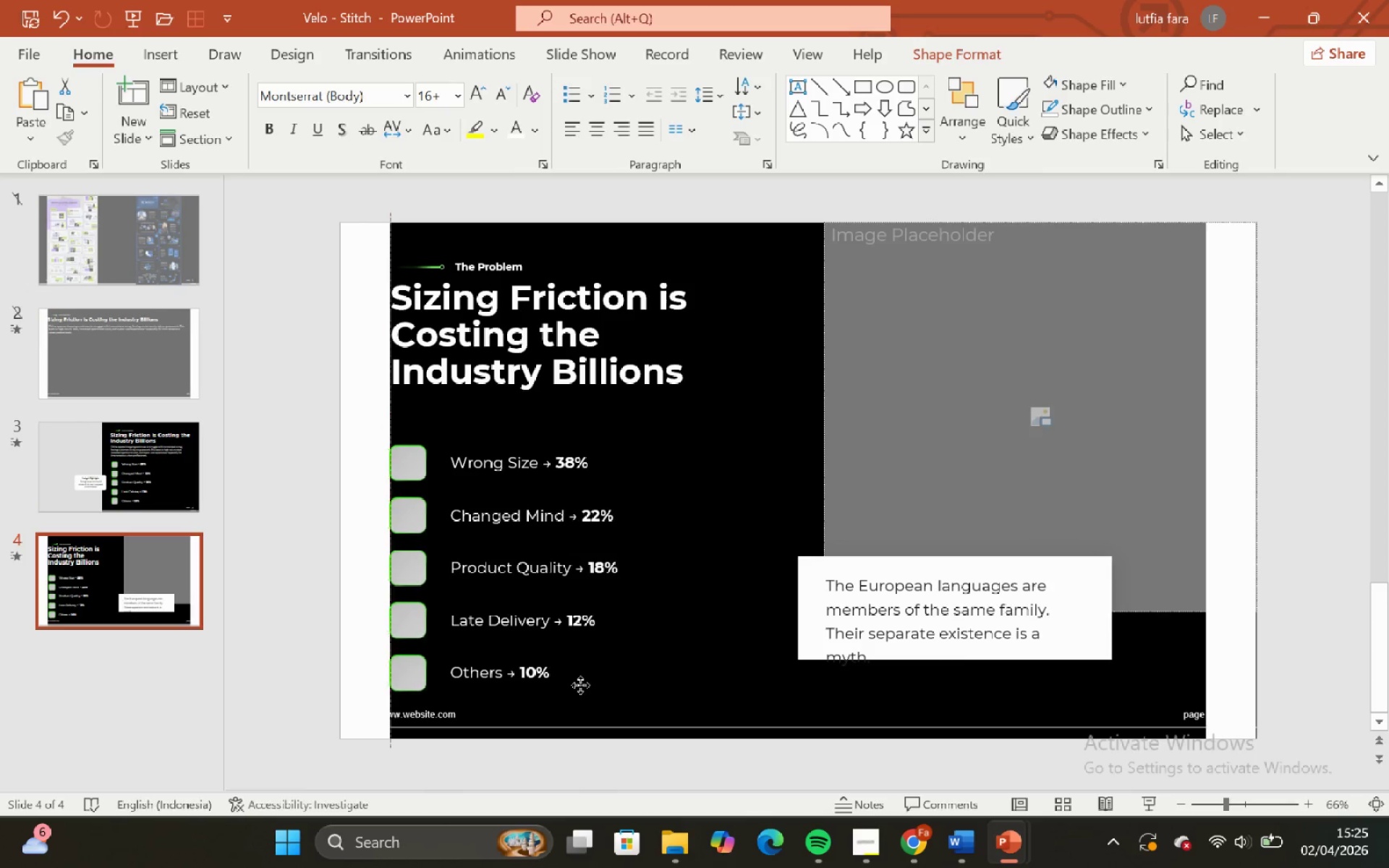 
hold_key(key=ShiftLeft, duration=1.52)
 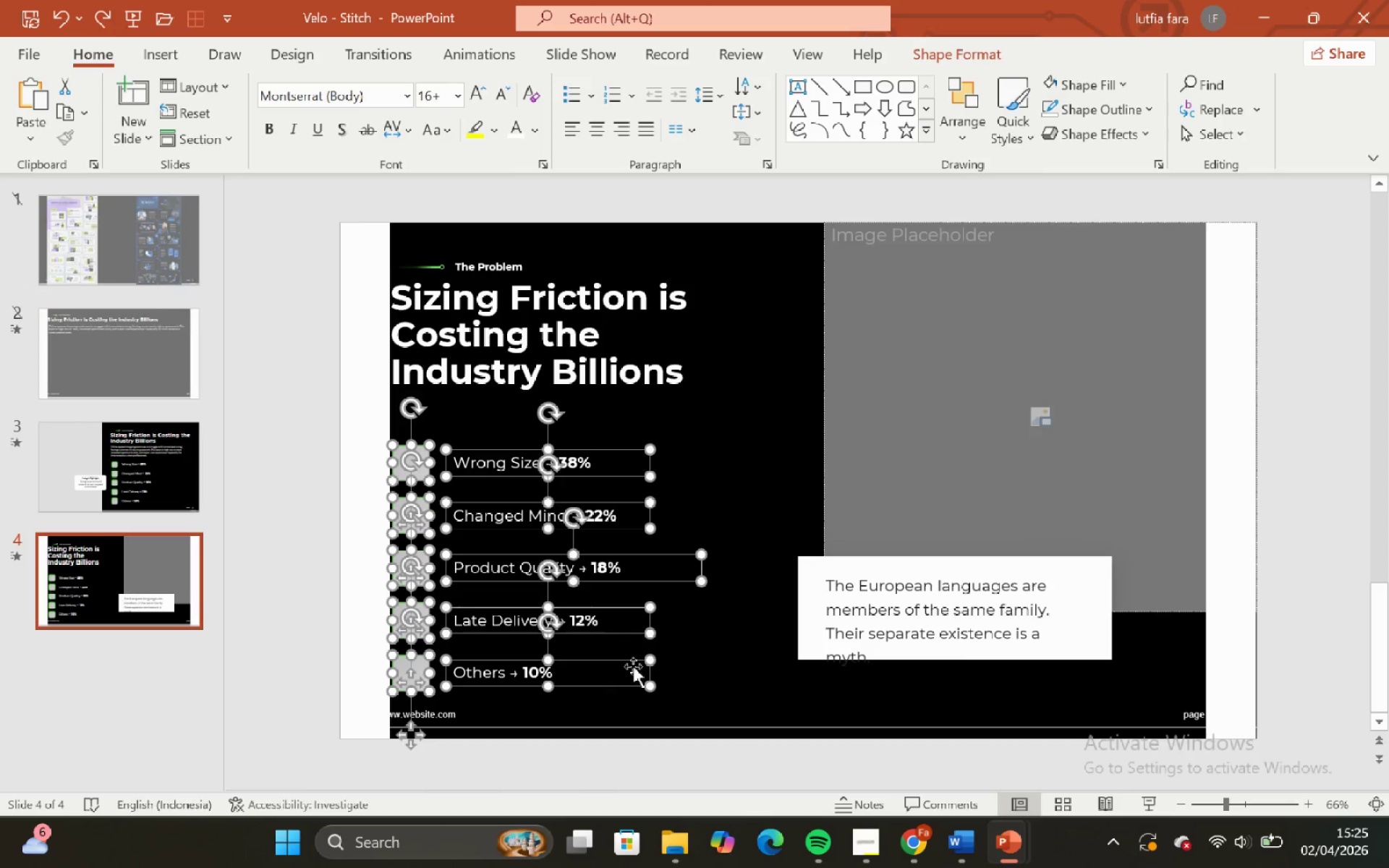 
key(Shift+ShiftLeft)
 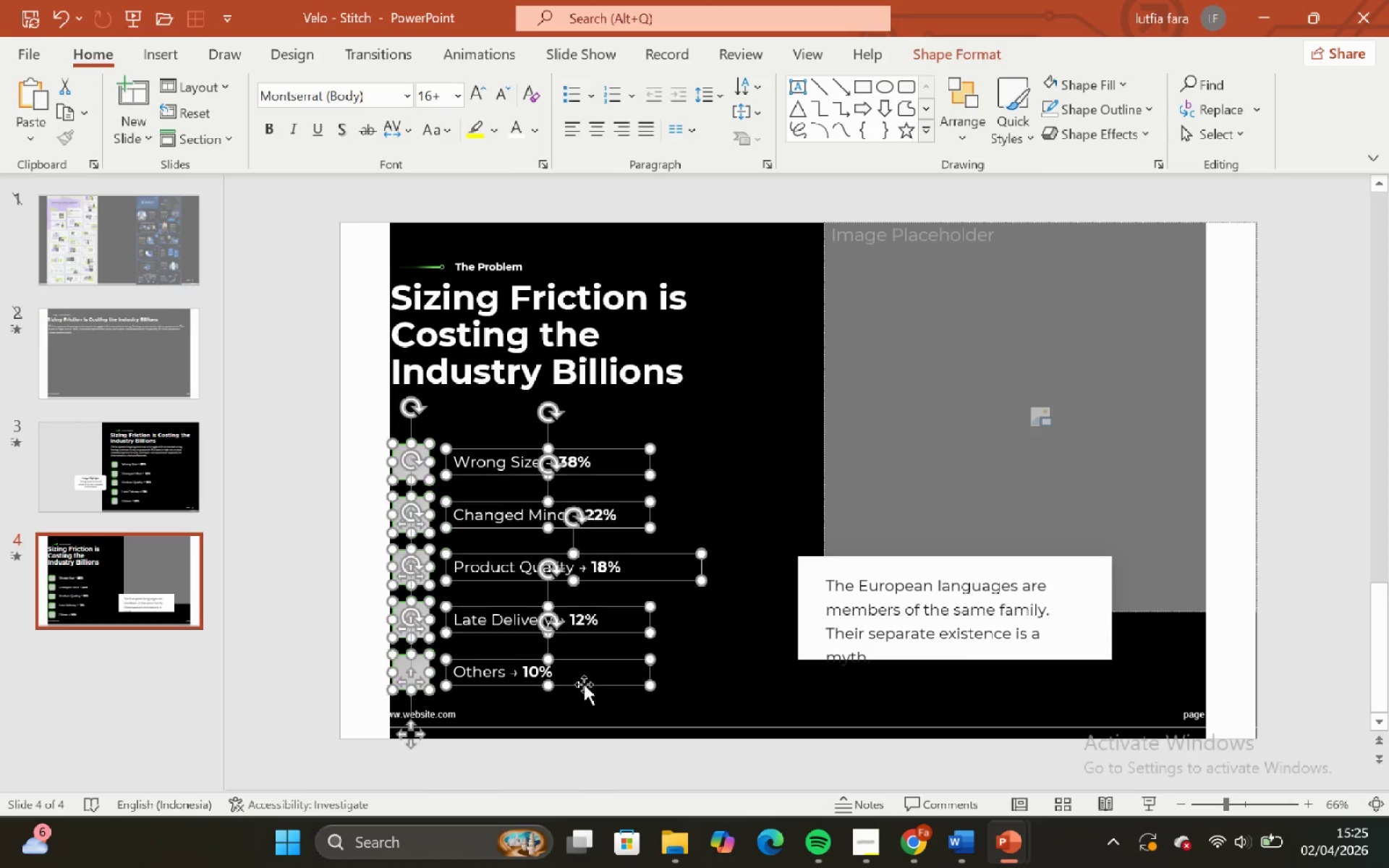 
left_click([584, 685])
 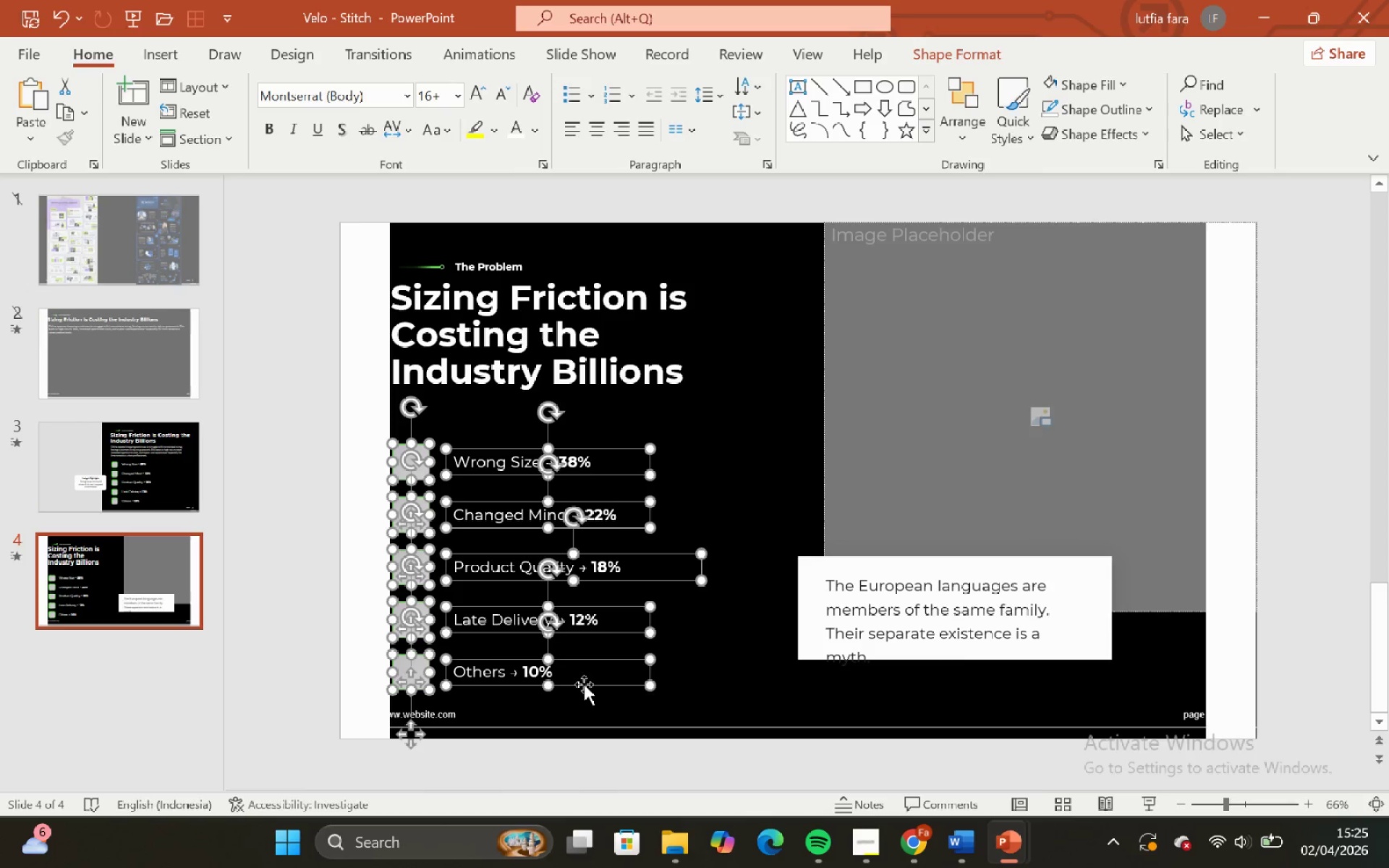 
key(Shift+ShiftLeft)
 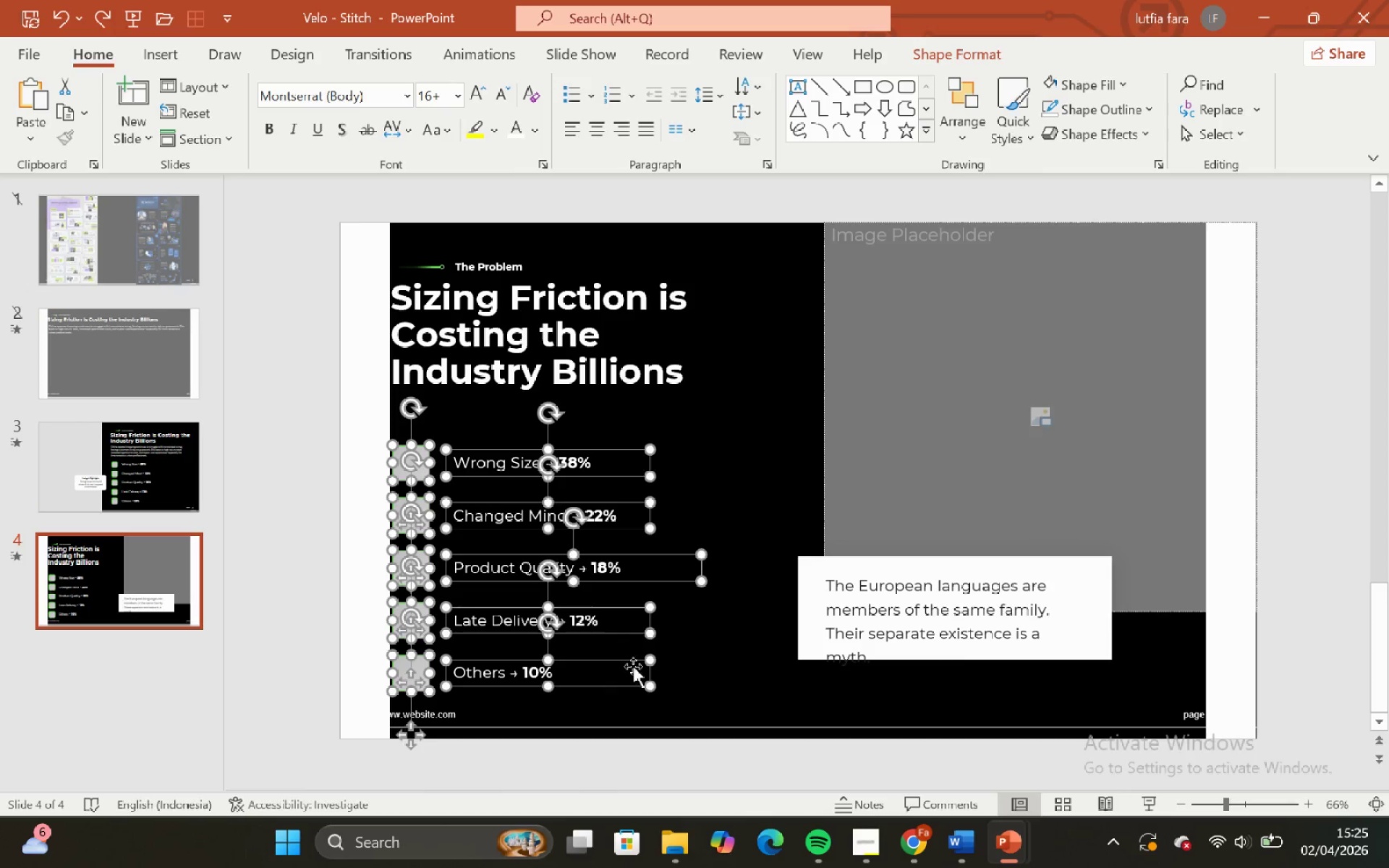 
key(Shift+ShiftLeft)
 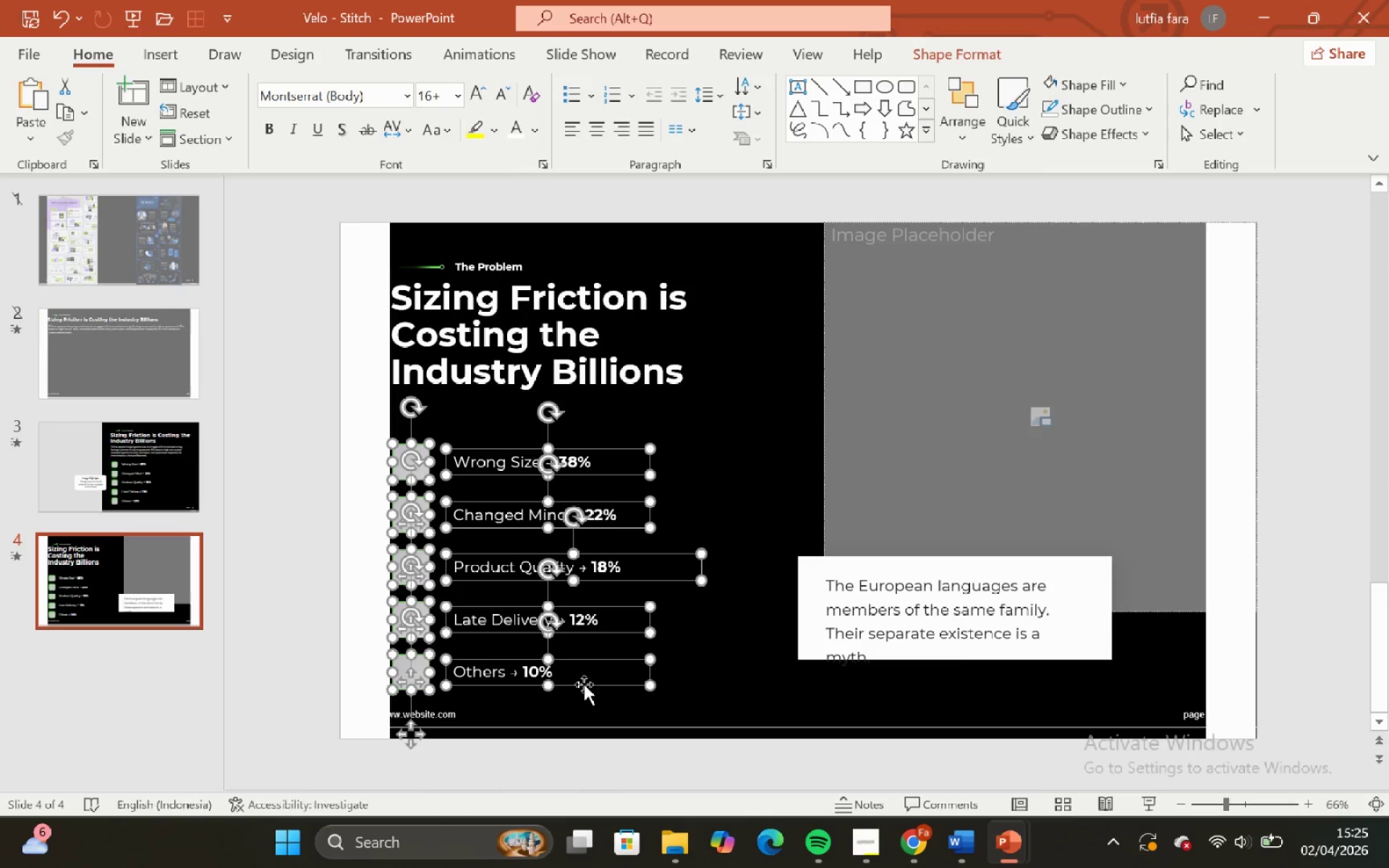 
key(Shift+ShiftLeft)
 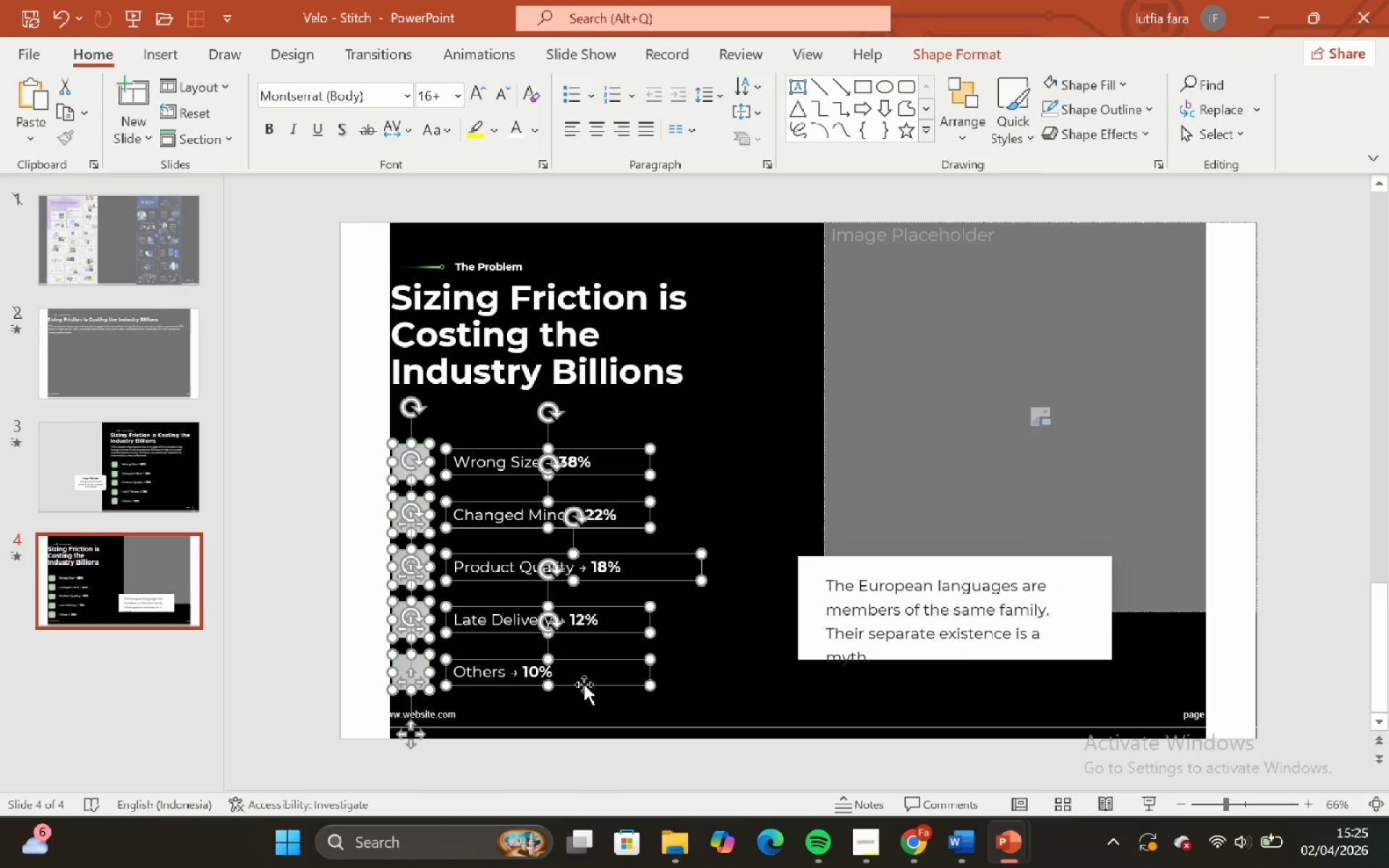 
key(Shift+ShiftLeft)
 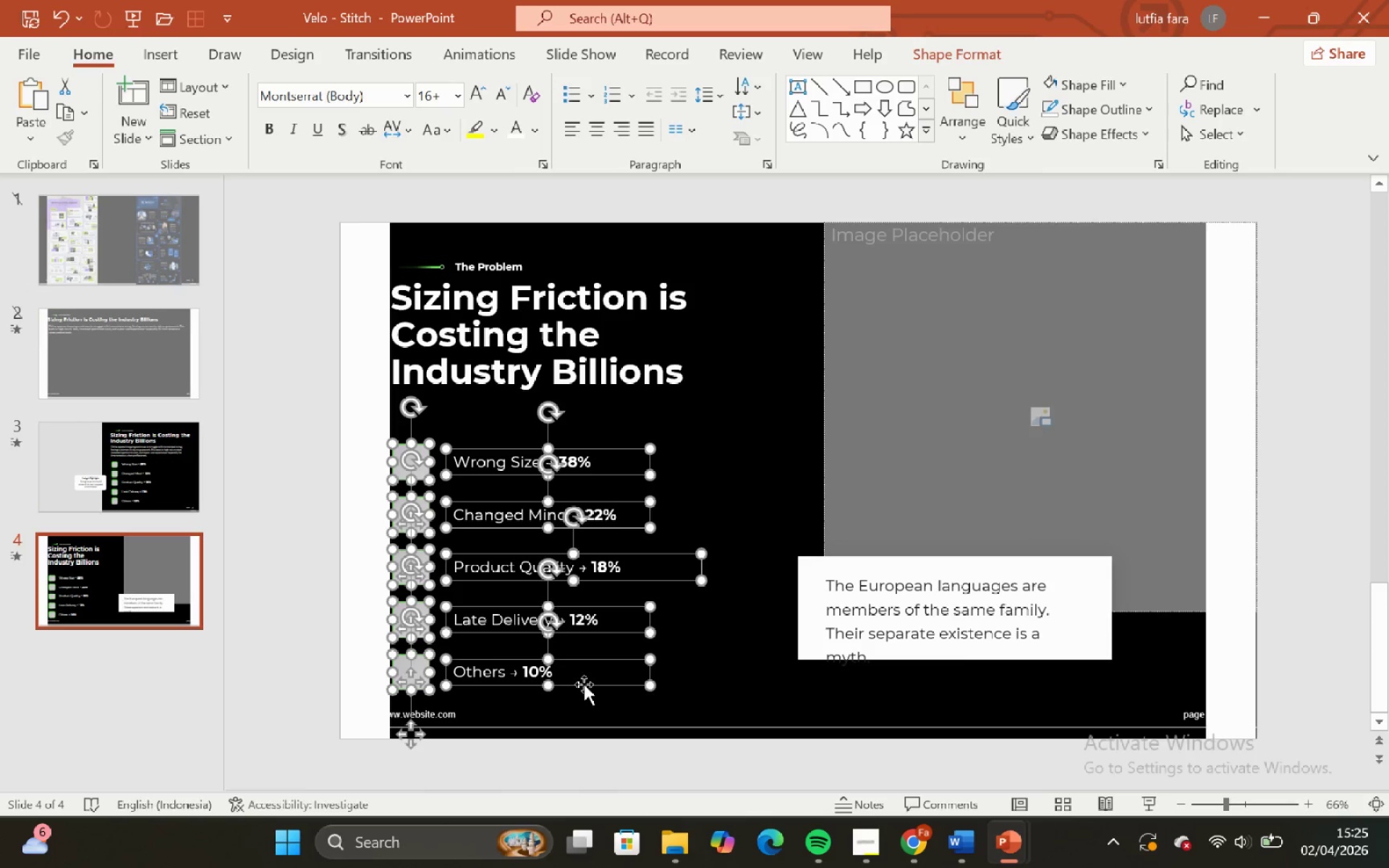 
key(Shift+ShiftLeft)
 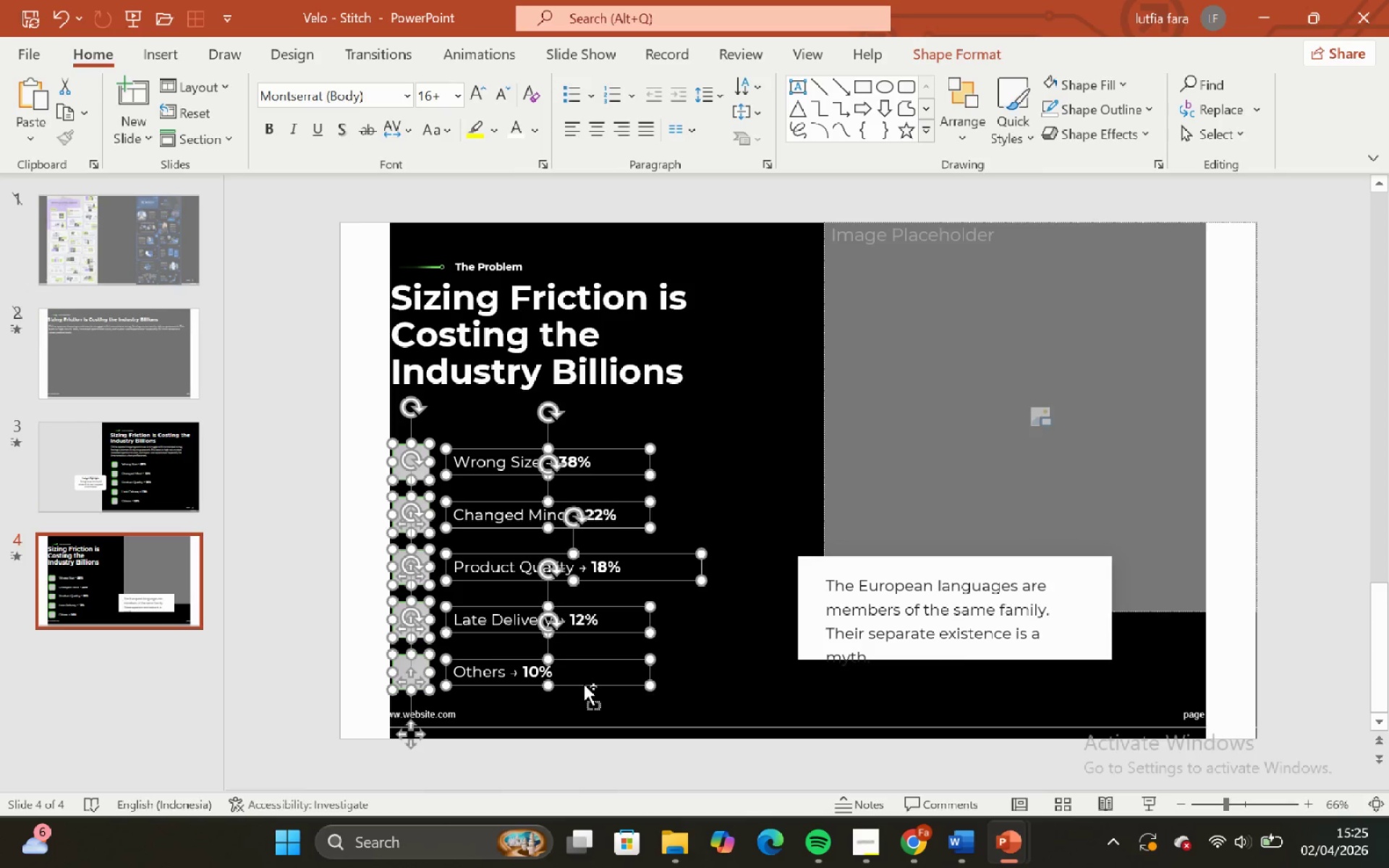 
key(Control+ControlLeft)
 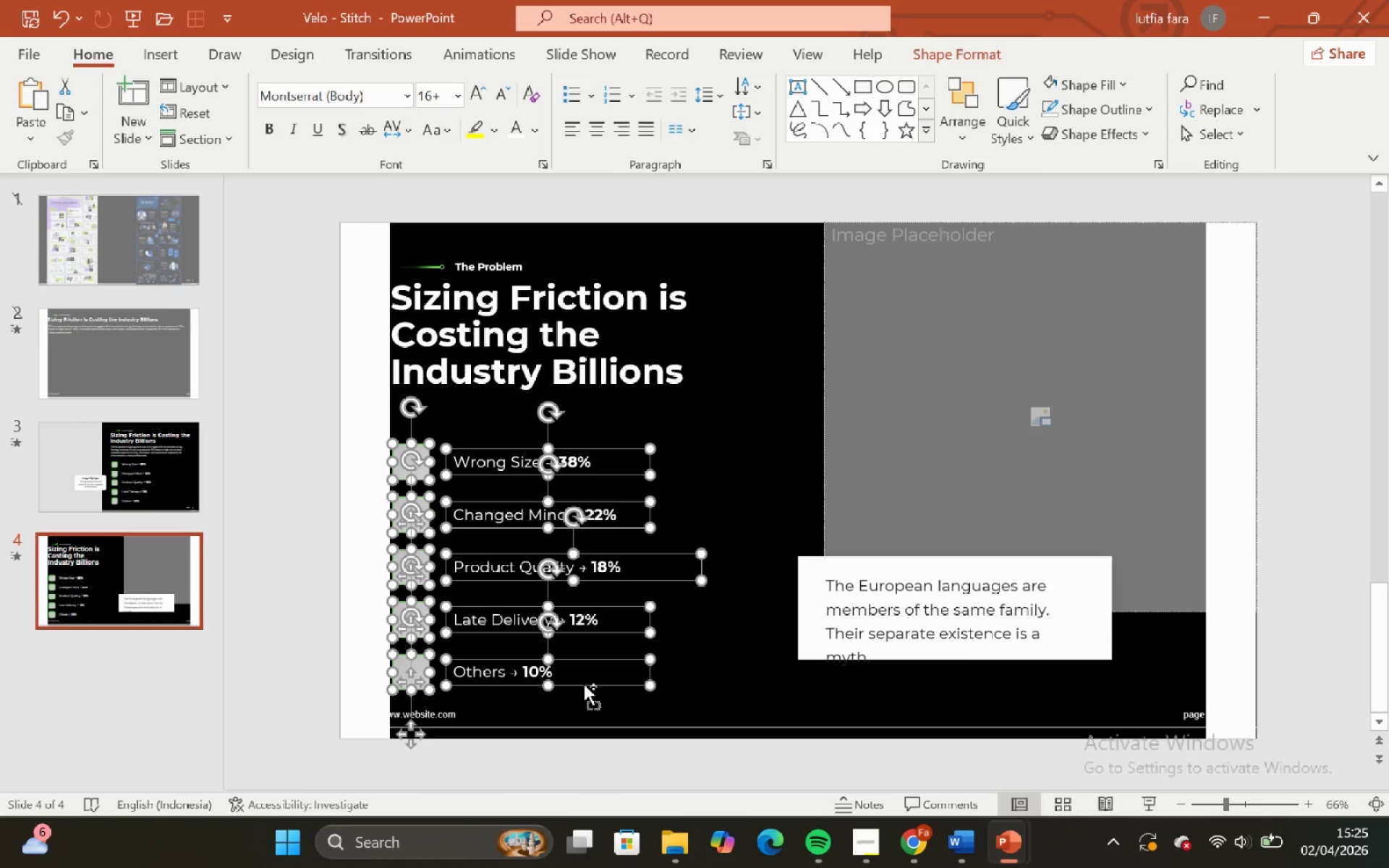 
key(Control+Z)
 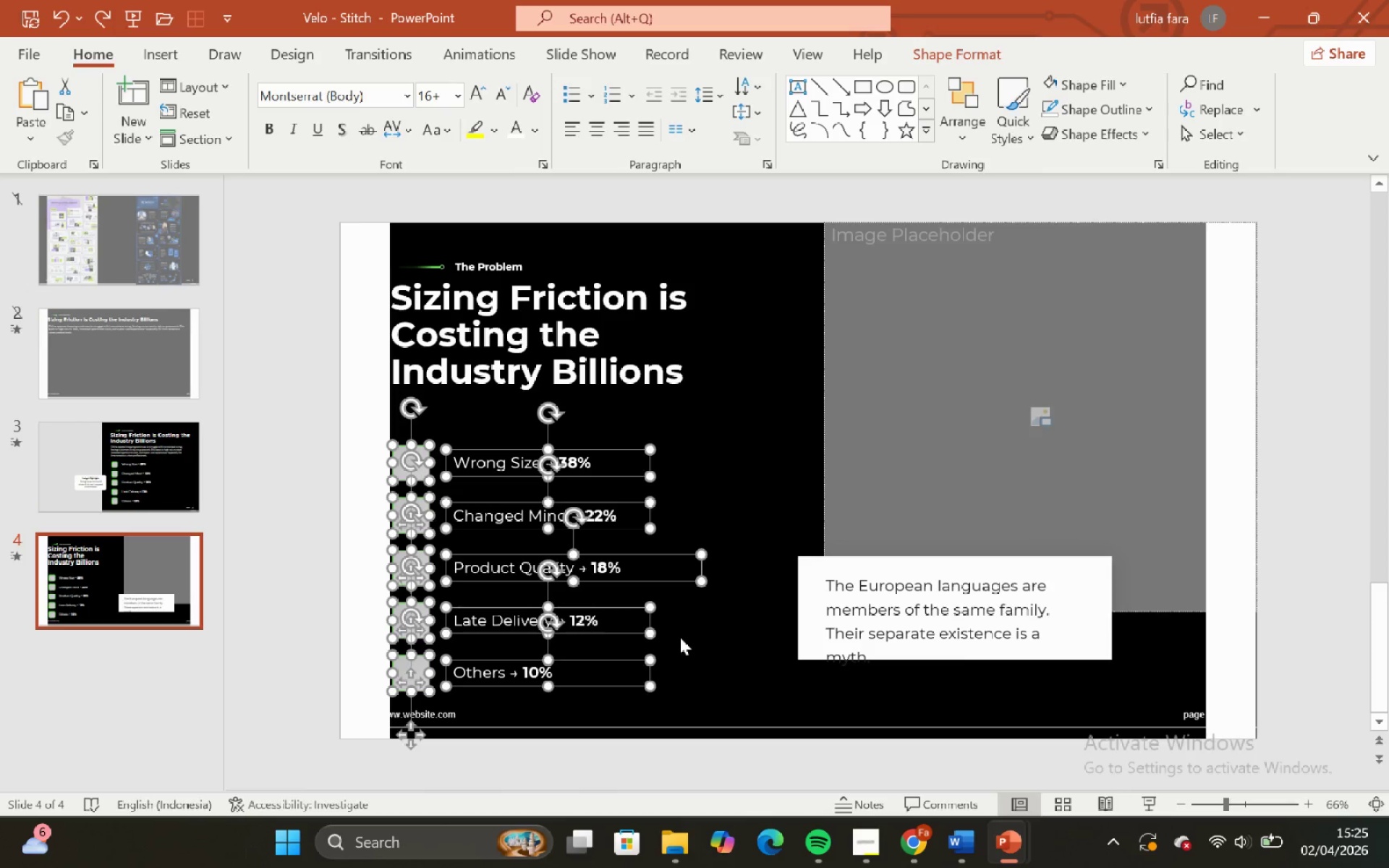 
key(Control+ControlLeft)
 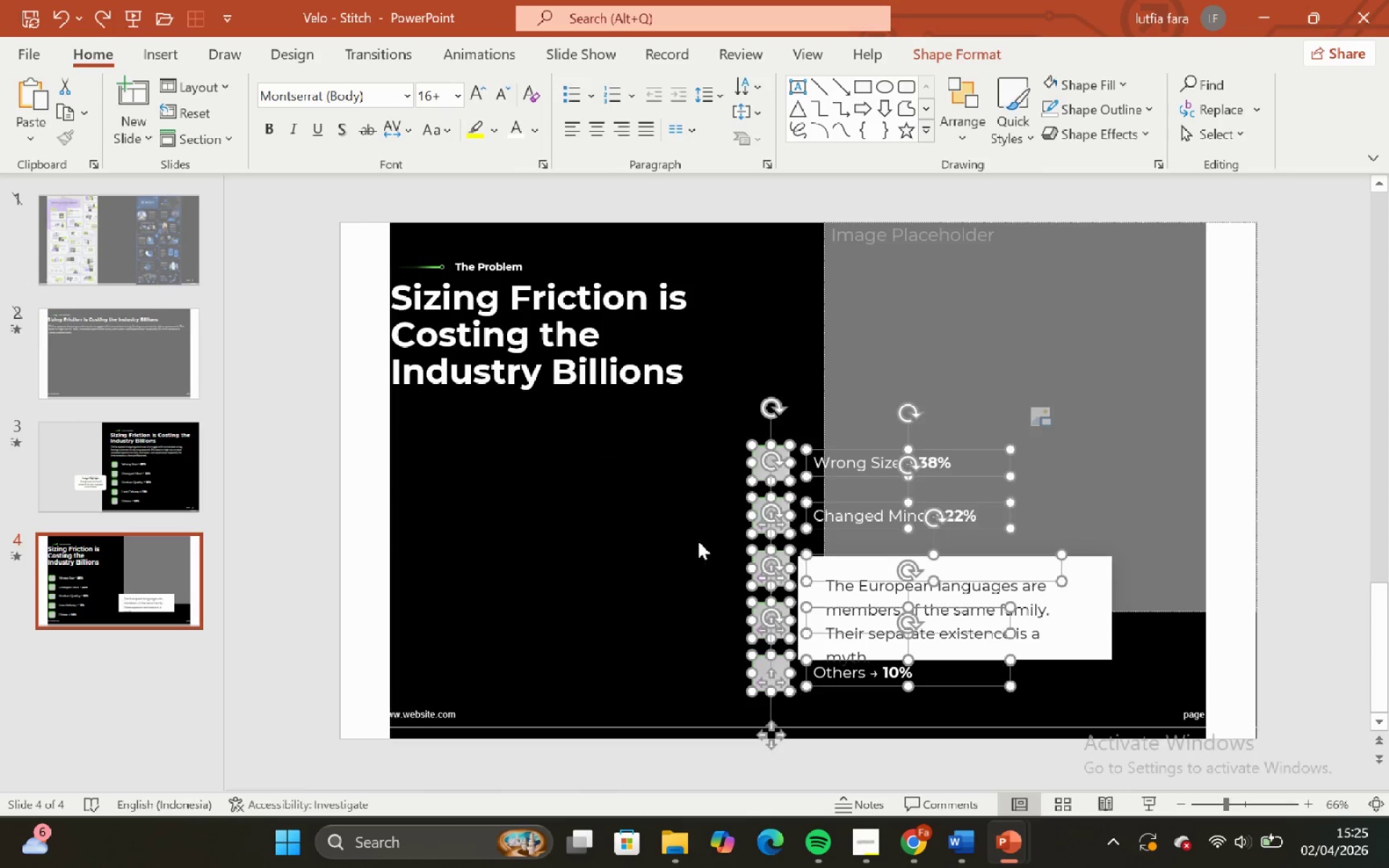 
key(Control+Z)
 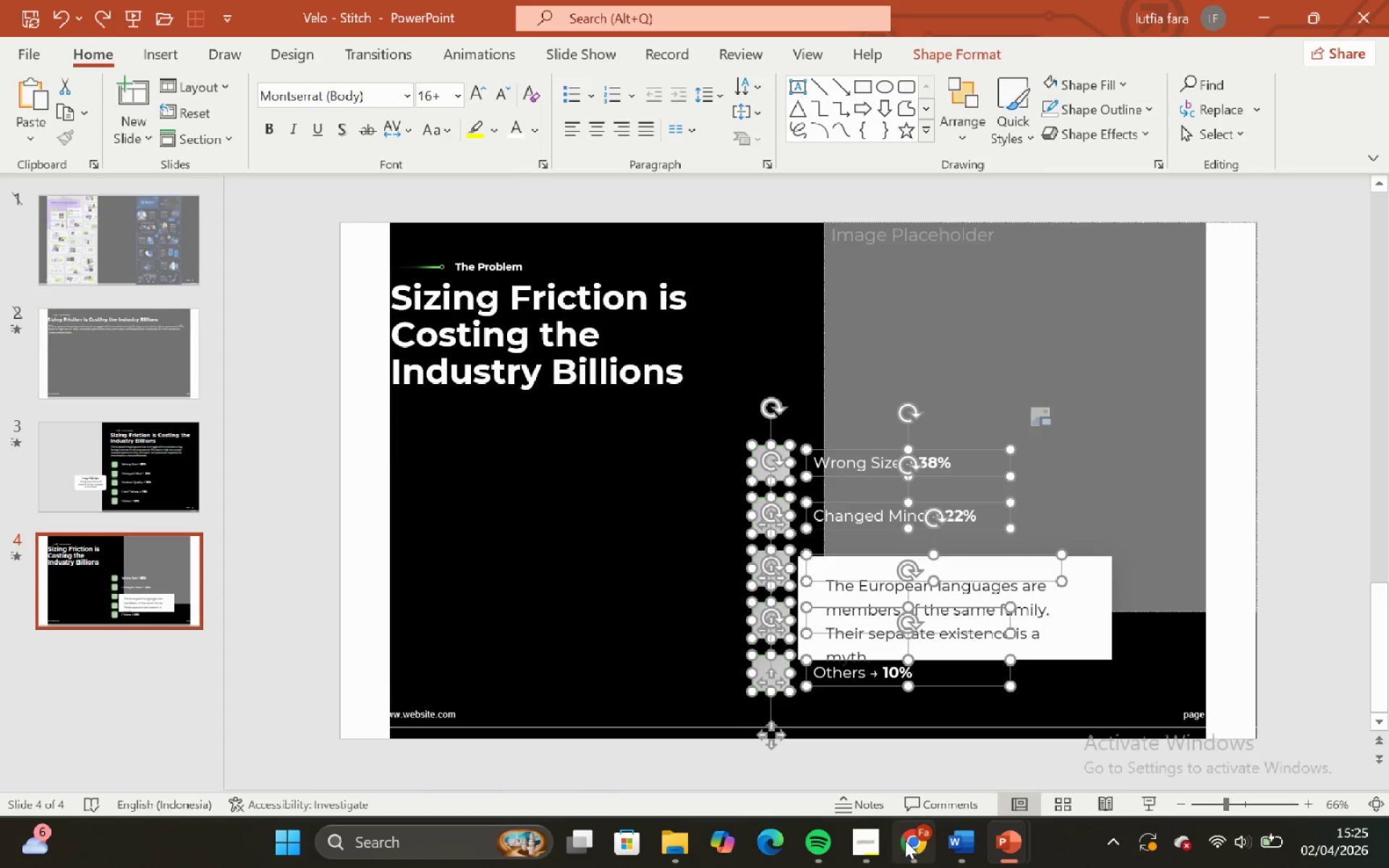 
left_click([878, 847])